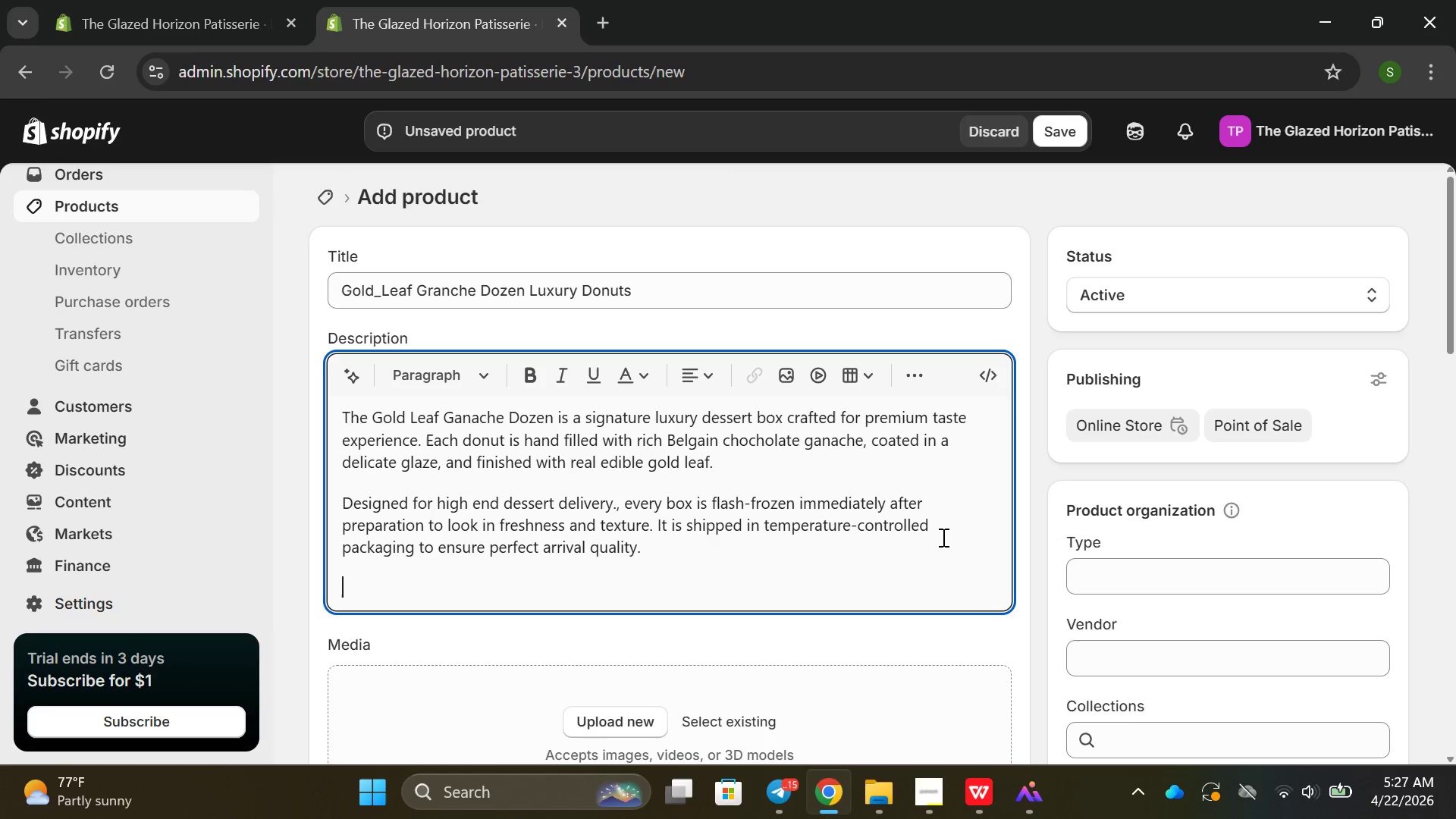 
type(core features )
 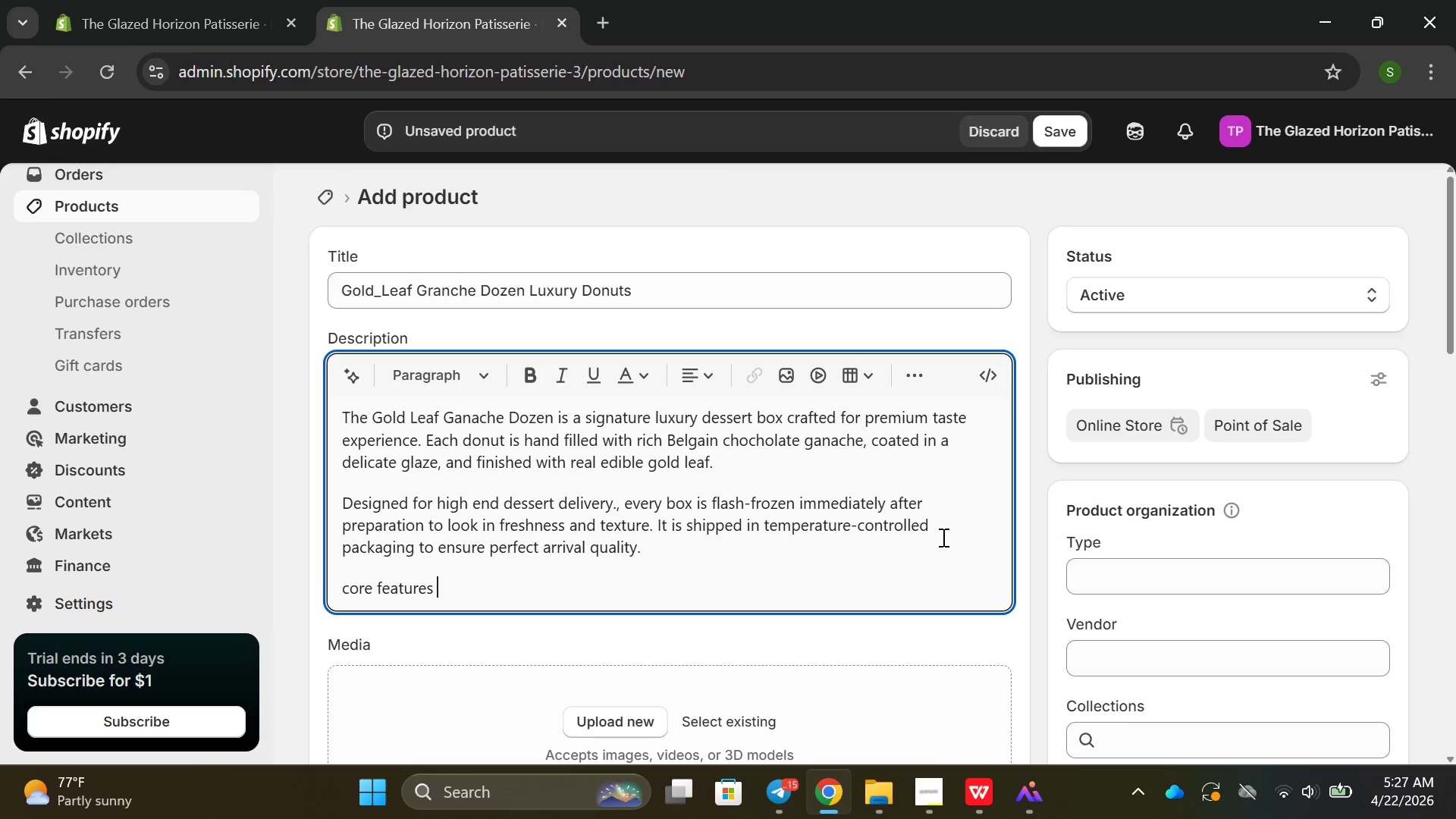 
key(Enter)
 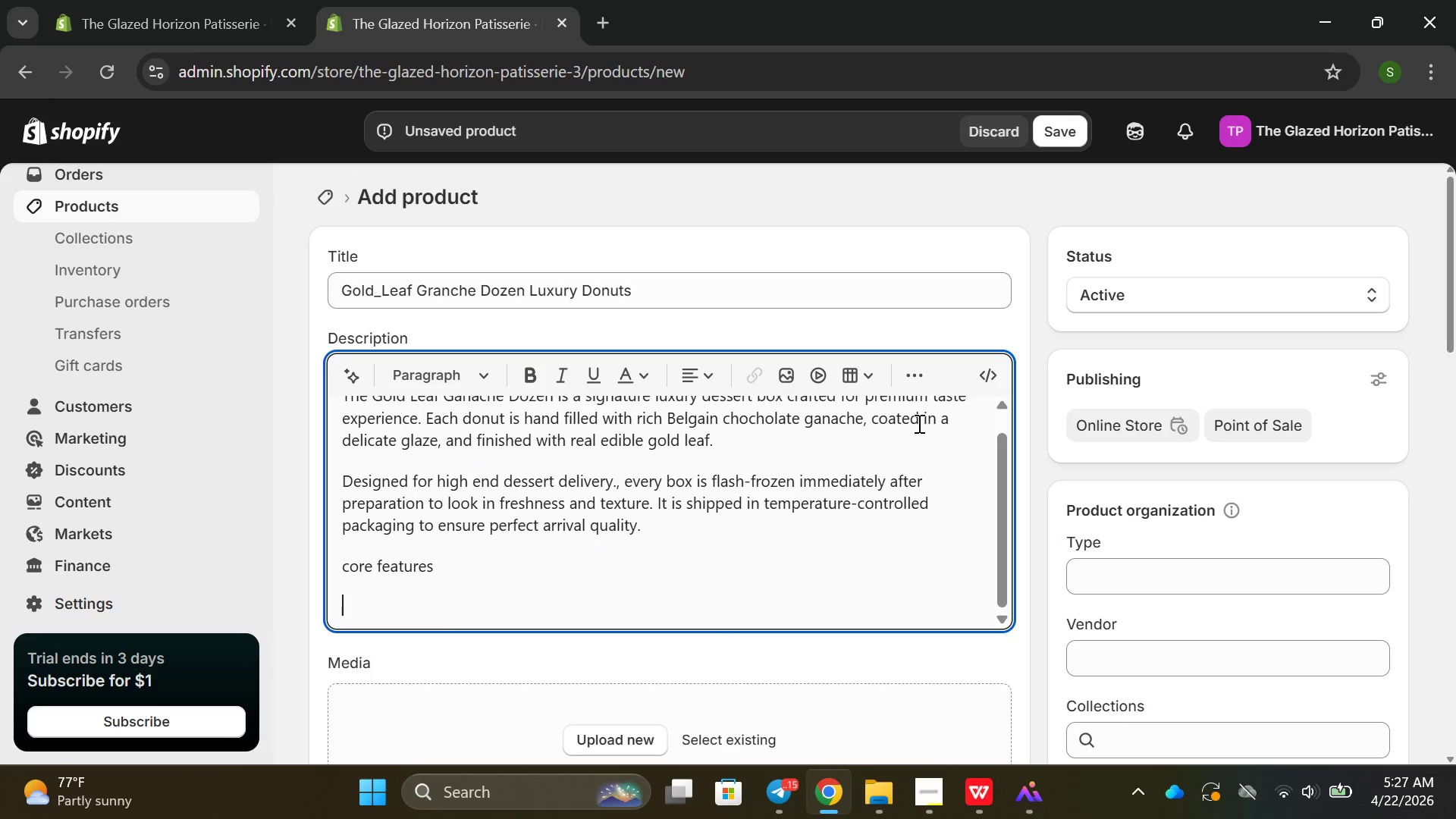 
left_click([918, 423])
 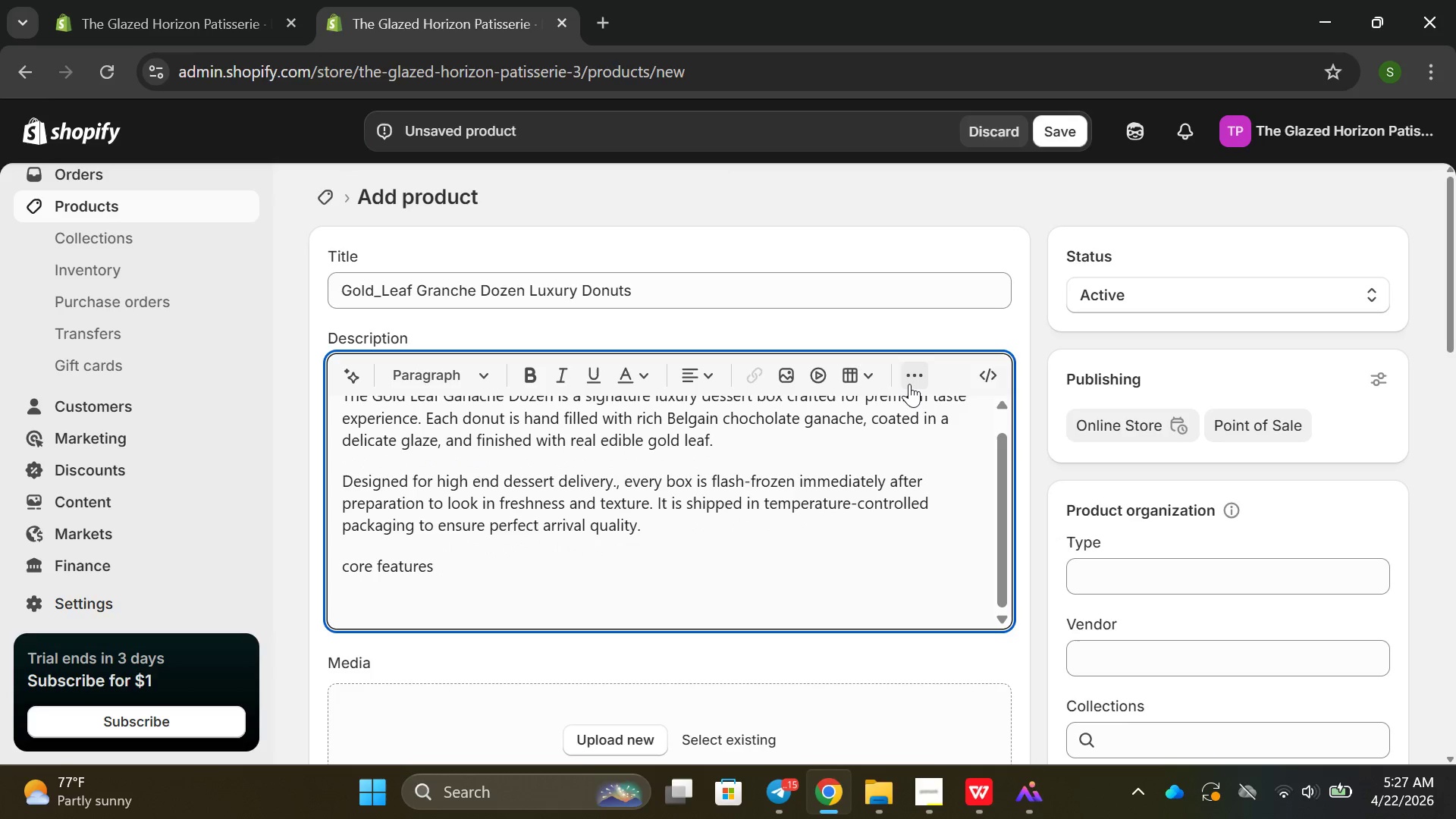 
left_click([909, 384])
 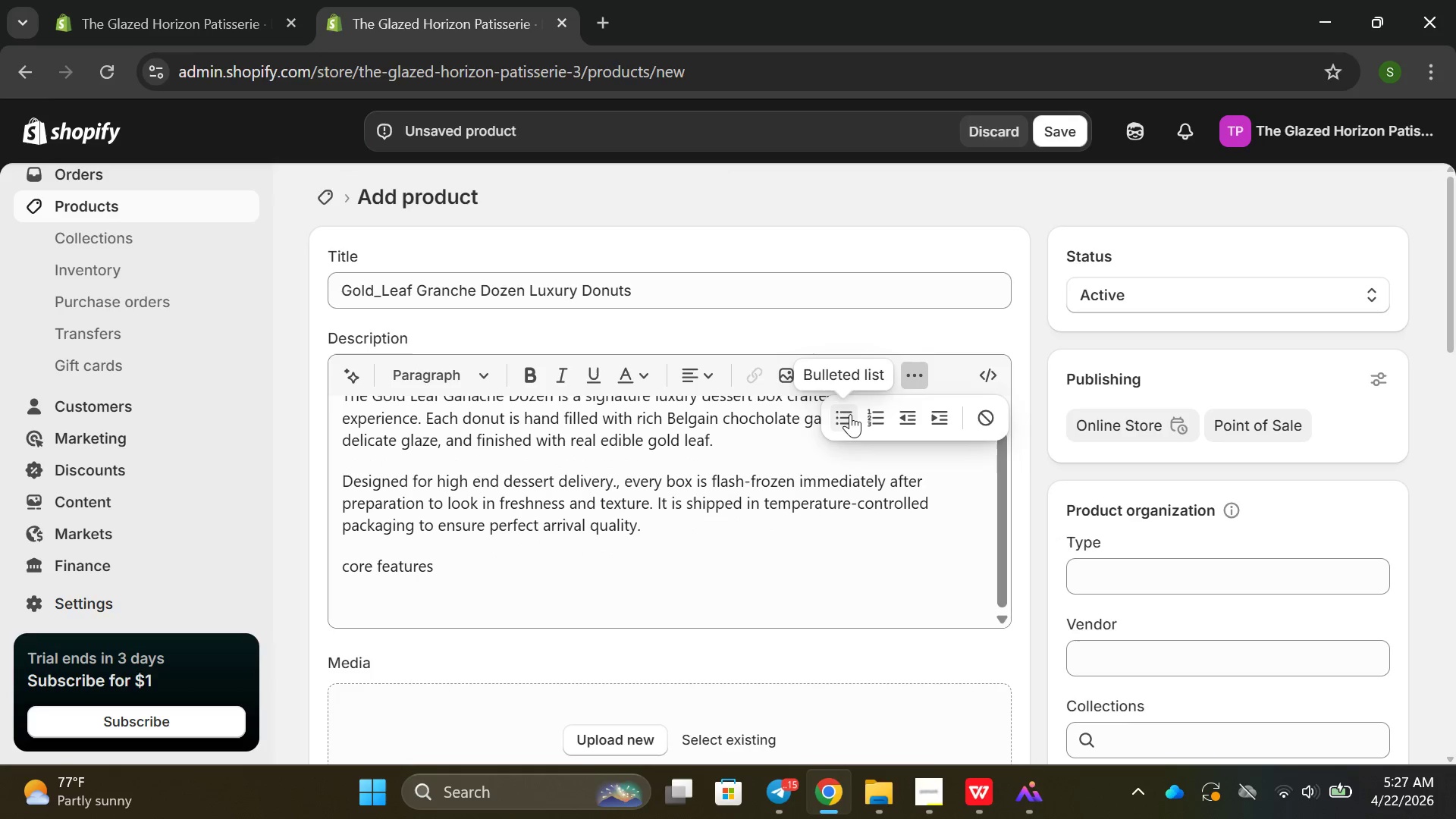 
left_click([849, 414])
 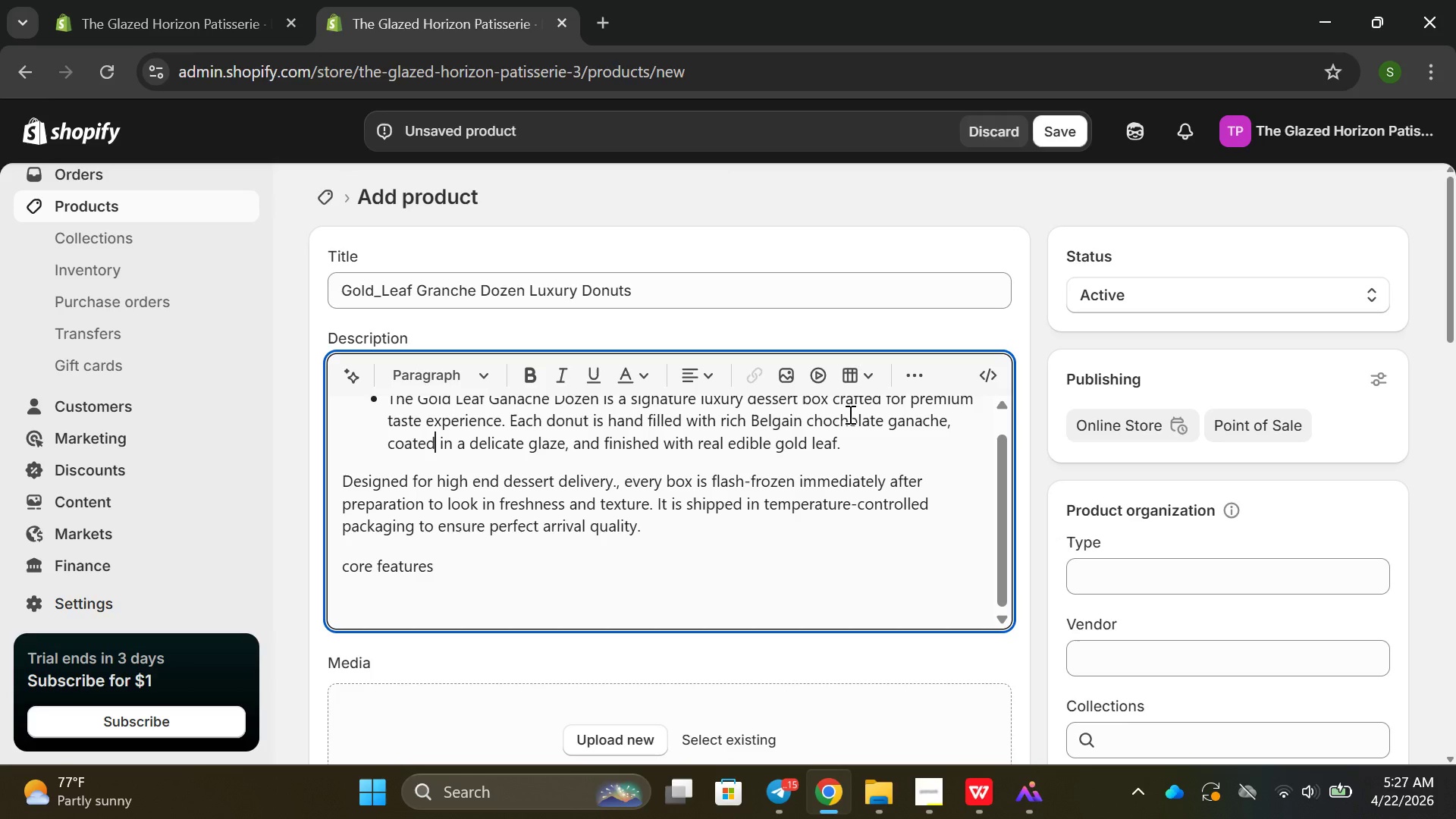 
key(Shift+ShiftRight)
 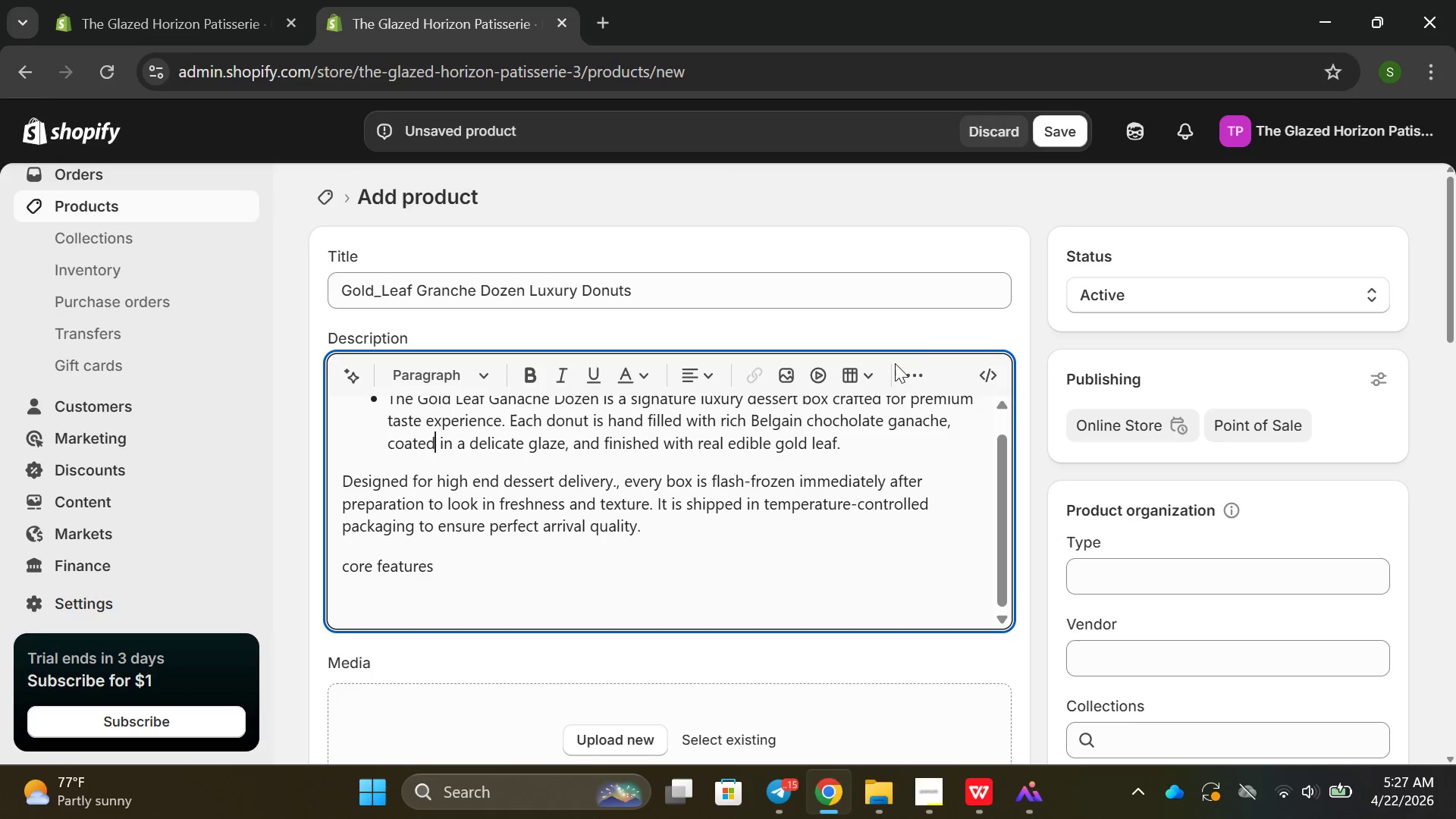 
left_click([910, 366])
 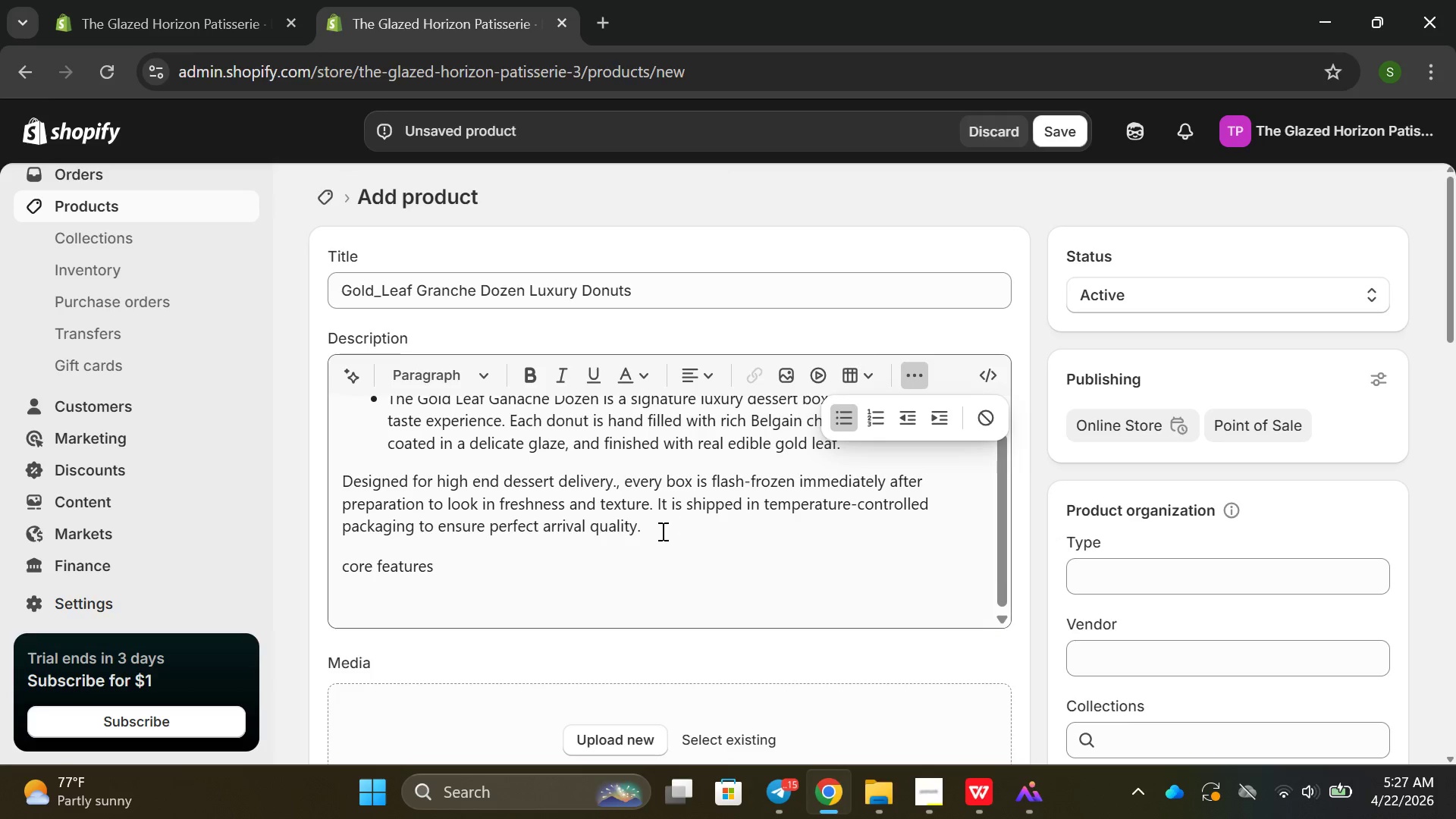 
left_click([616, 559])
 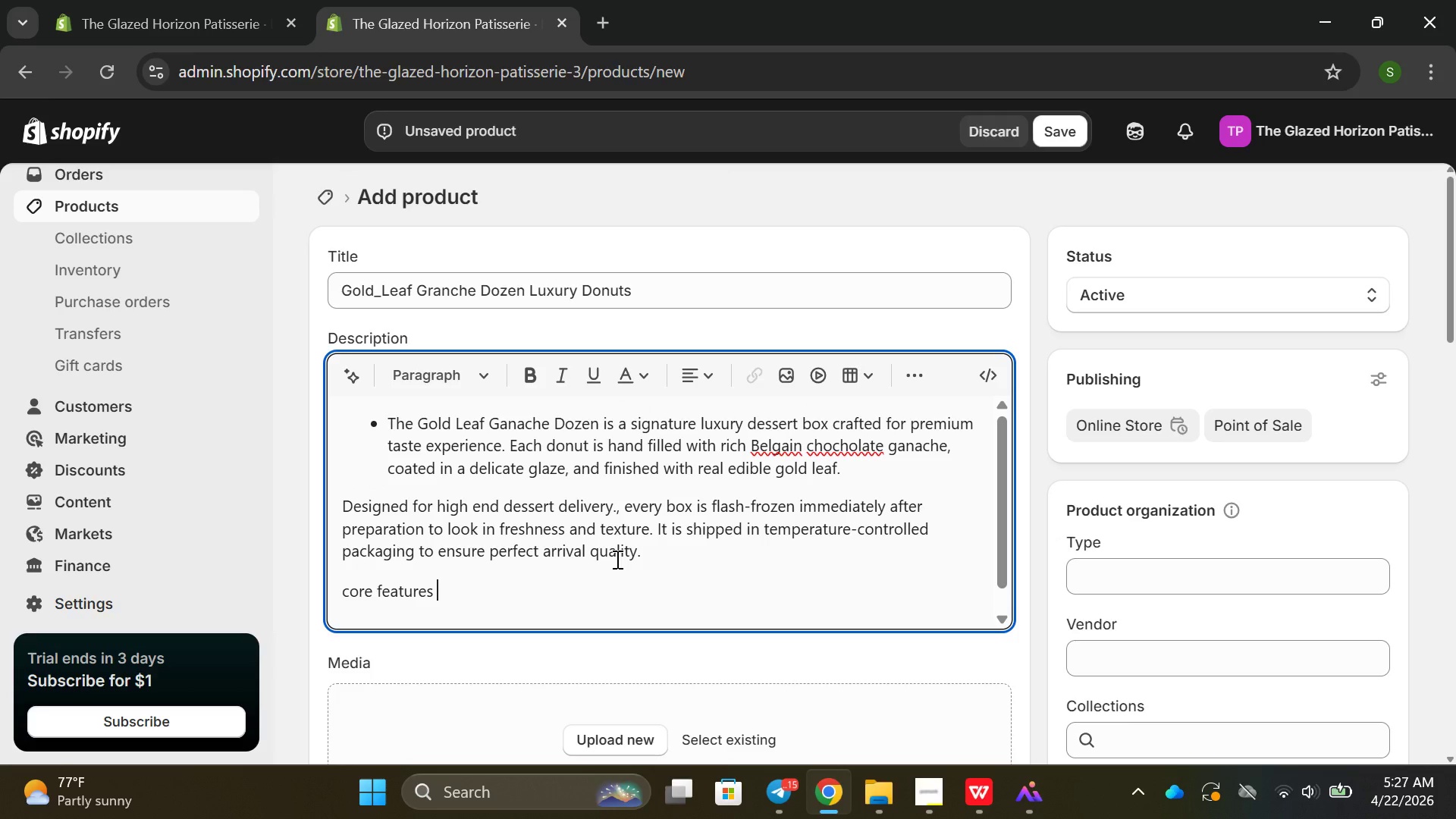 
key(Control+Z)
 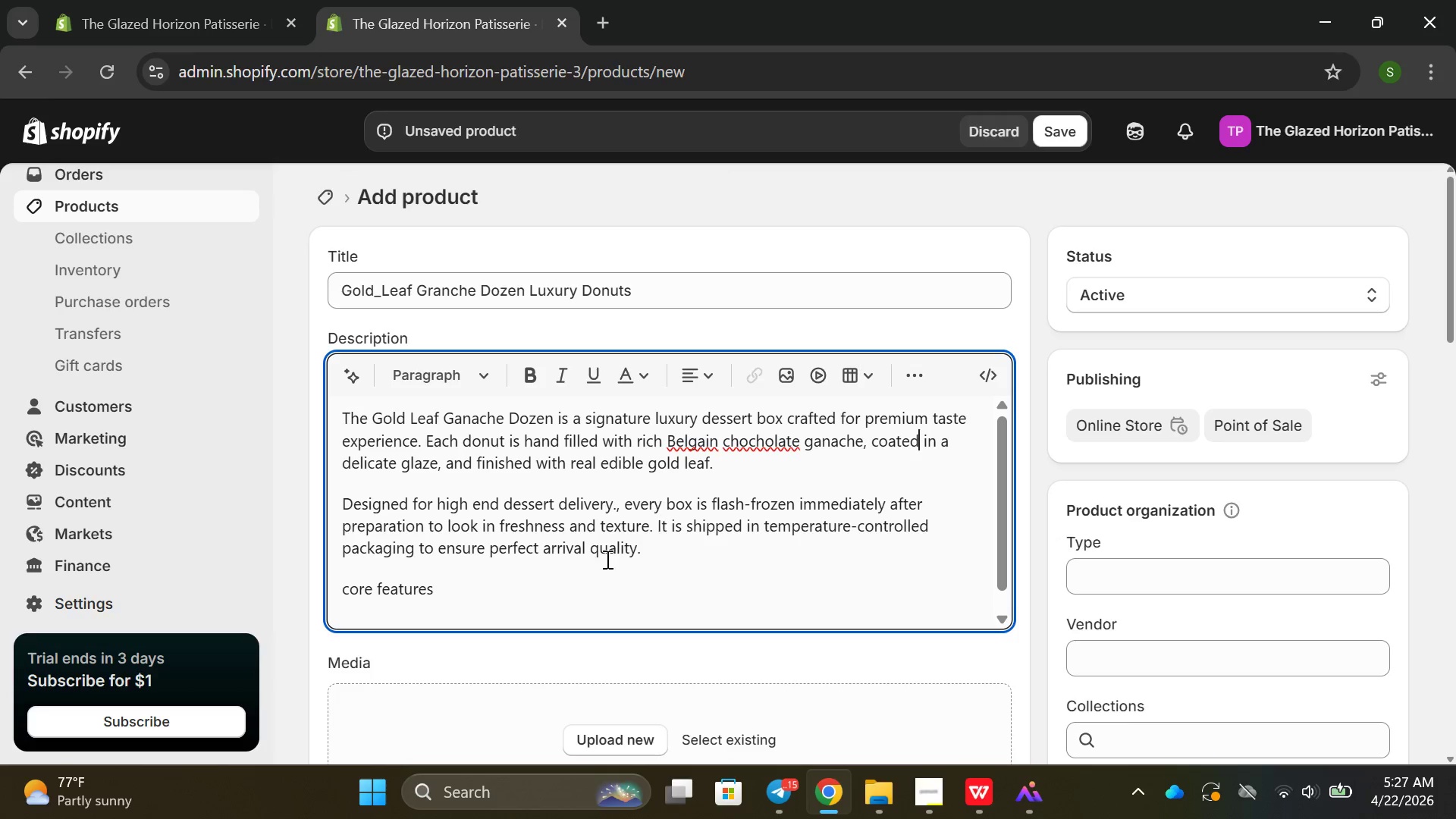 
left_click([519, 592])
 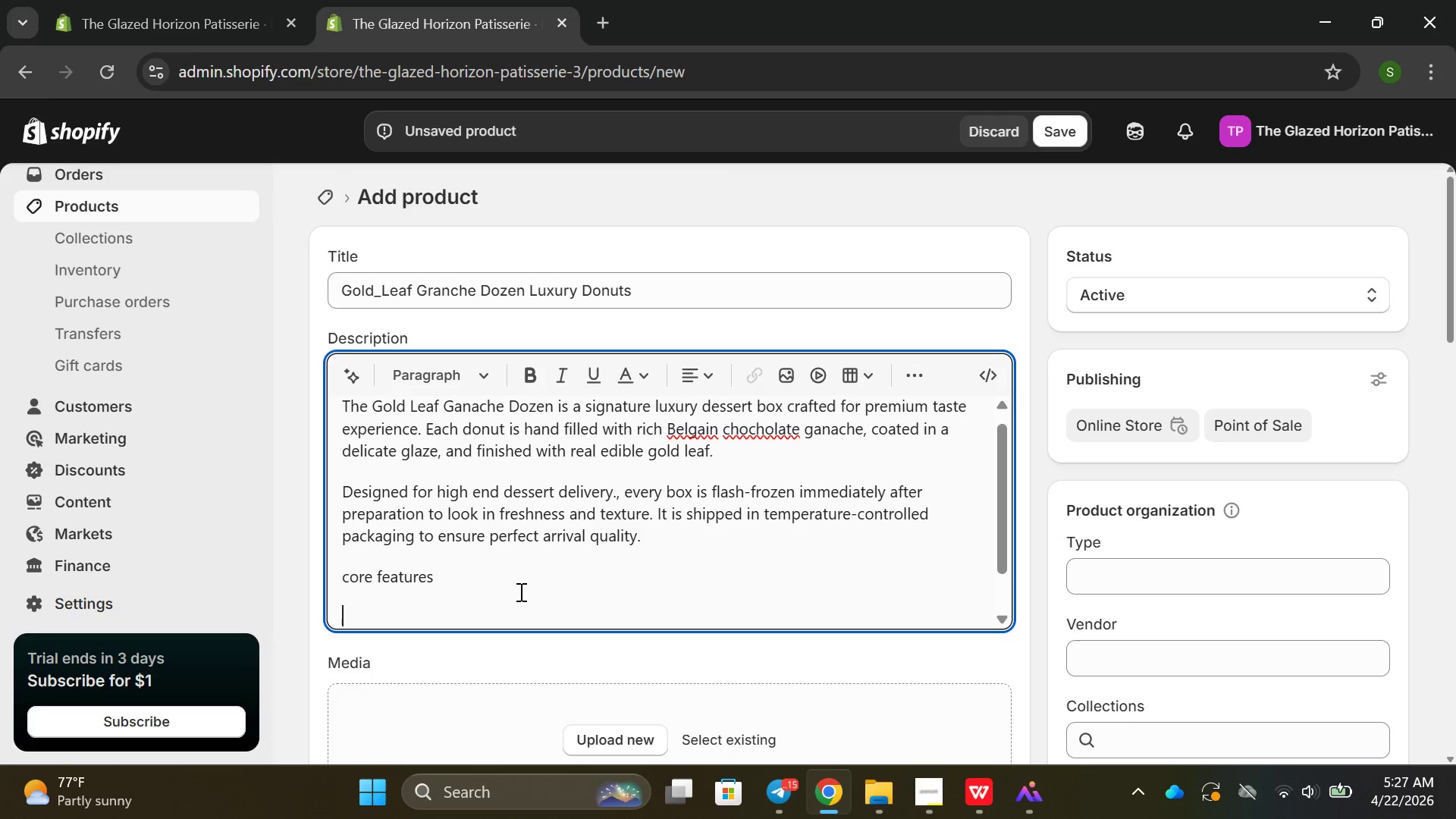 
key(Enter)
 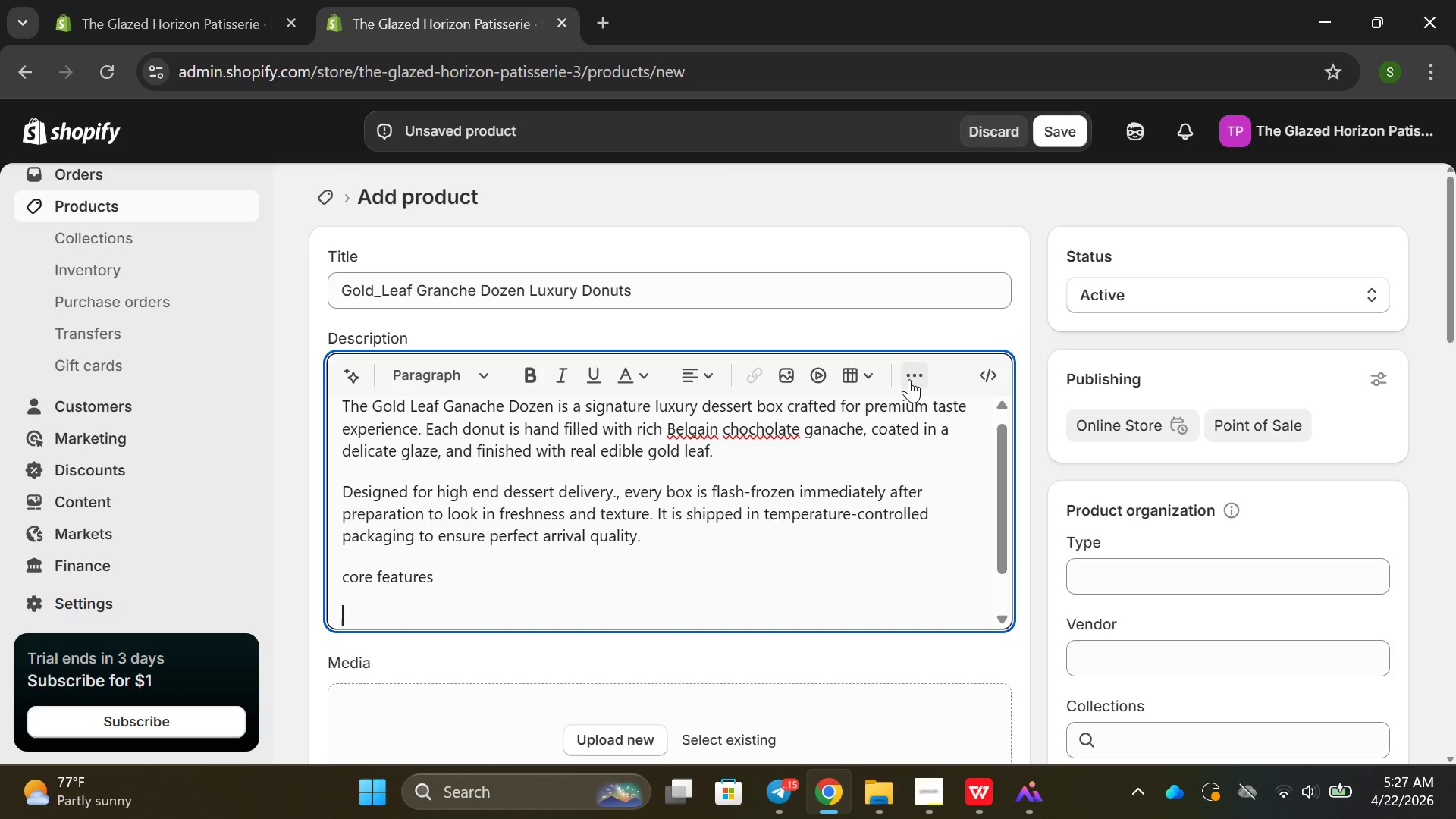 
left_click([909, 379])
 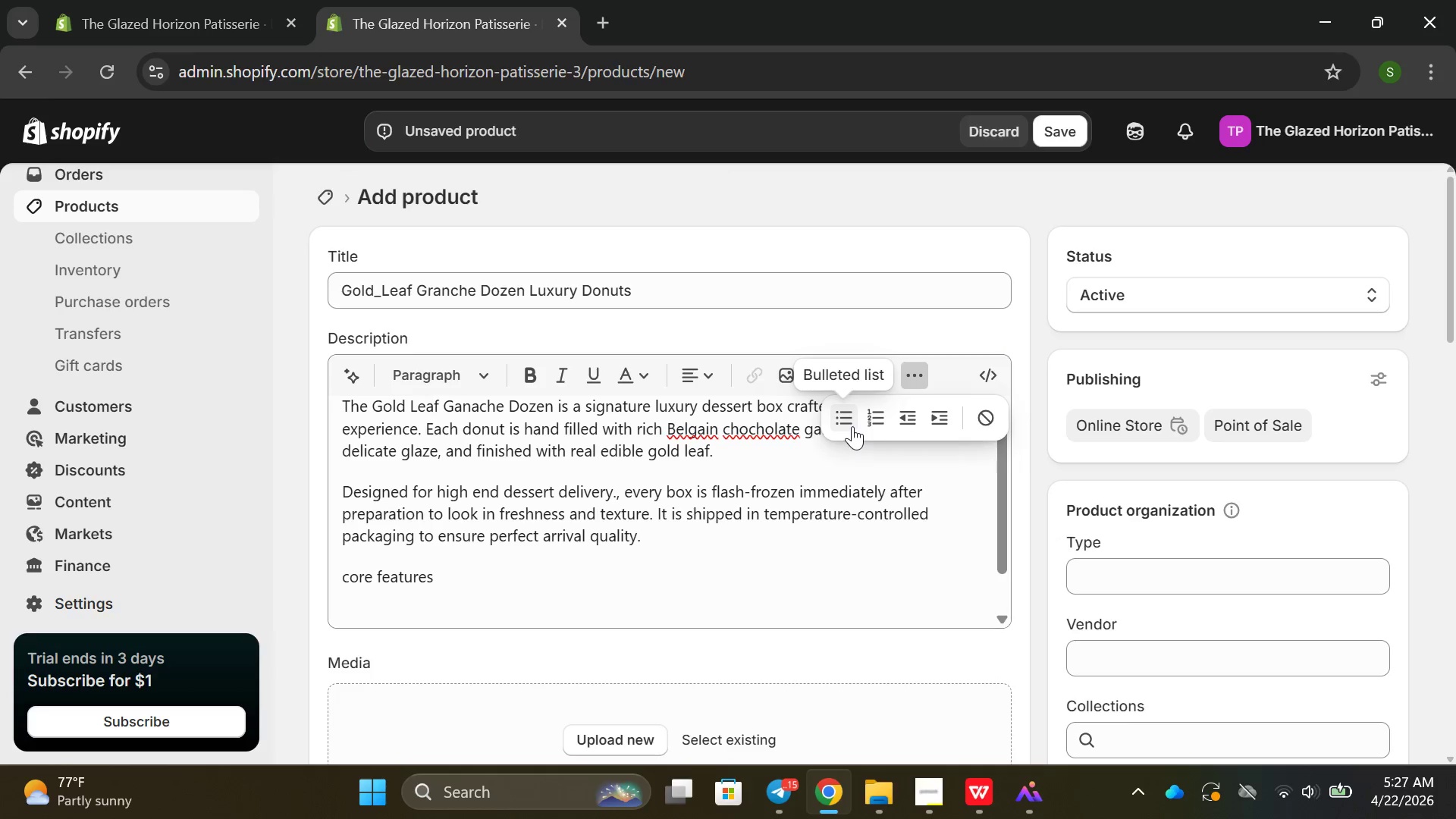 
left_click([852, 425])
 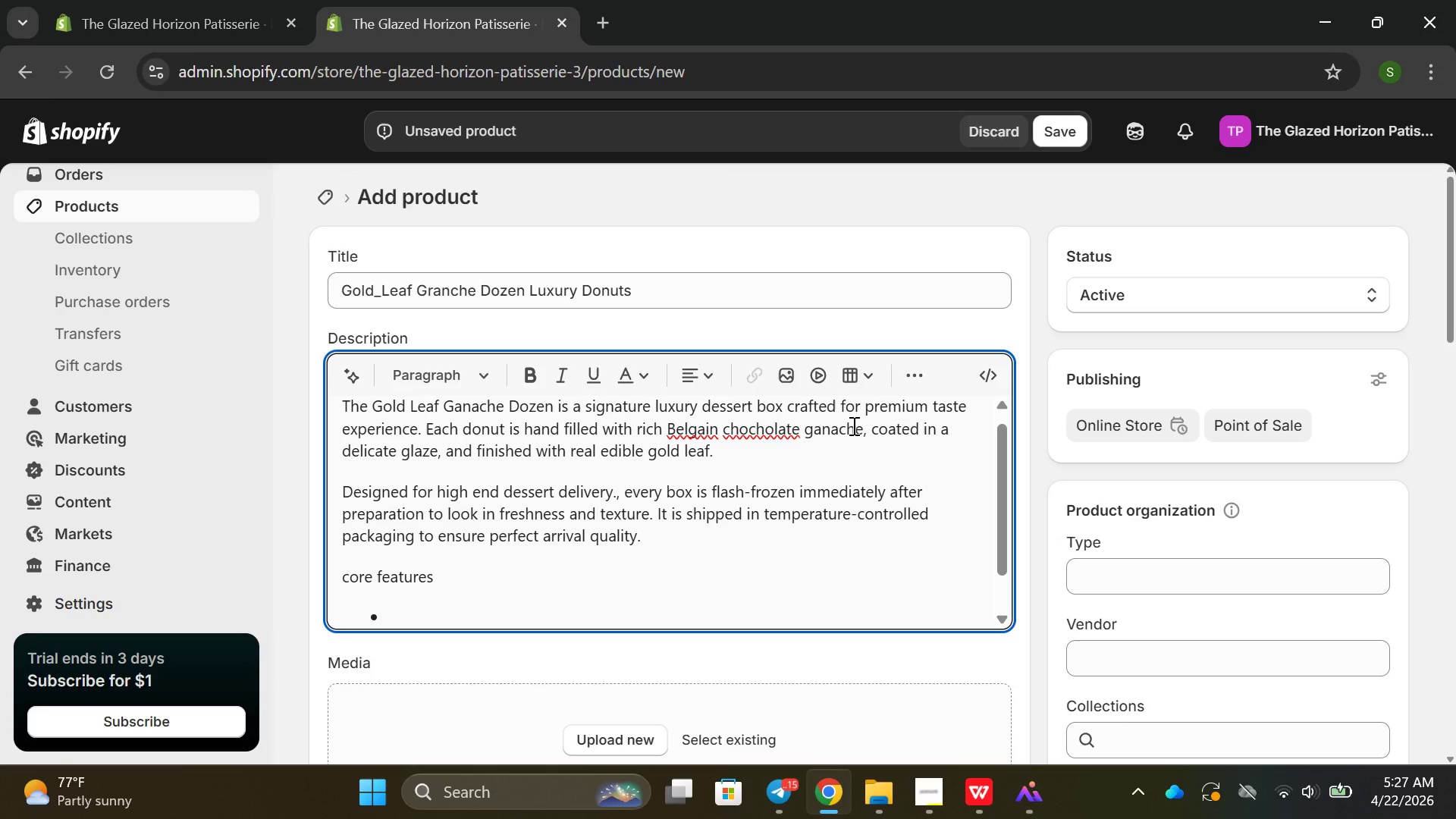 
type(12 hanfi)
key(Backspace)
key(Backspace)
type(ndi)
key(Backspace)
key(Backspace)
key(Backspace)
type(dicrag)
key(Backspace)
type(ft gourment donuts per box )
key(Backspace)
type(.)
 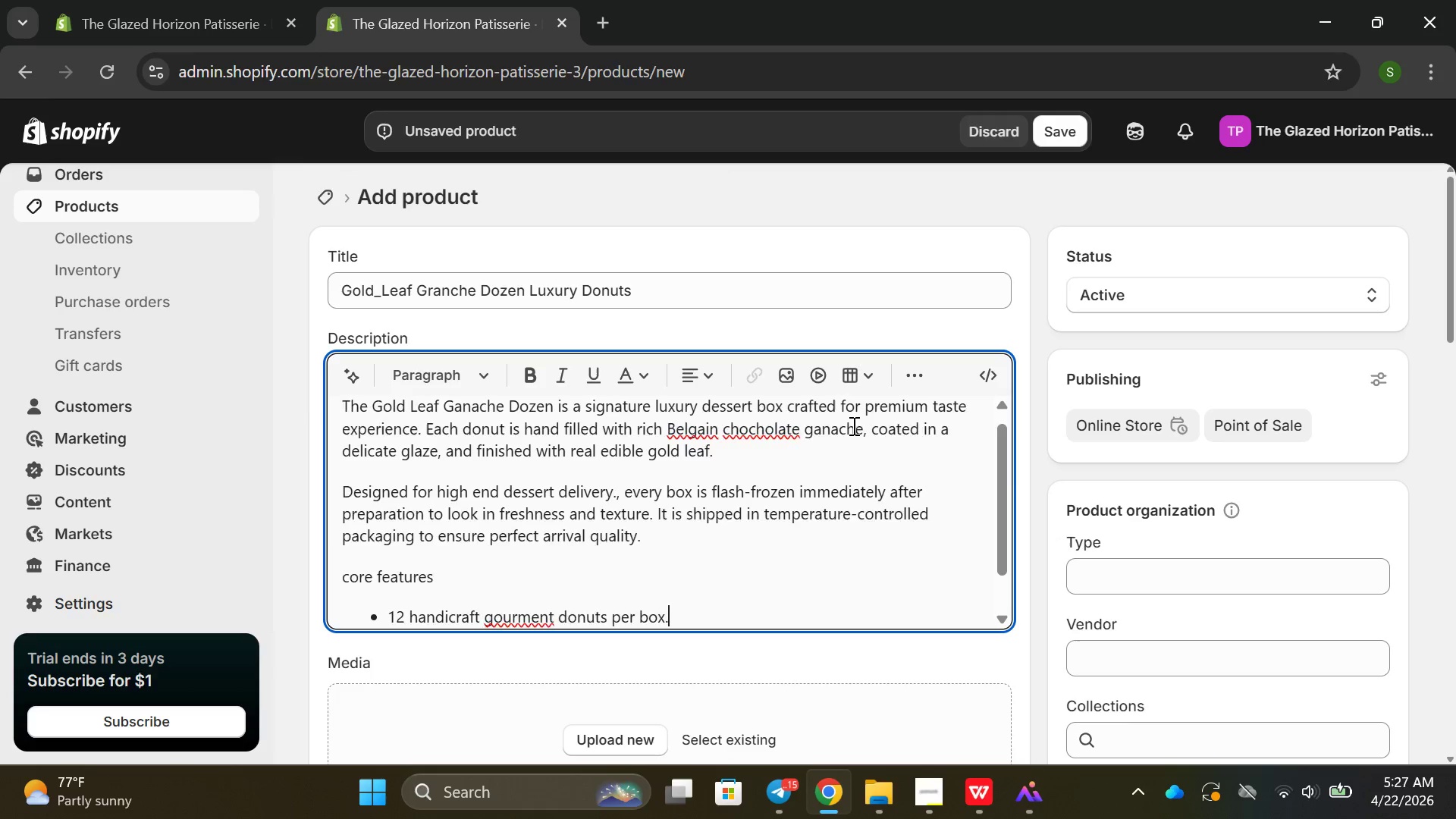 
key(Enter)
 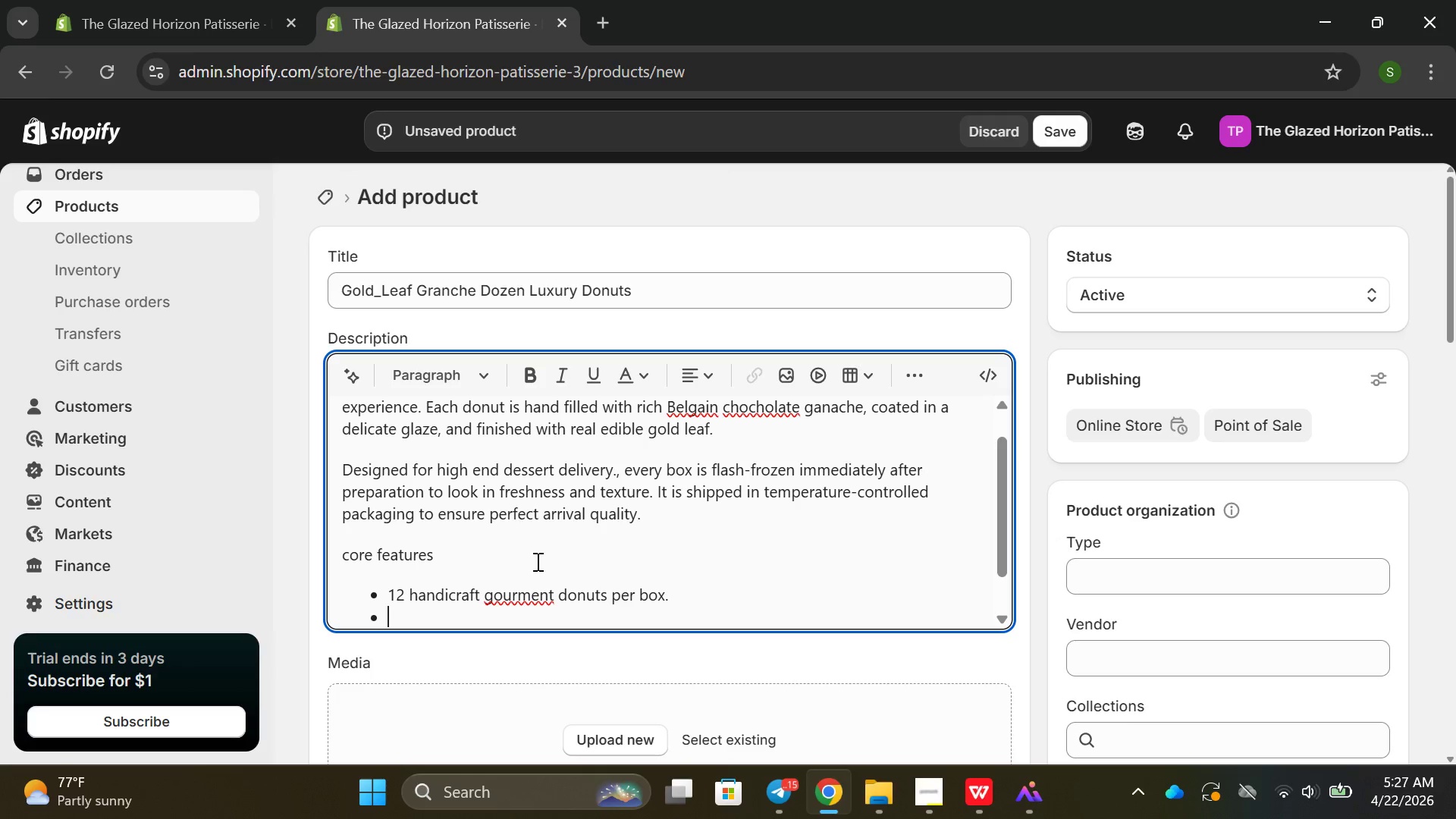 
left_click([545, 599])
 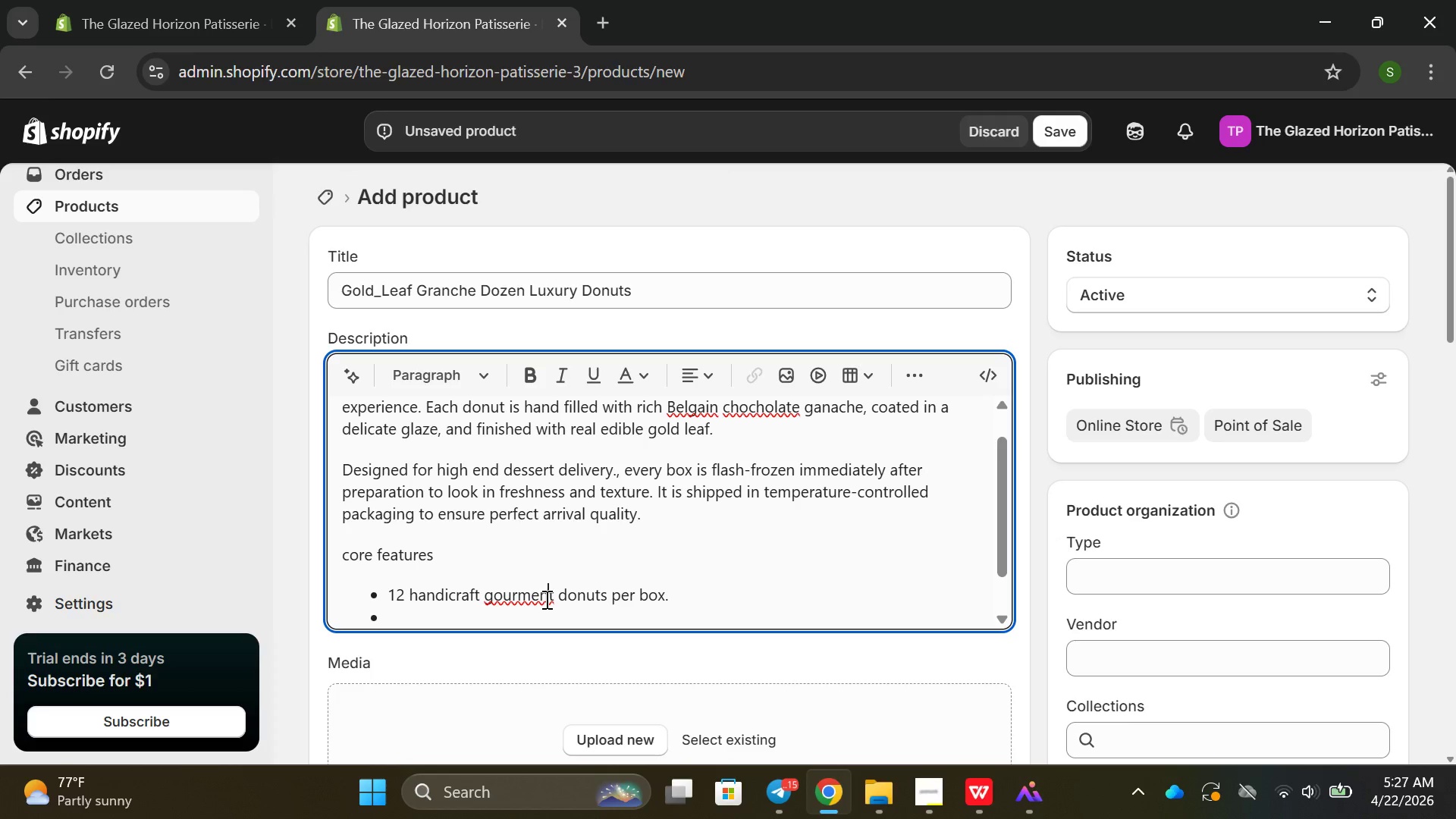 
key(Backspace)
 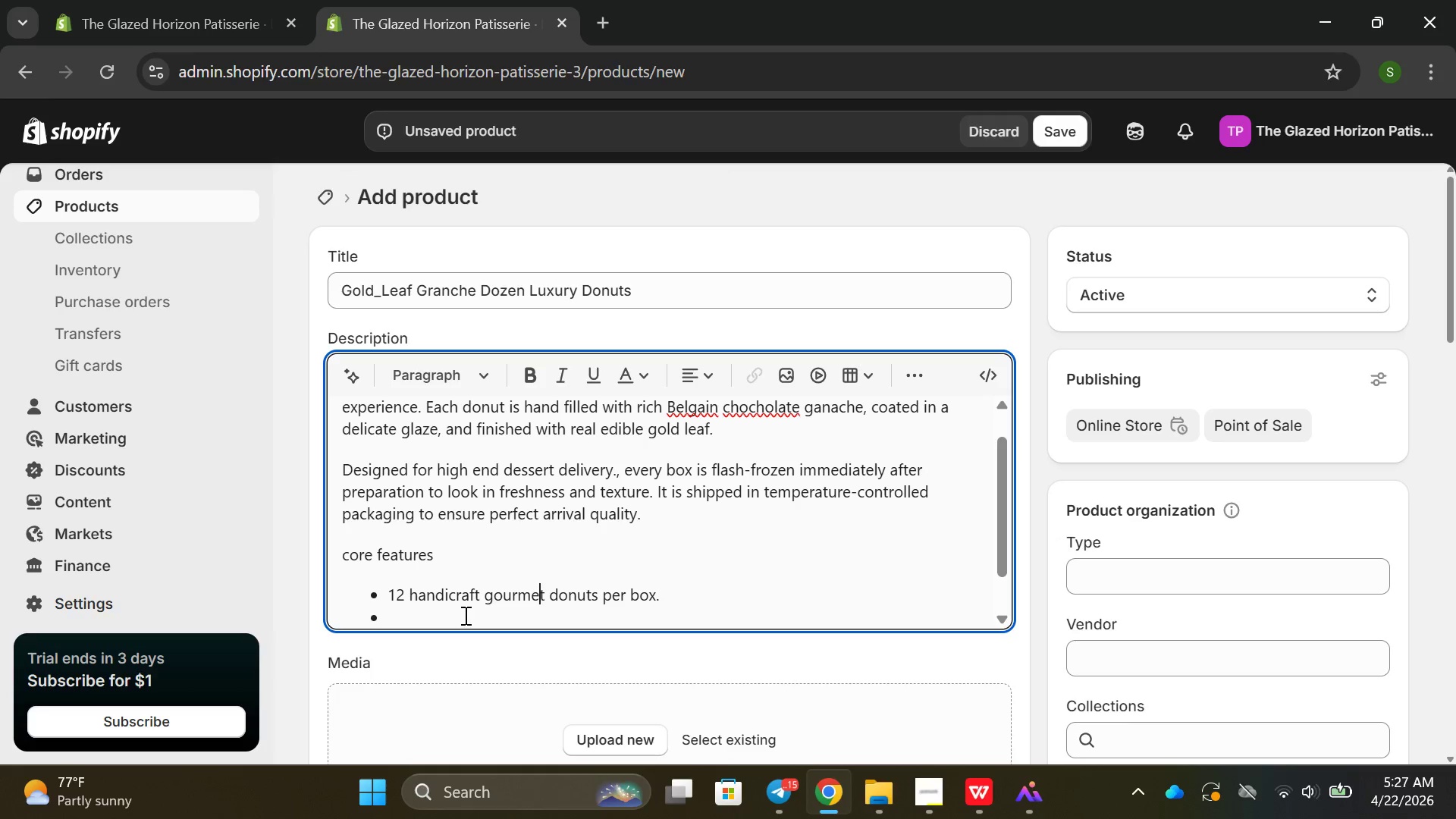 
left_click([464, 615])
 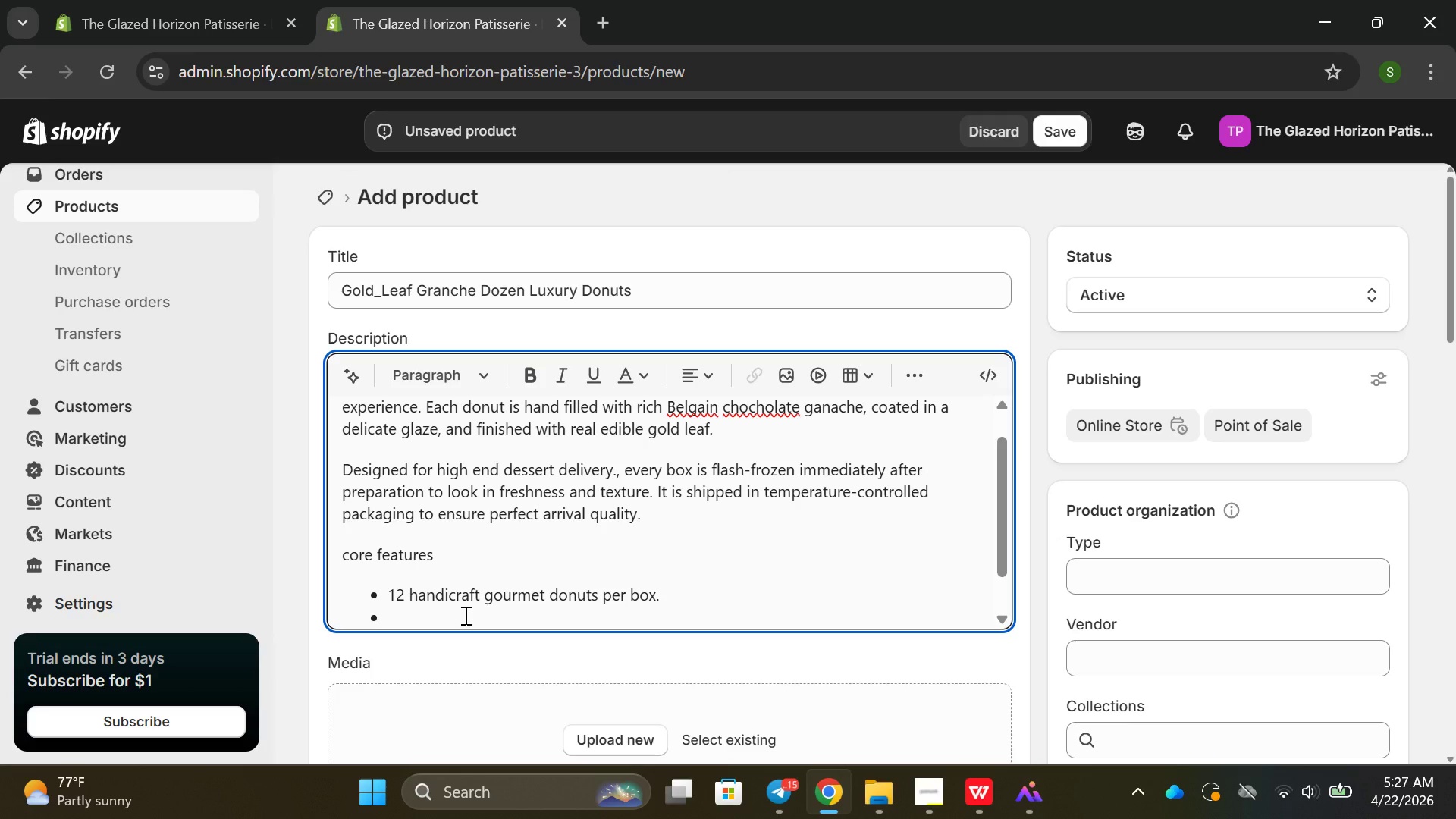 
type(Filled with premin)
key(Backspace)
type(um bBel)
key(Backspace)
key(Backspace)
key(Backspace)
key(Backspace)
type(Belgain k)
key(Backspace)
key(Backspace)
key(Backspace)
key(Backspace)
key(Backspace)
type(ian c)
key(Backspace)
type(chocolate GAla)
key(Backspace)
key(Backspace)
key(Backspace)
key(Backspace)
type(galanche )
 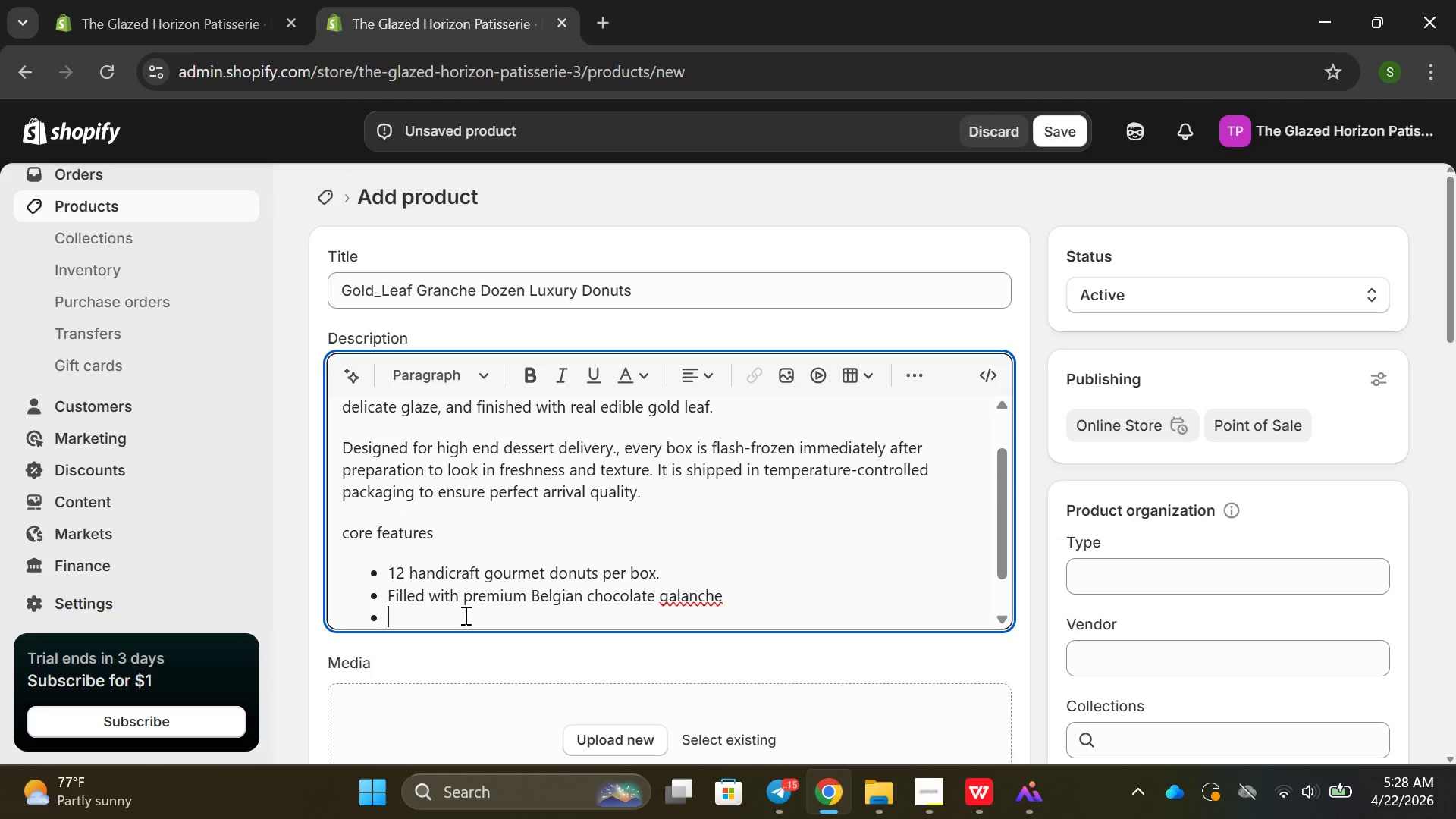 
 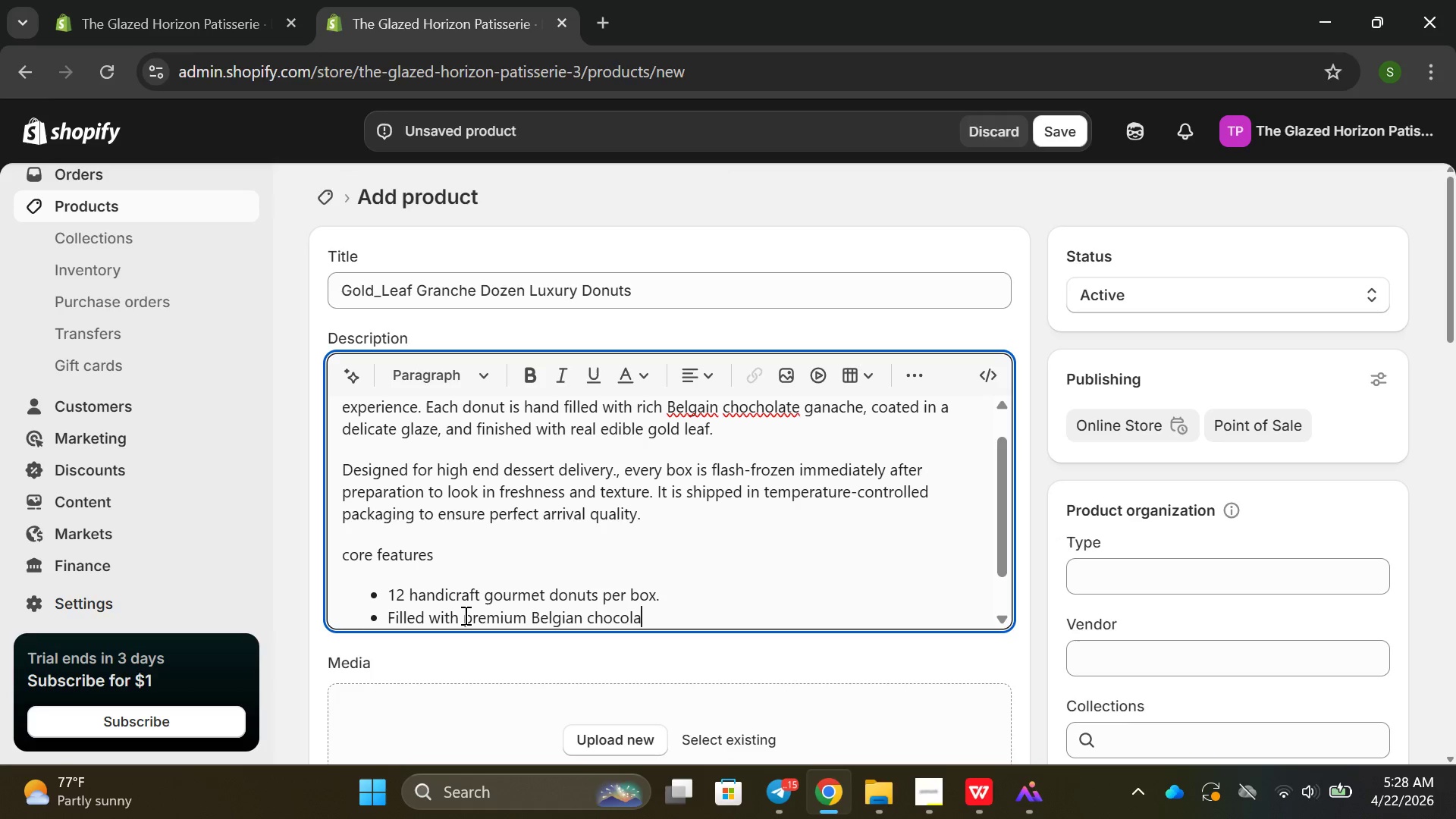 
key(Enter)
 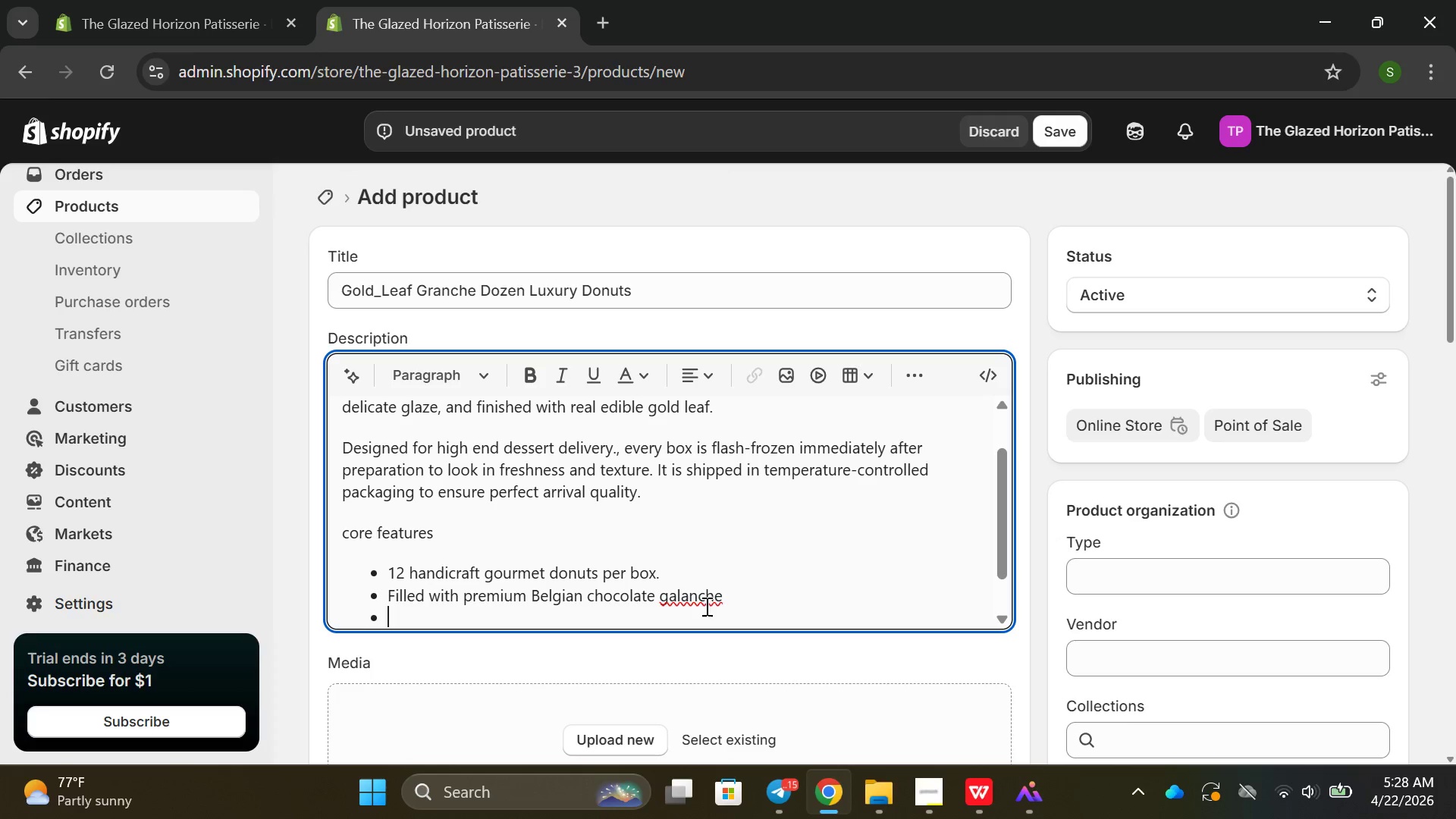 
left_click([696, 599])
 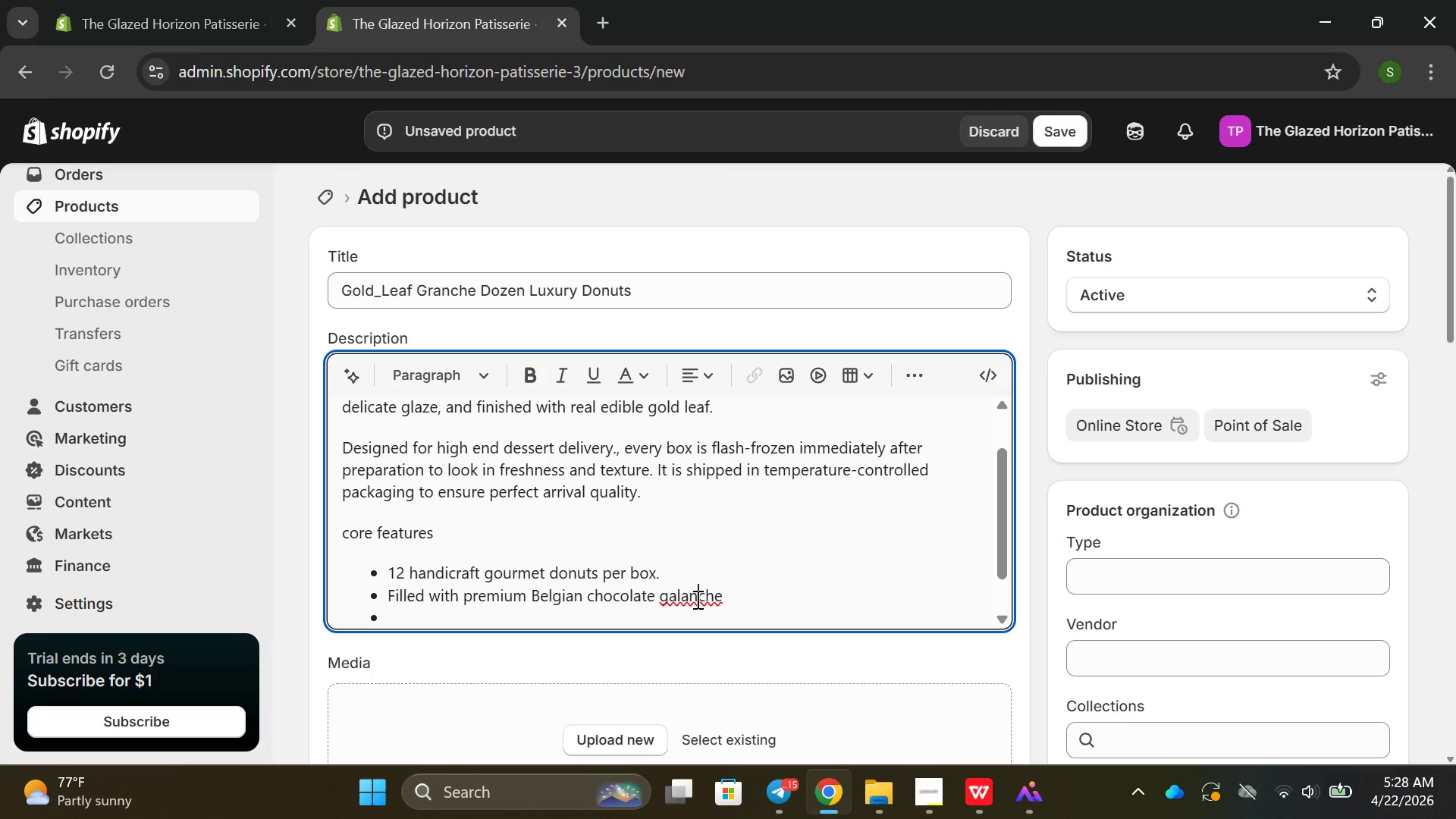 
key(Backspace)
key(Backspace)
key(Backspace)
type(na)
 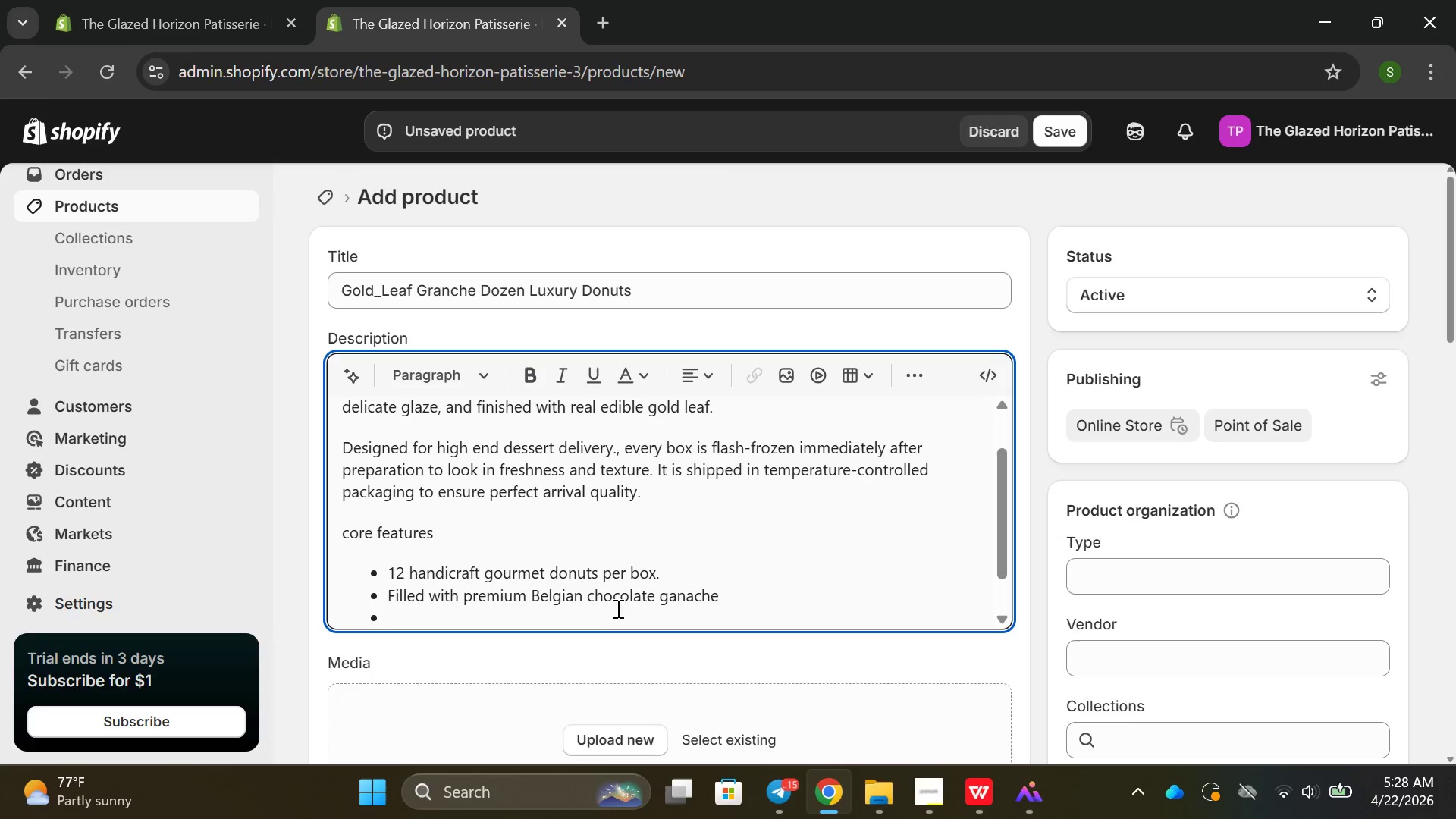 
left_click([605, 613])
 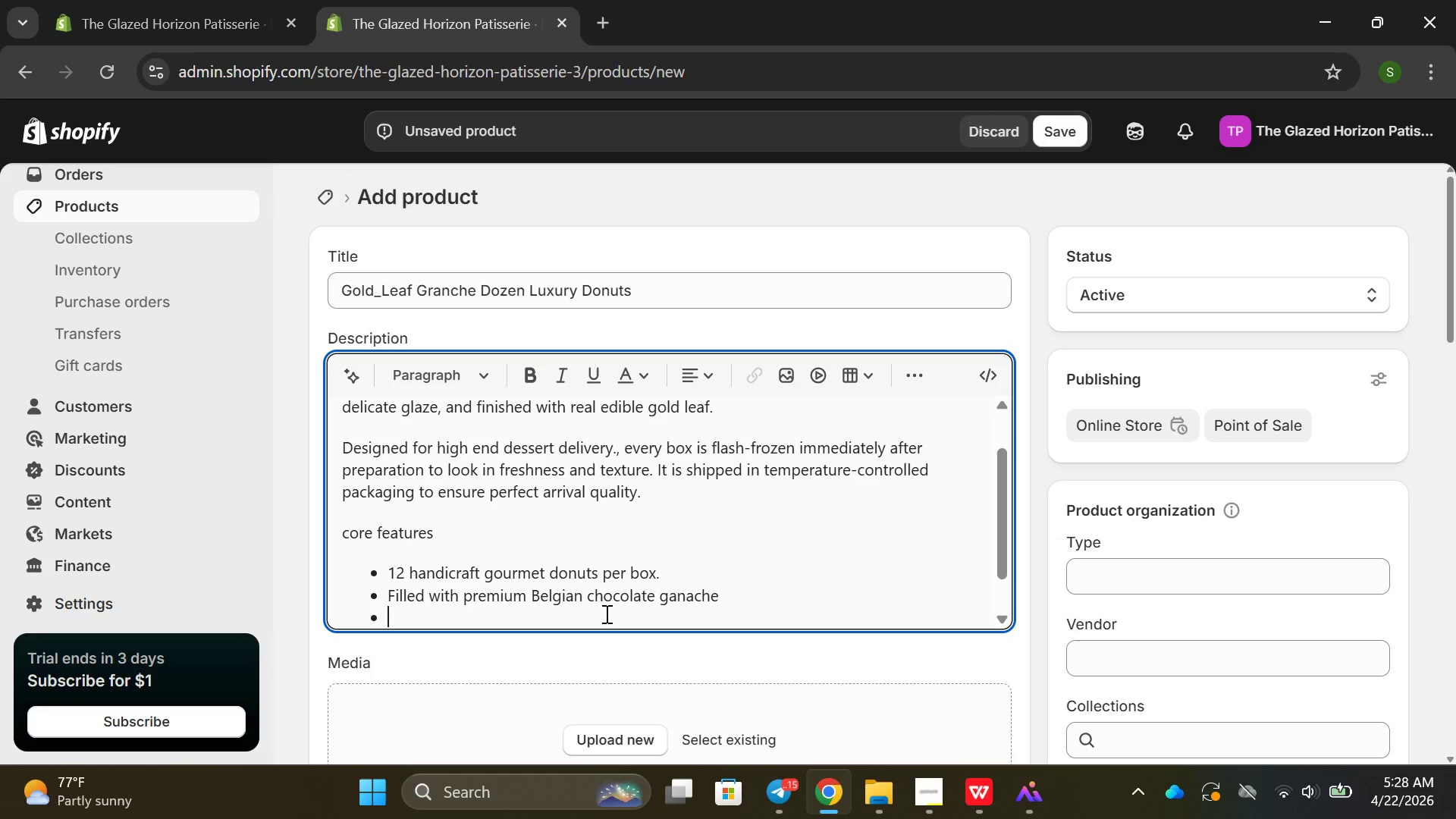 
type(Decorated with edible 24 )
key(Backspace)
type(k gold leat)
key(Backspace)
type(f)
 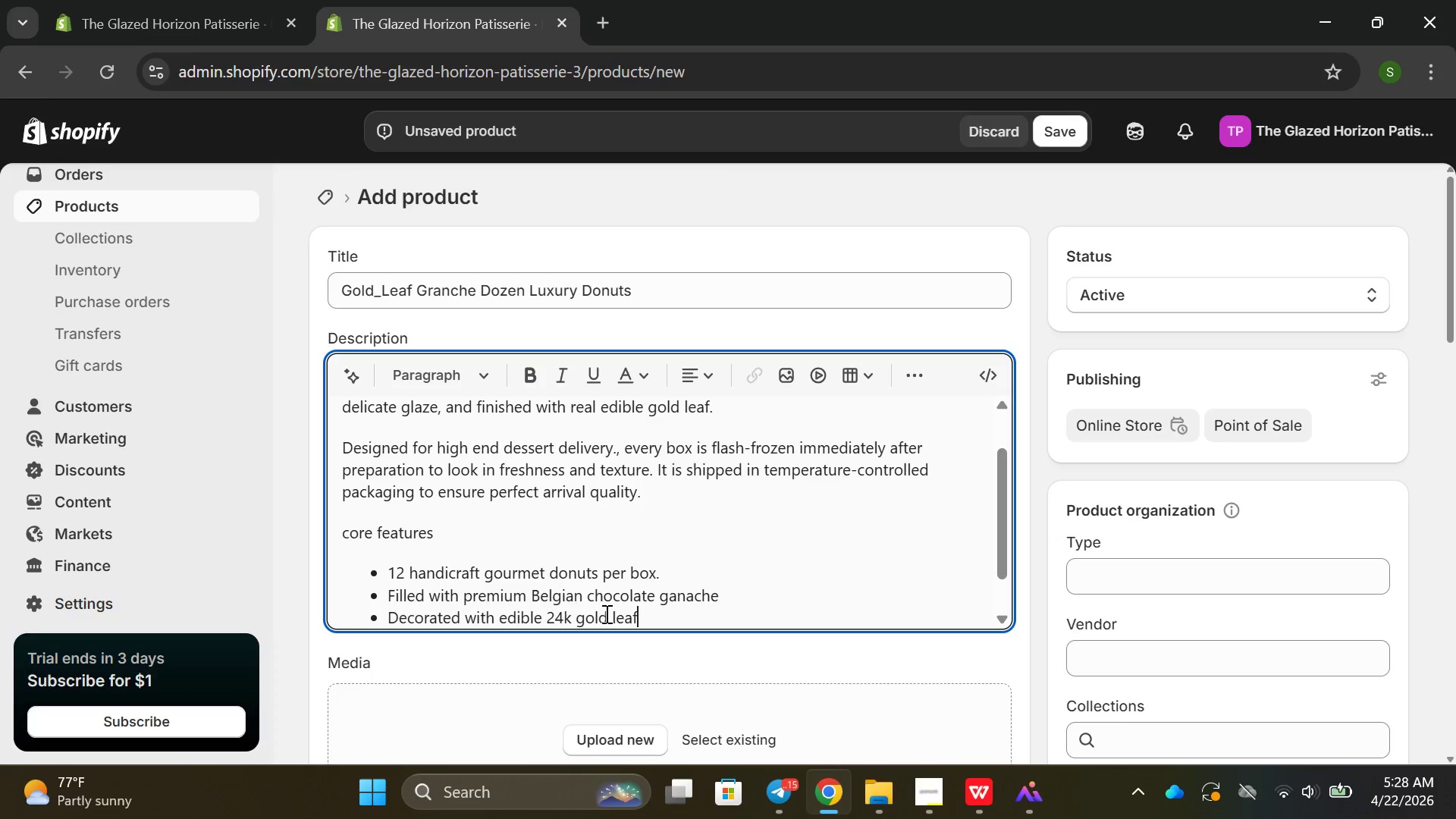 
key(Enter)
 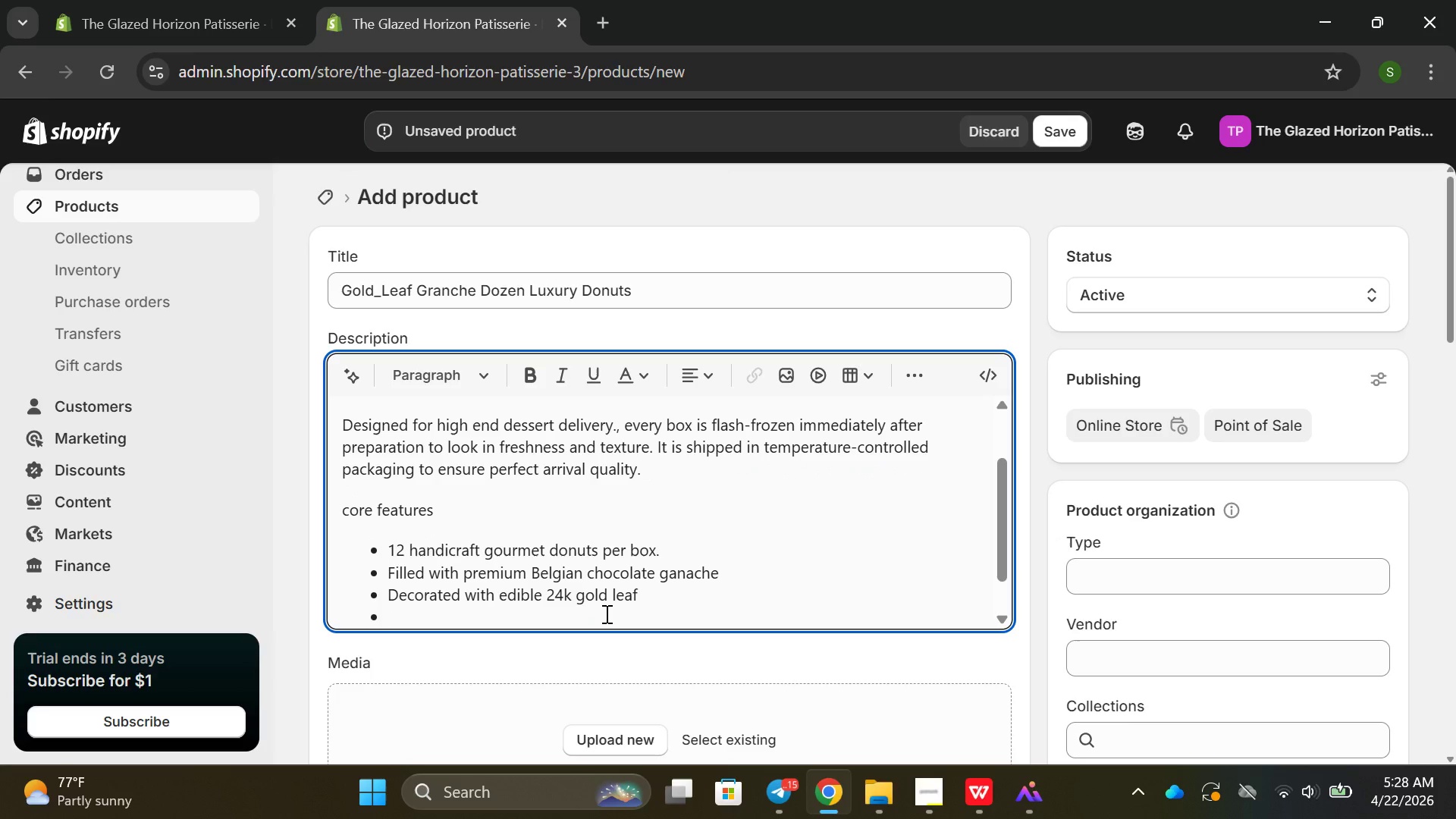 
key(Backspace)
 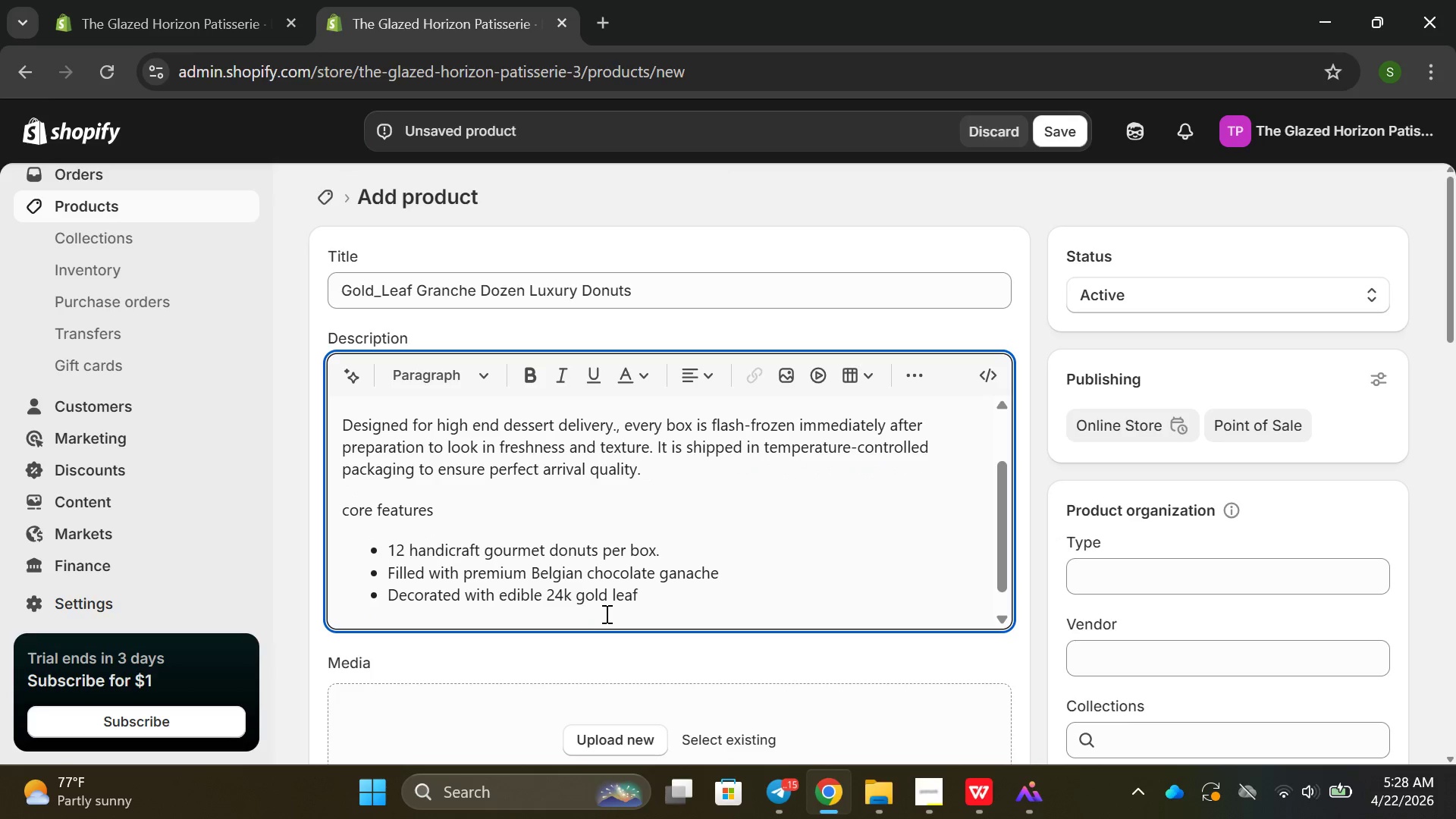 
key(Enter)
 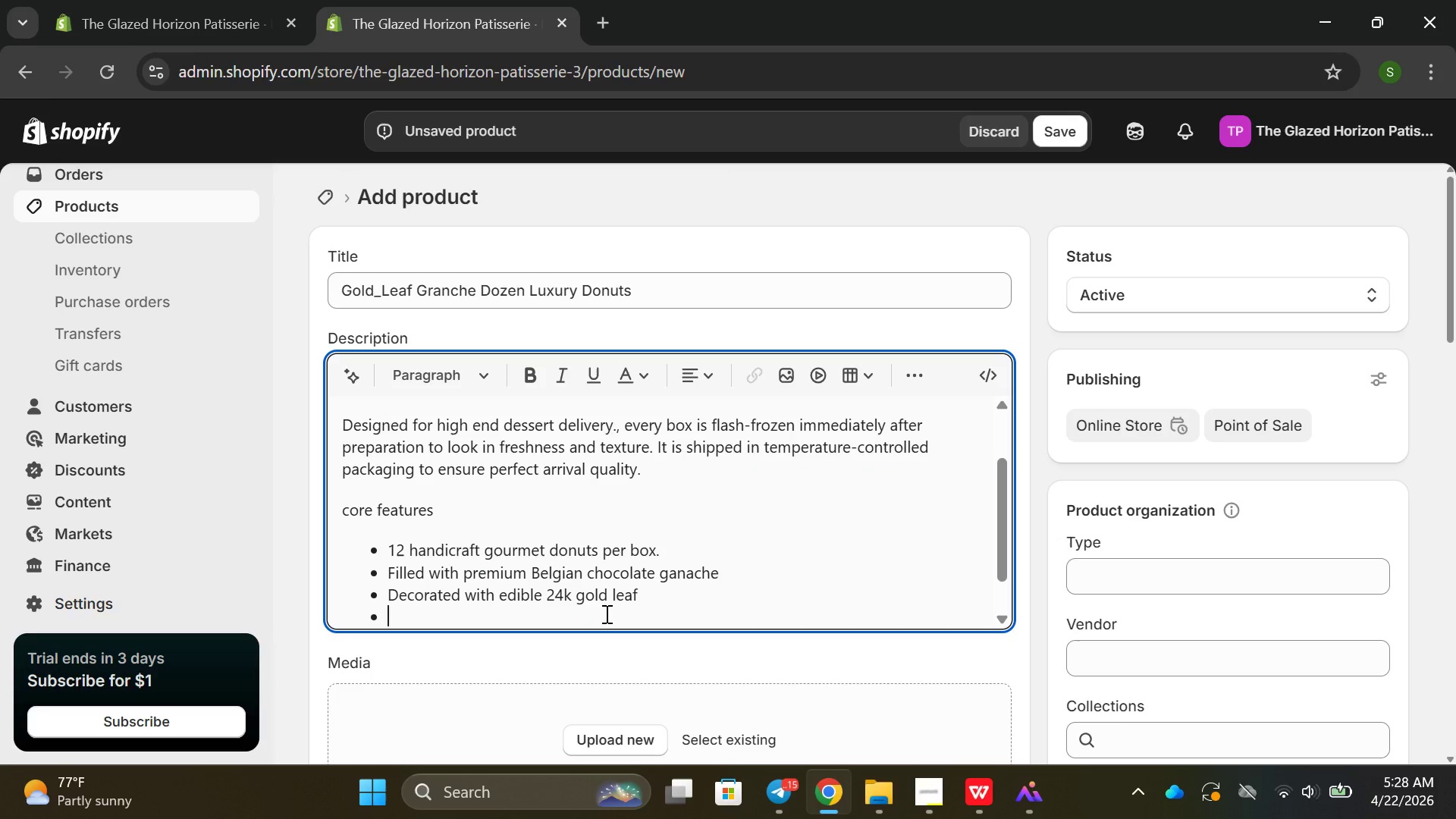 
key(Enter)
 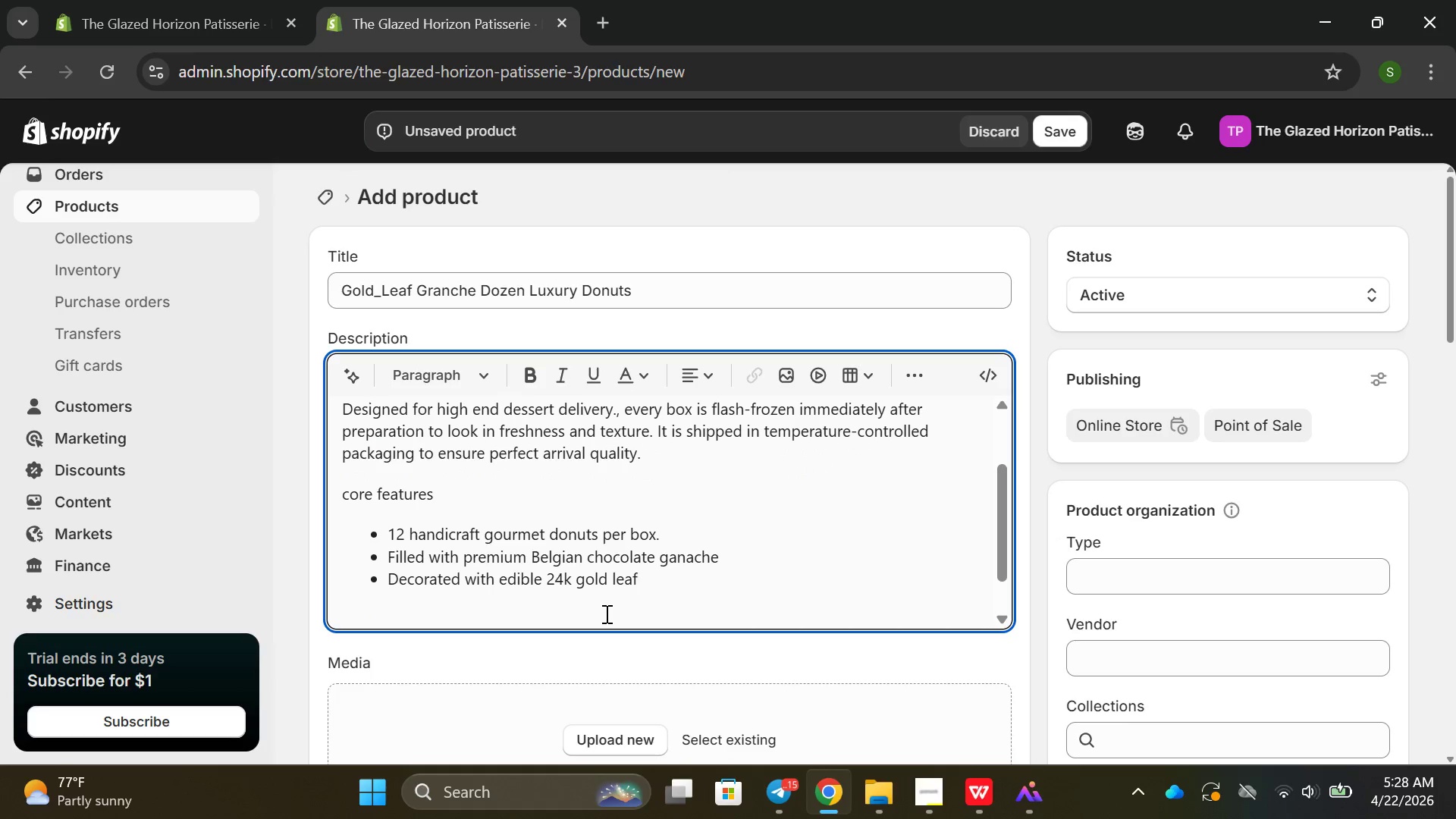 
type(Allergies )
 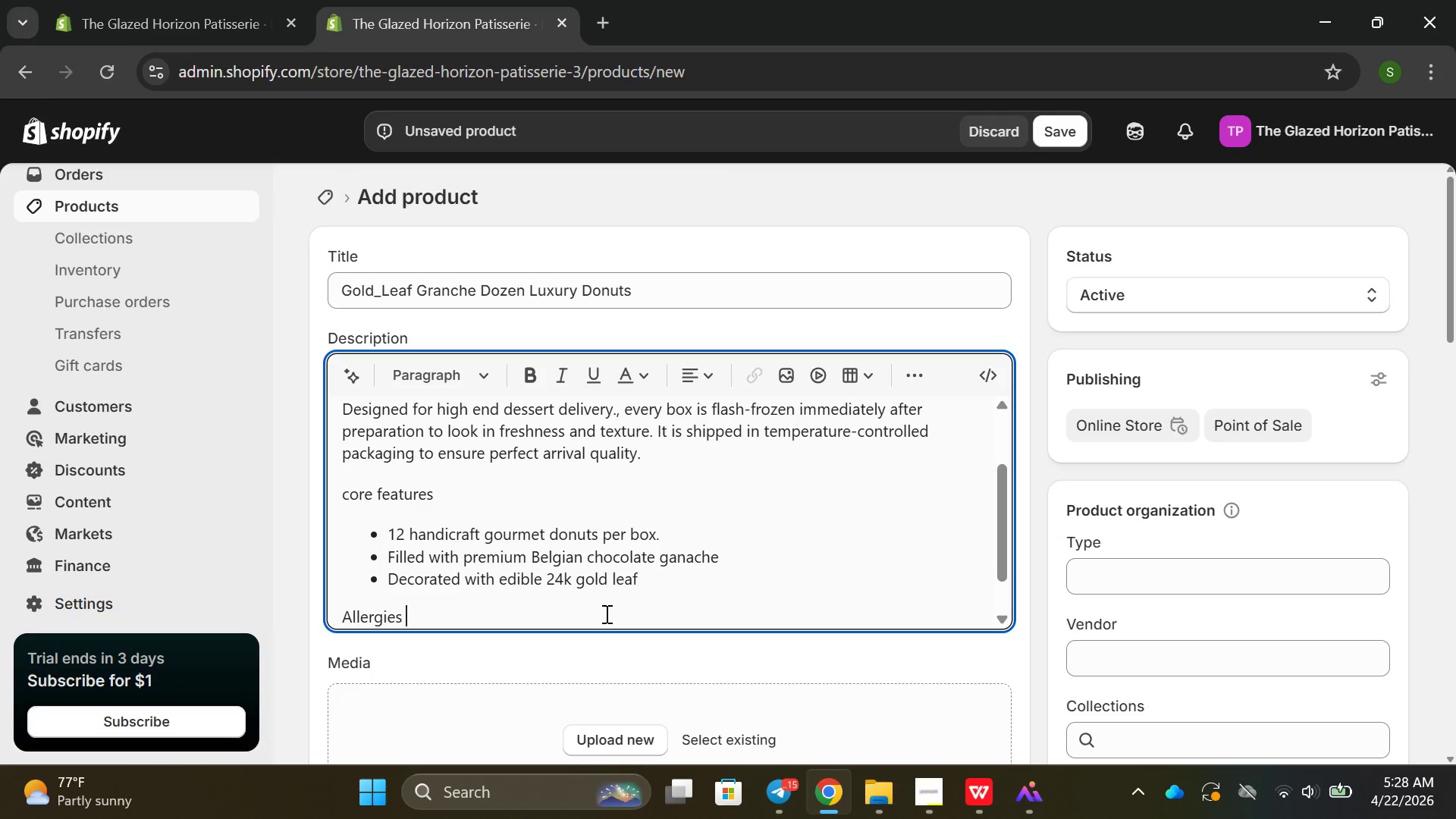 
key(Enter)
 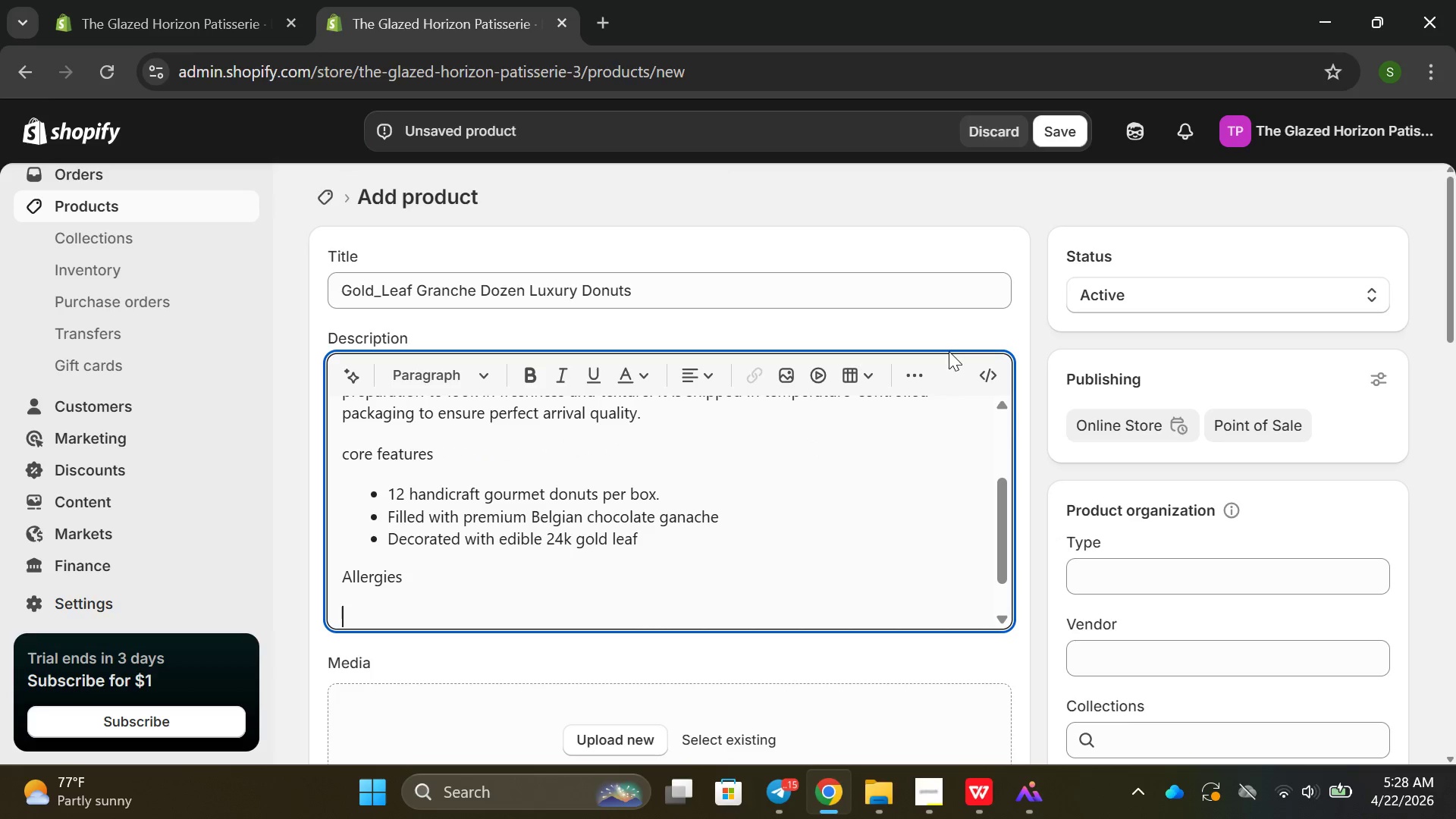 
left_click([917, 378])
 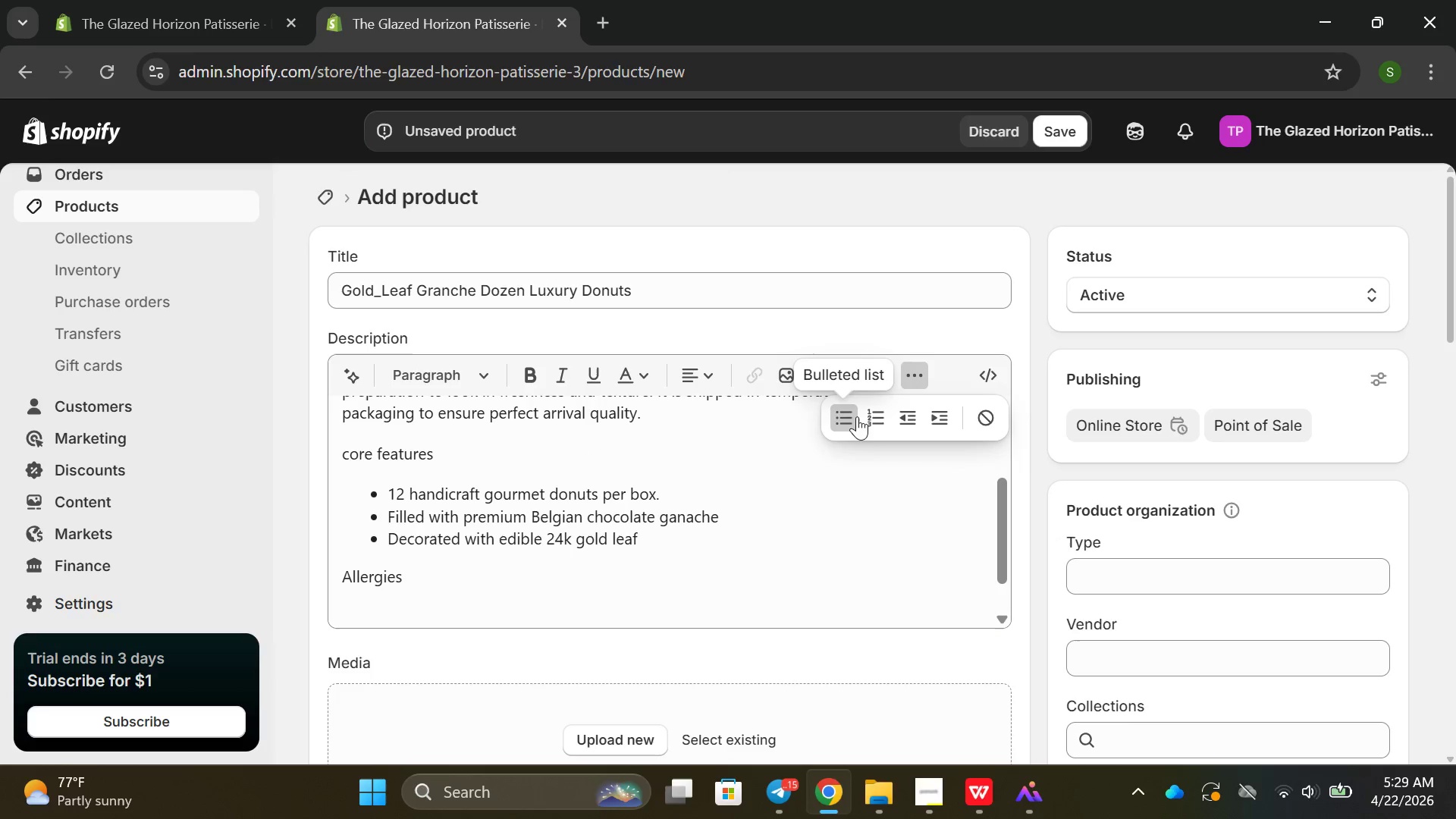 
left_click([845, 420])
 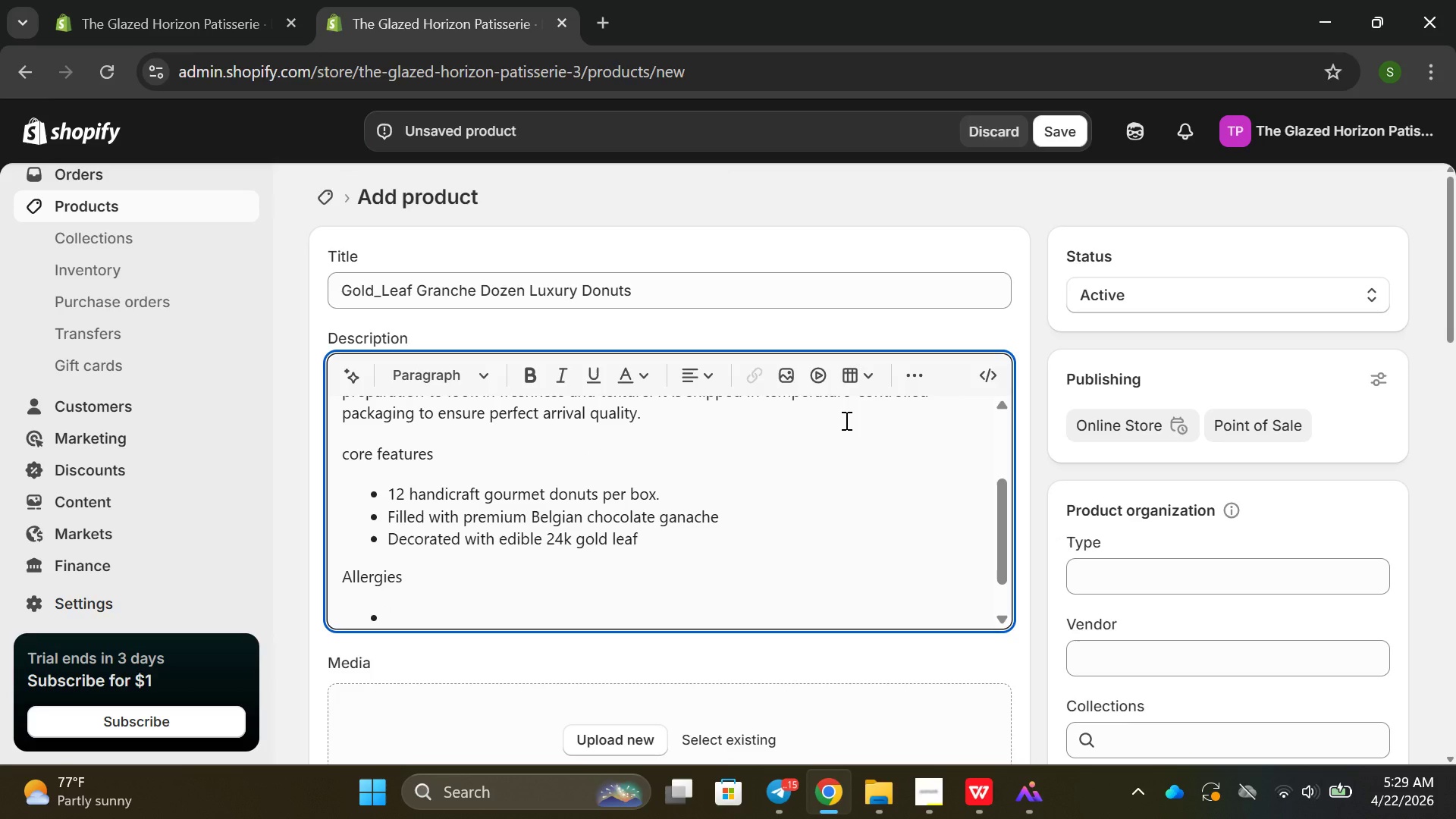 
type(<il)
key(Backspace)
key(Backspace)
key(Backspace)
type(Milk )
 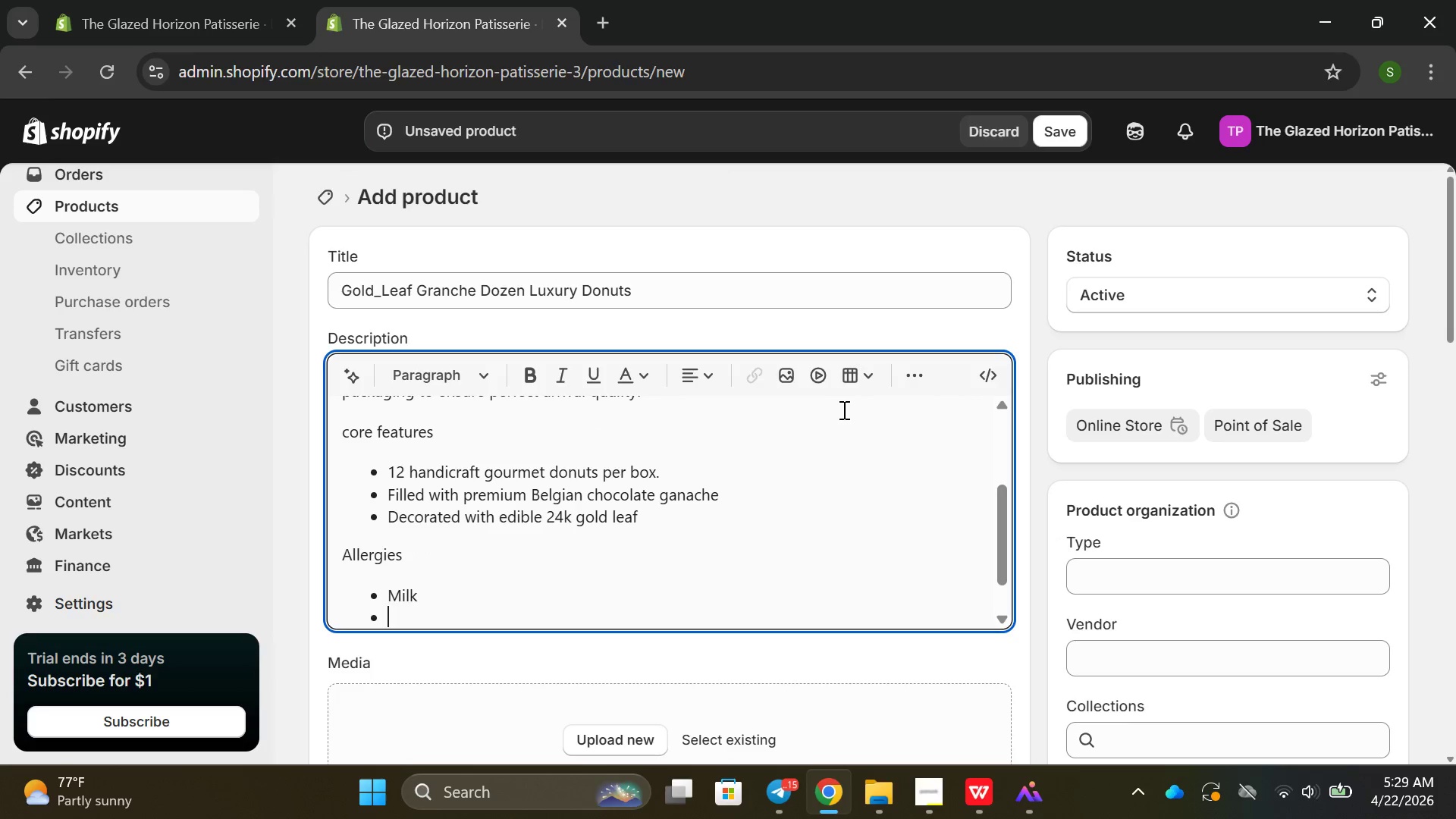 
 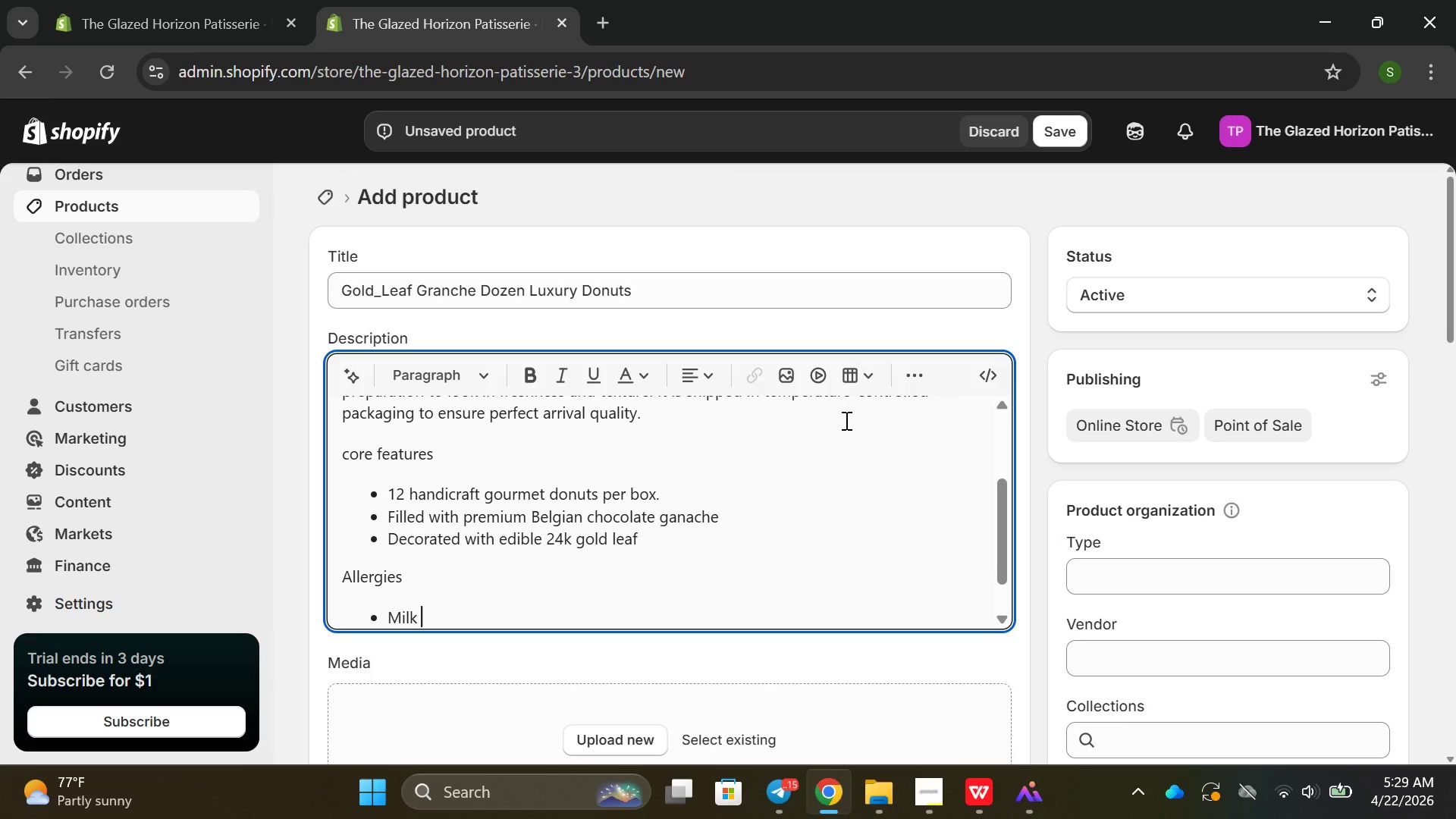 
key(Enter)
 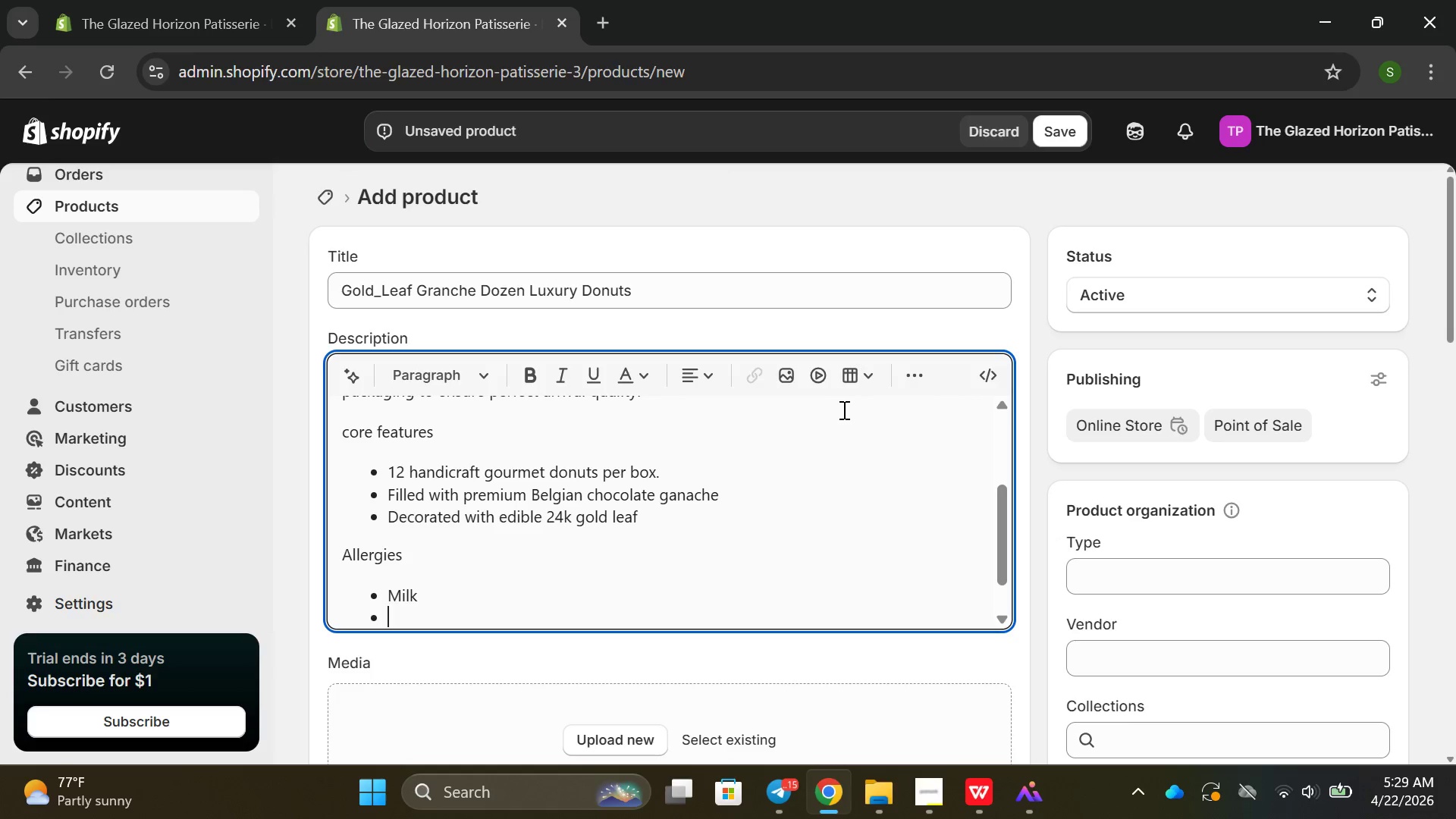 
type(Eggs)
 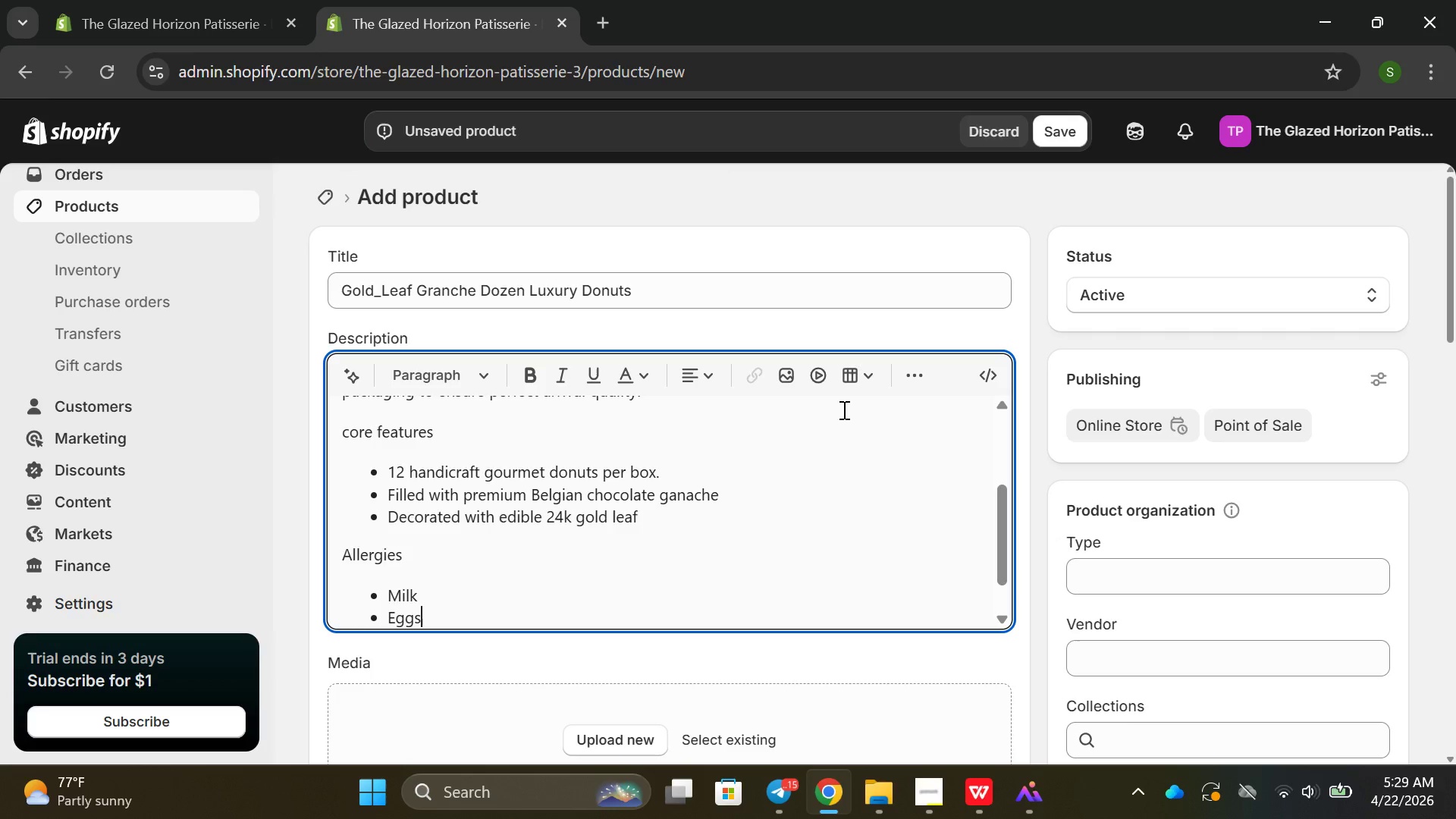 
key(Enter)
 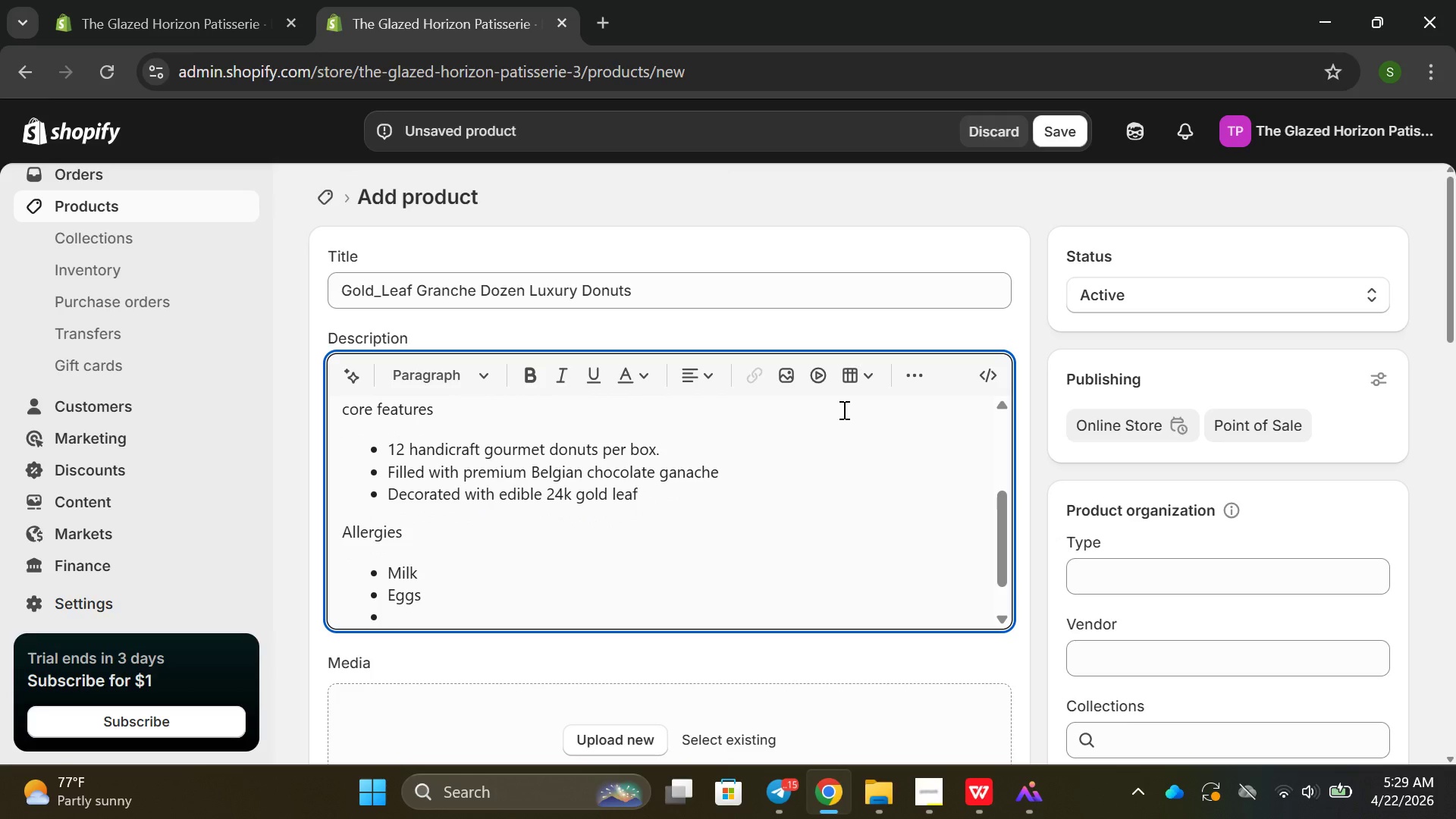 
type(Whera)
key(Backspace)
key(Backspace)
type(at )
 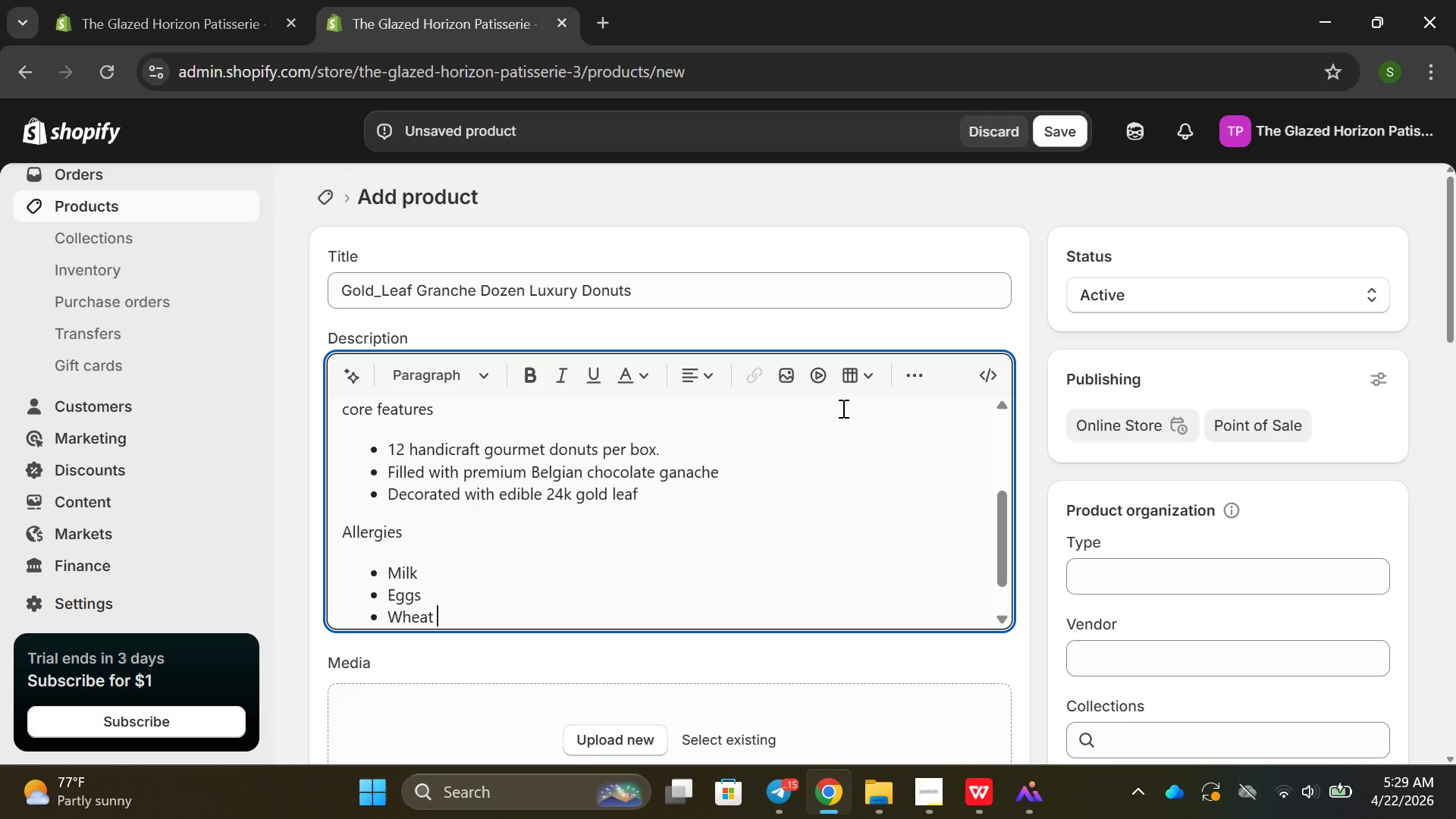 
key(Enter)
 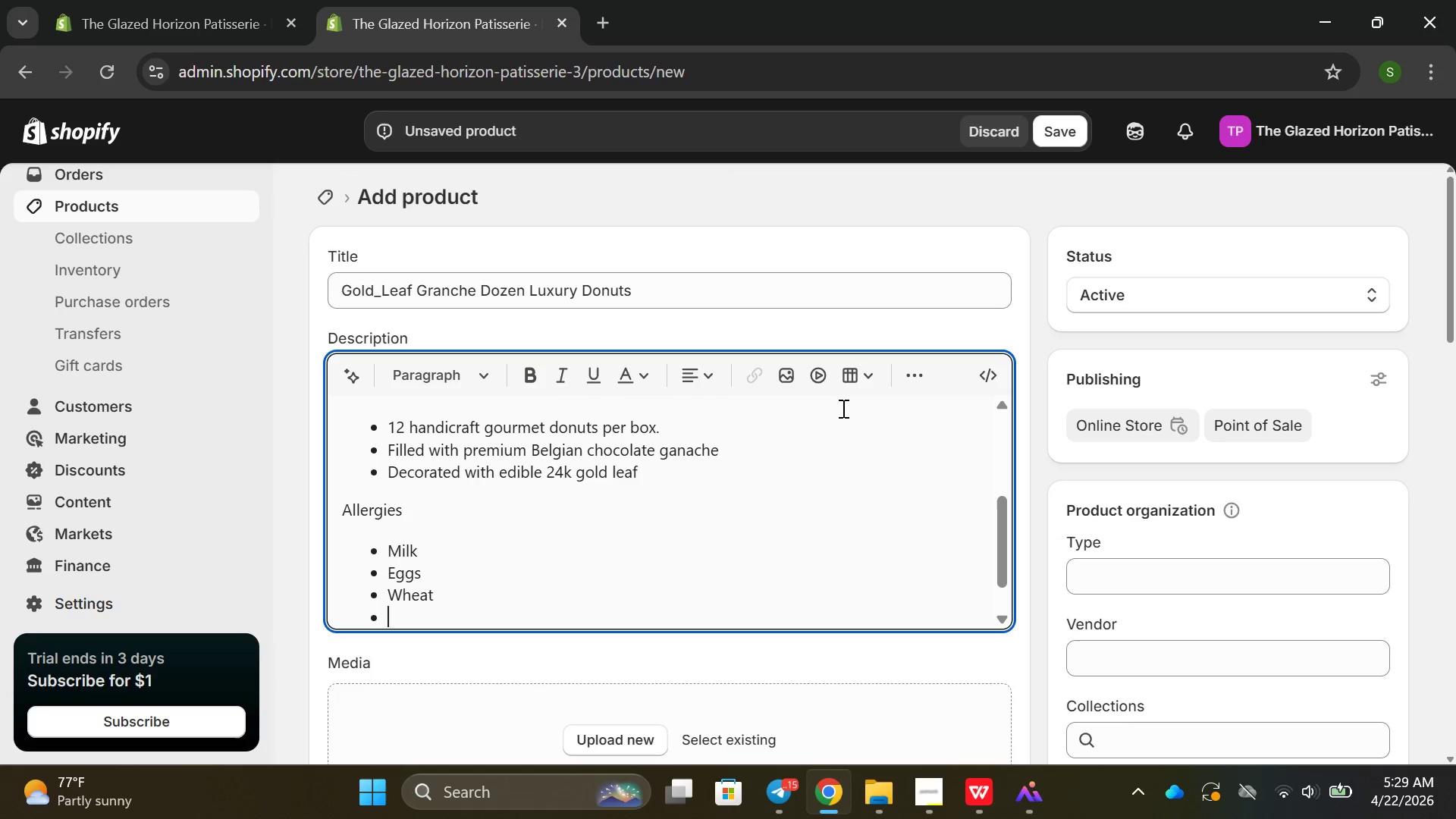 
type(Soy)
 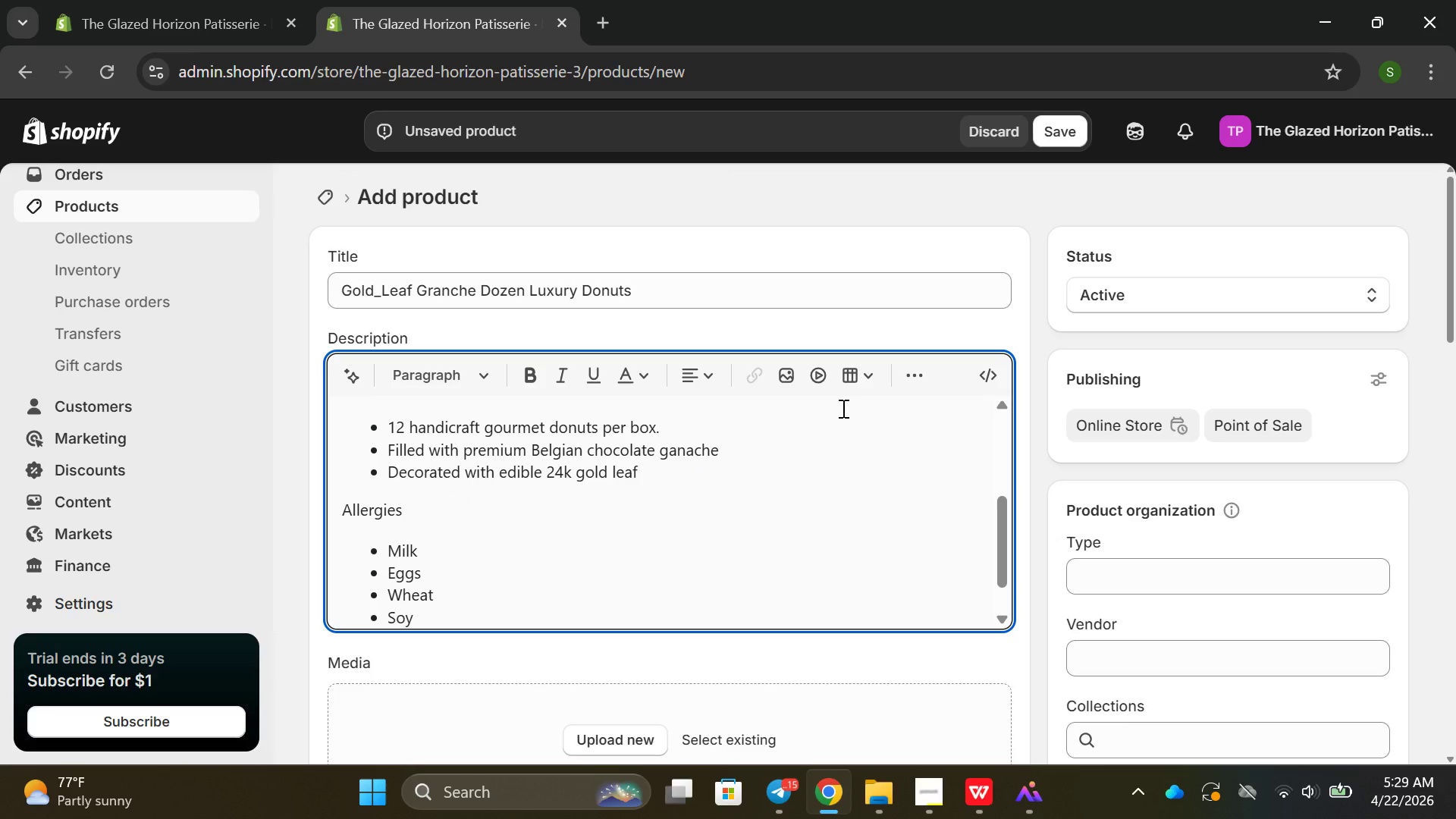 
key(Enter)
 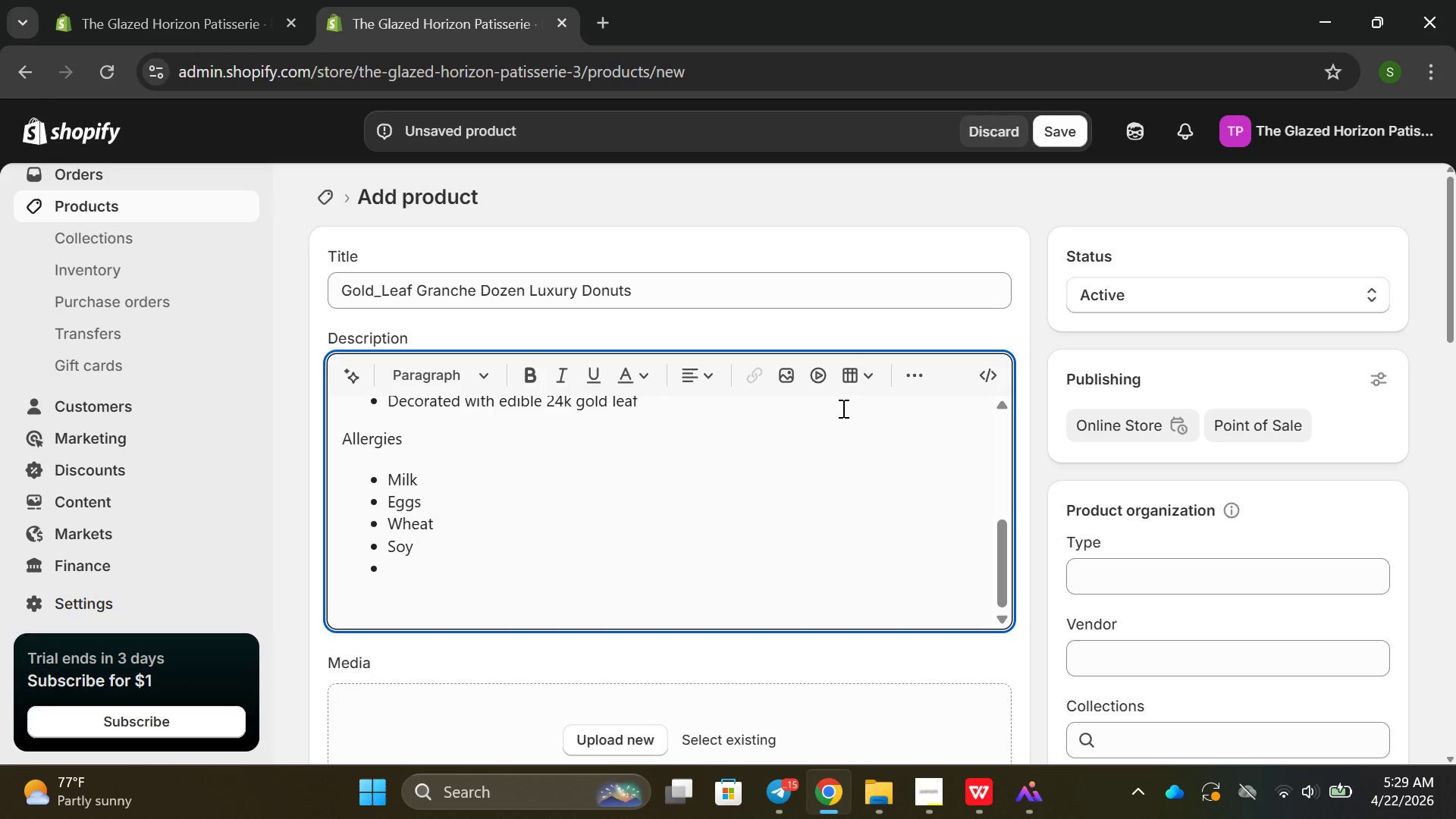 
key(Enter)
 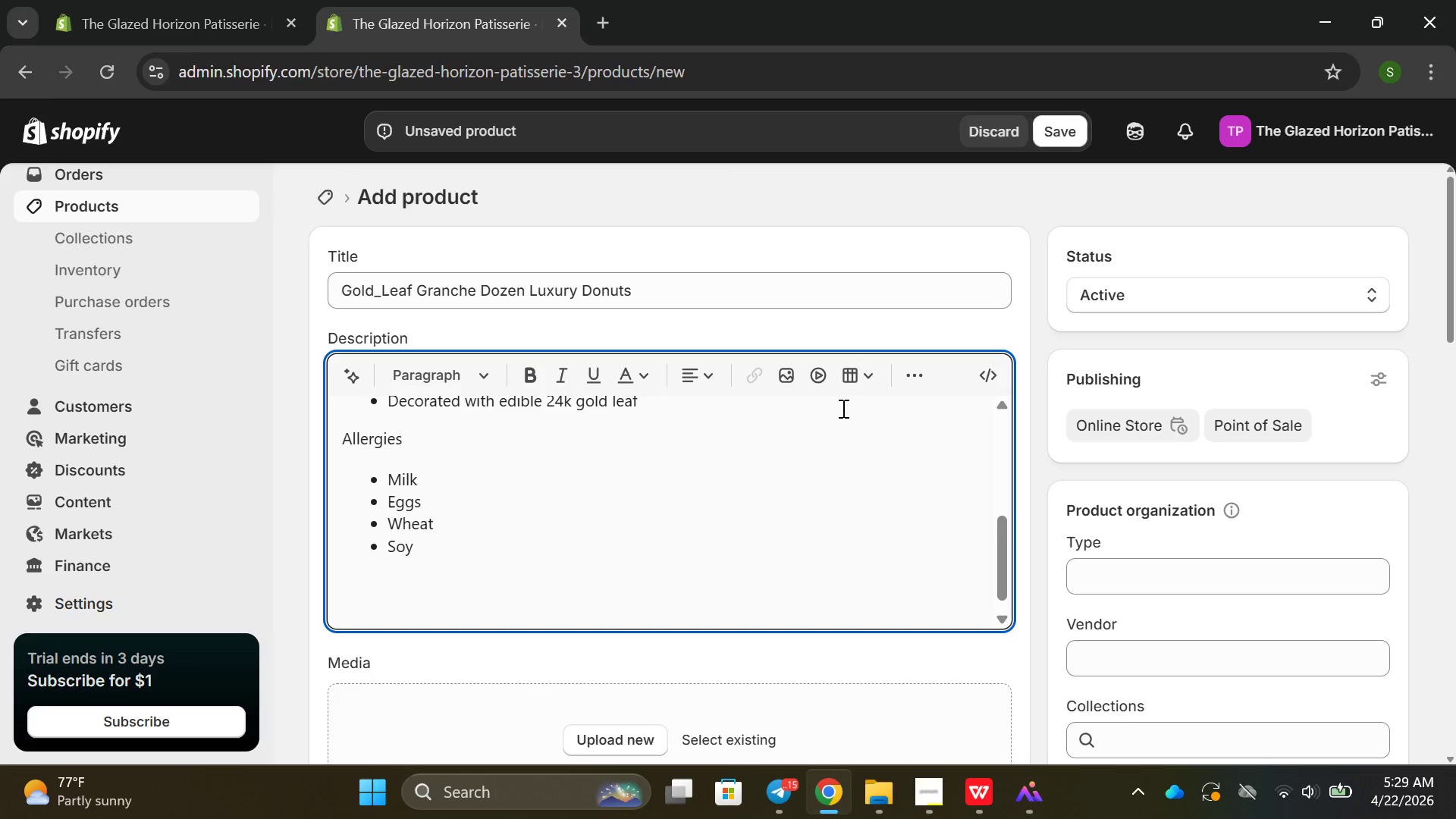 
type(Ingradients )
key(Backspace)
key(Backspace)
key(Backspace)
key(Backspace)
key(Backspace)
key(Backspace)
key(Backspace)
key(Backspace)
type(edients)
 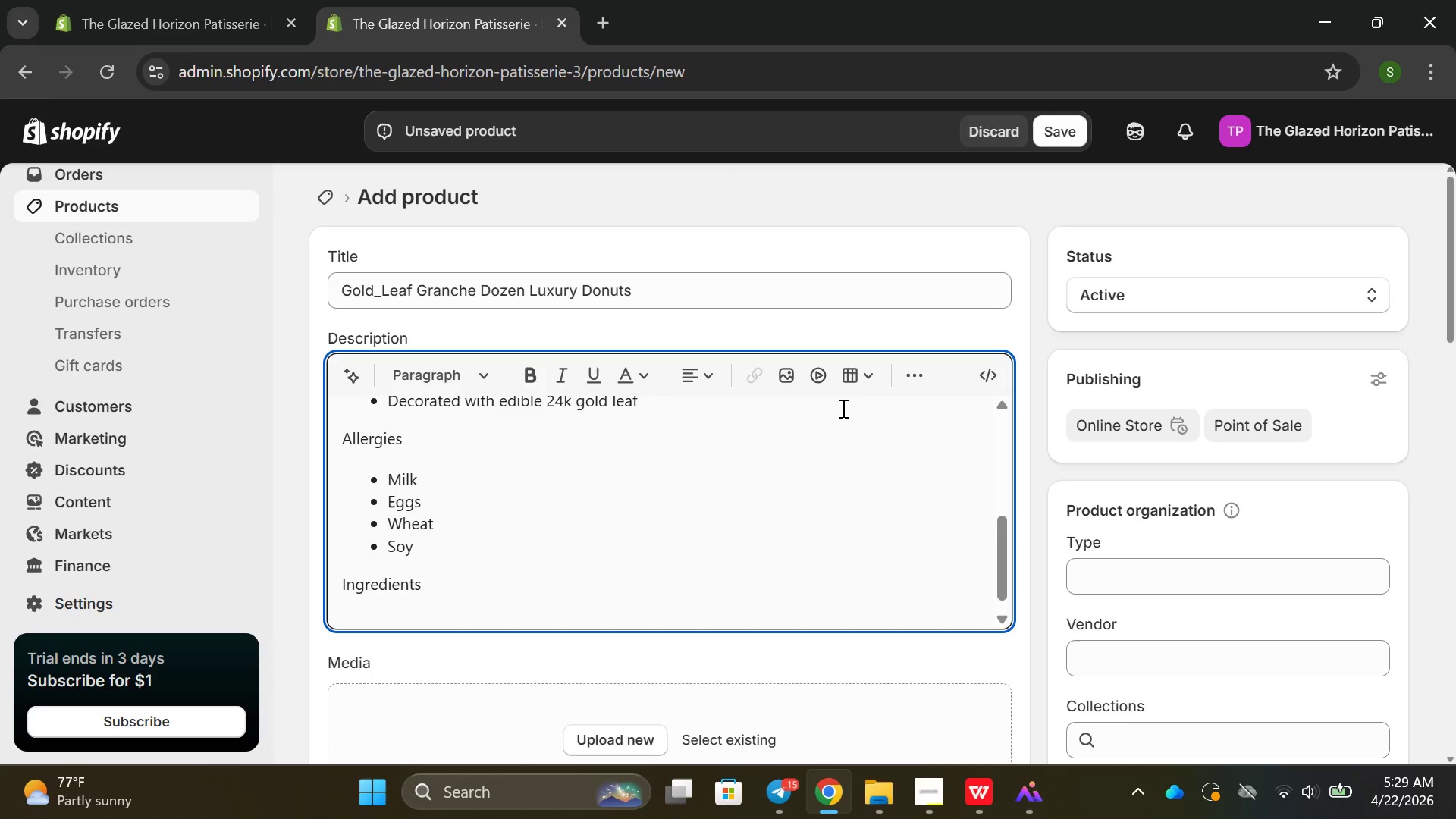 
key(Enter)
 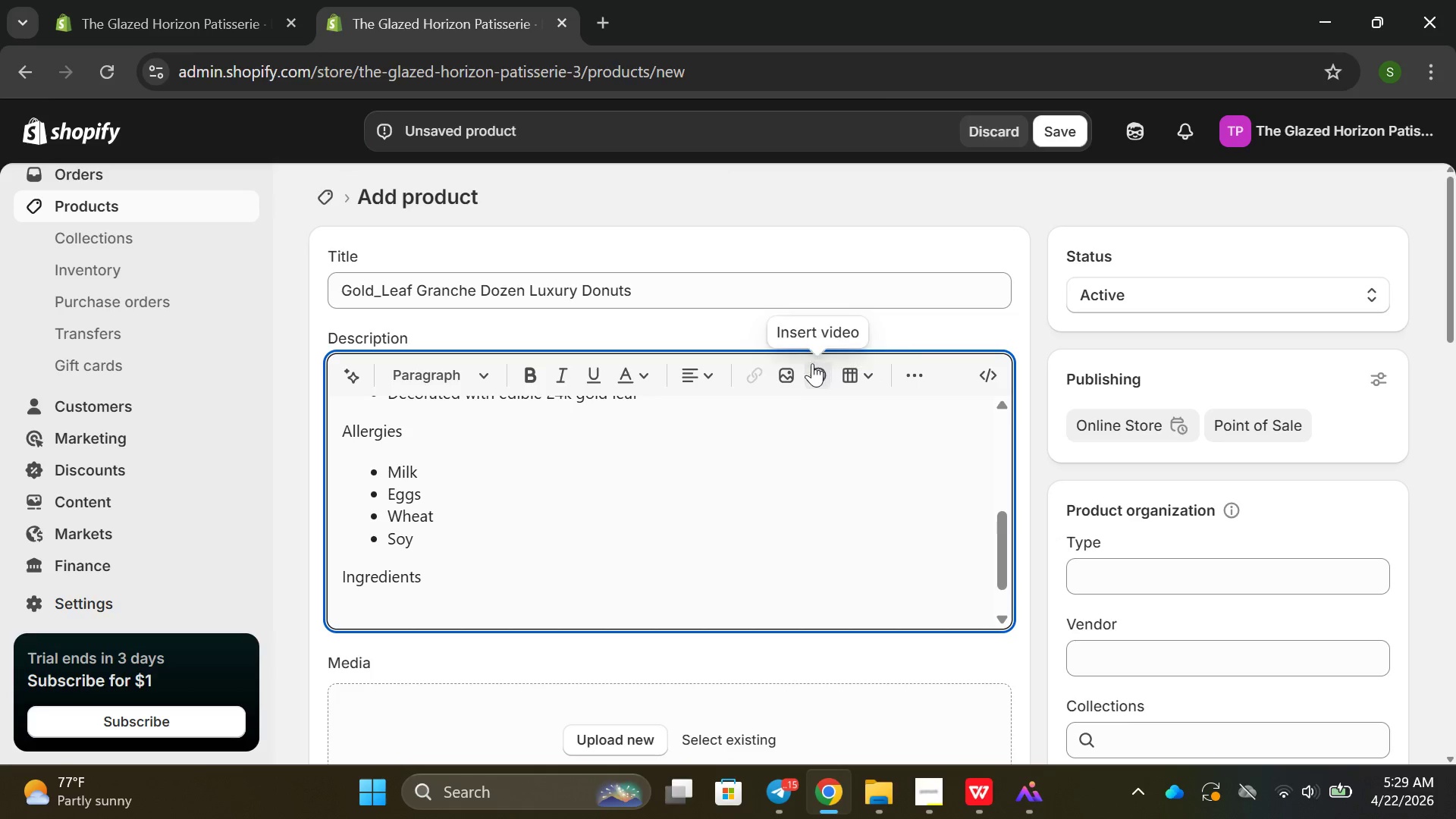 
left_click([908, 379])
 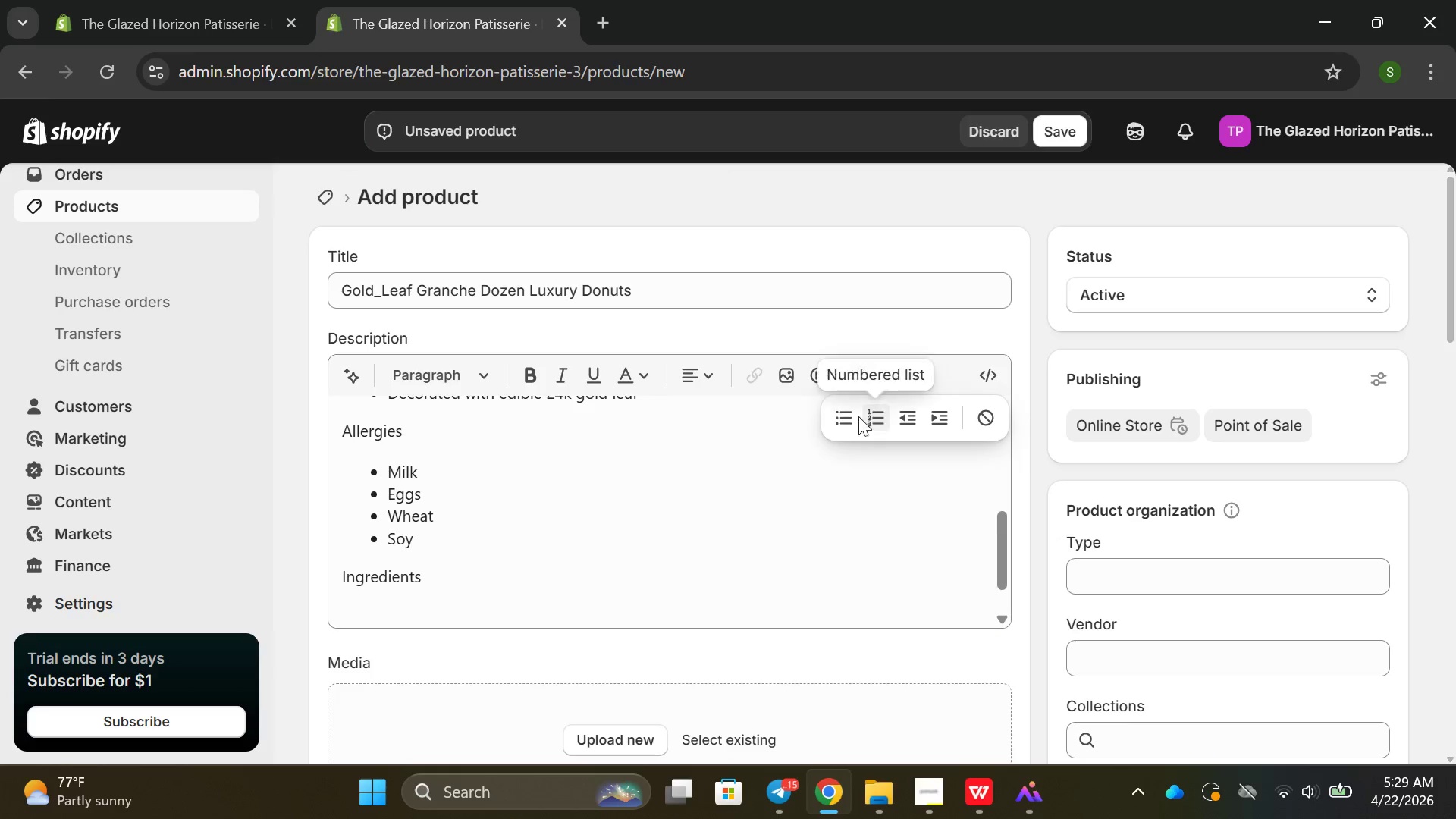 
left_click([843, 420])
 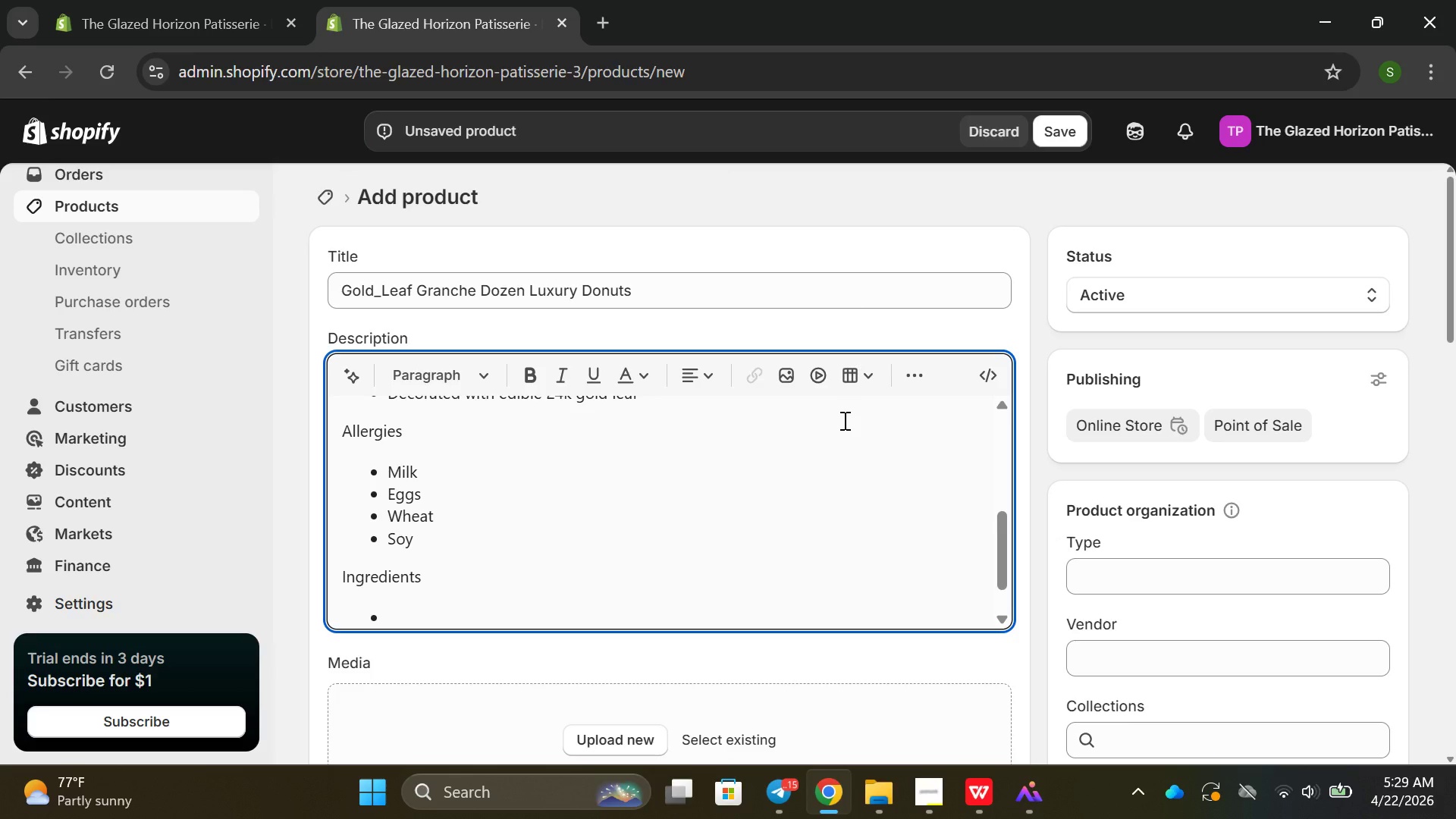 
type(Folur,sugar,cocoa butter, )
 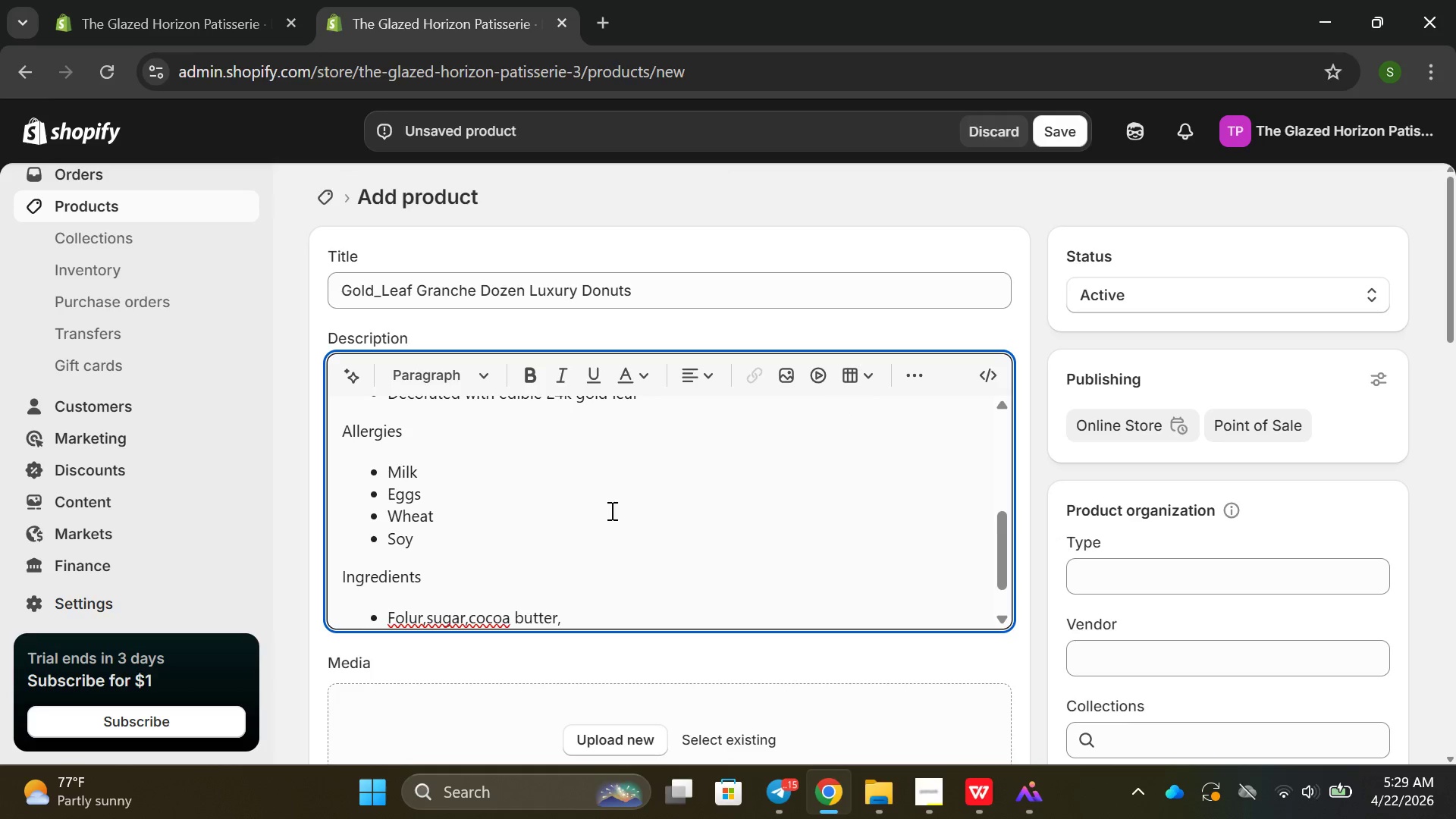 
hold_key(key=ArrowLeft, duration=0.83)
 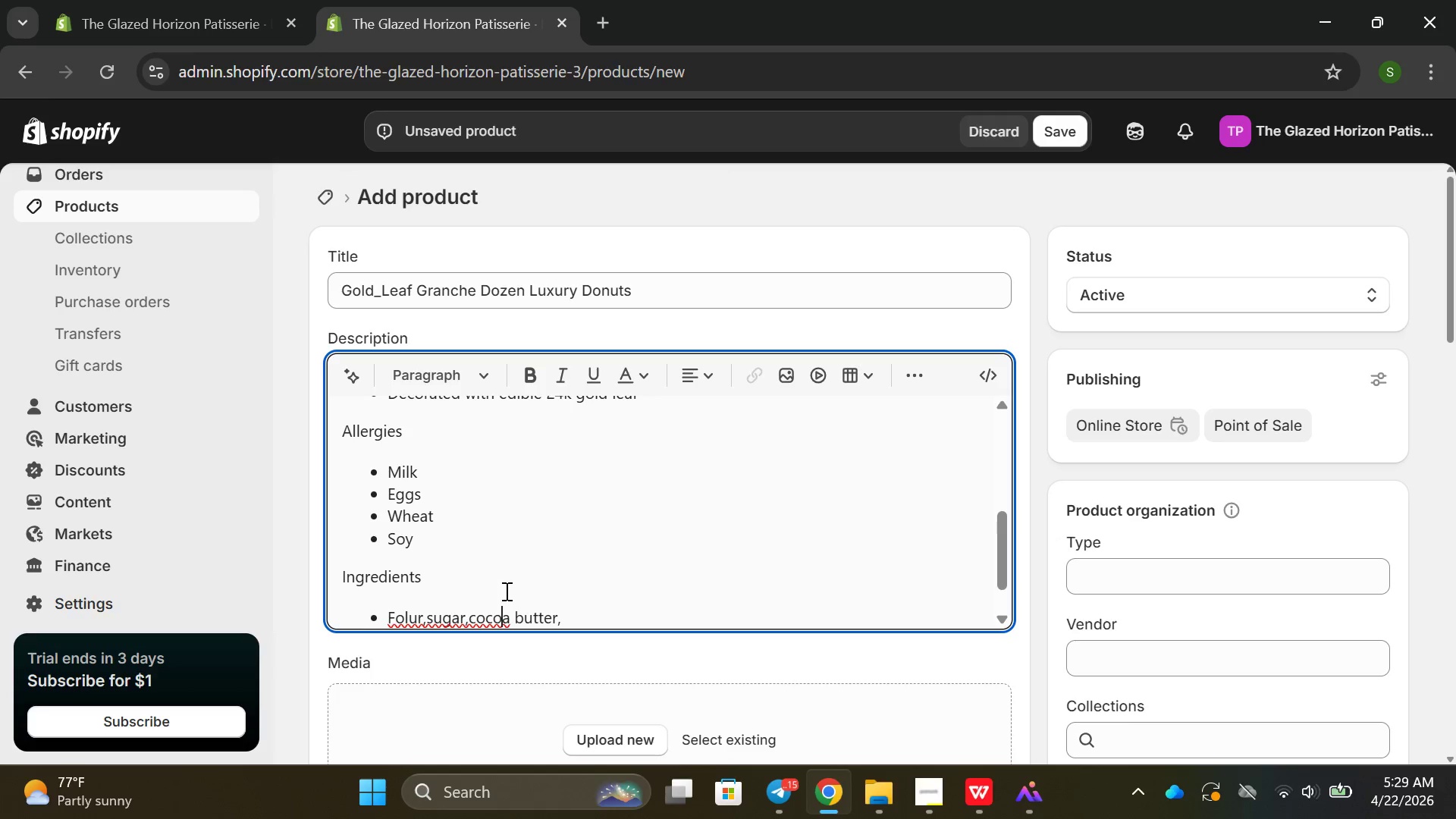 
key(ArrowLeft)
 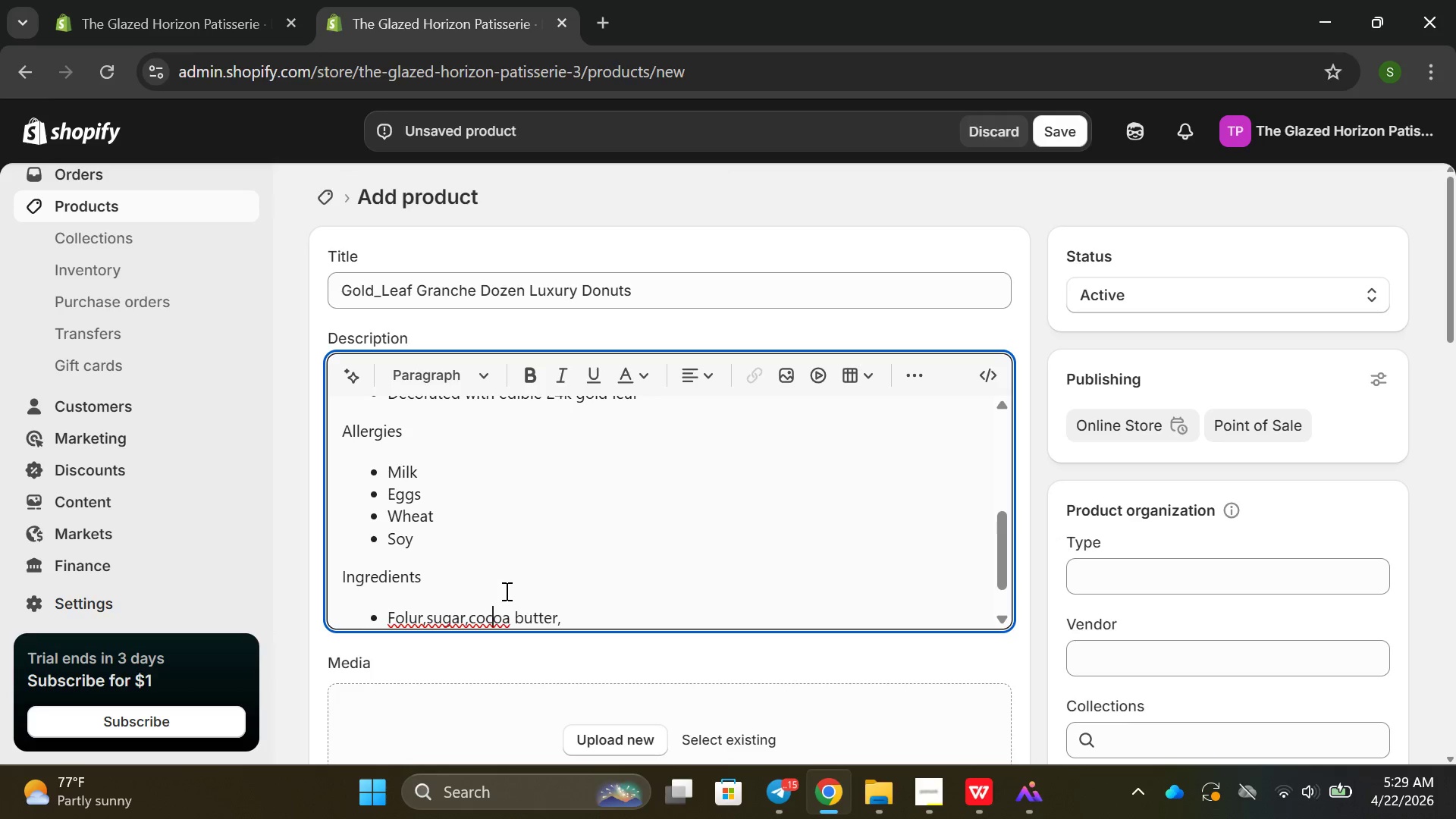 
key(ArrowLeft)
 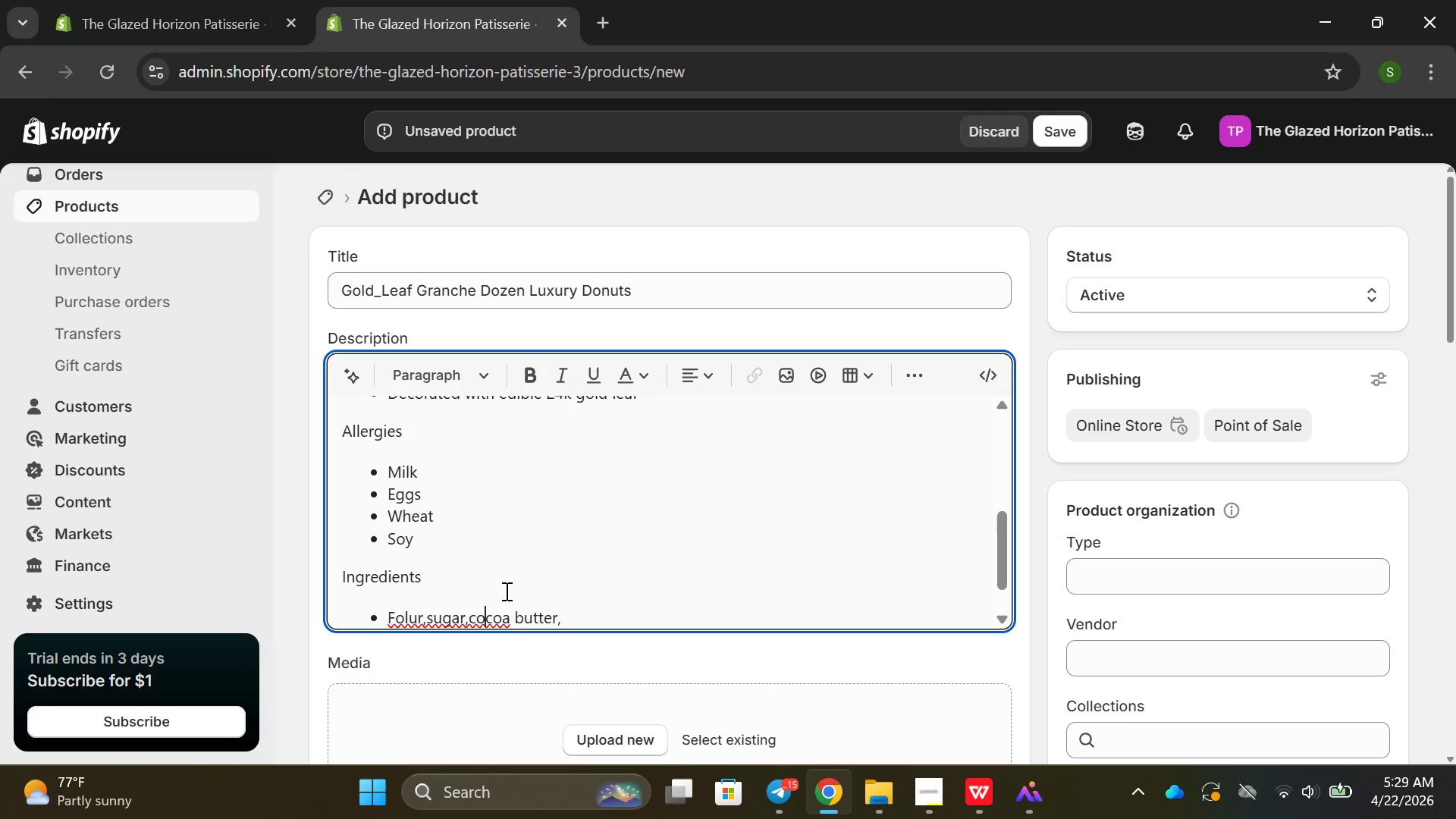 
key(ArrowLeft)
 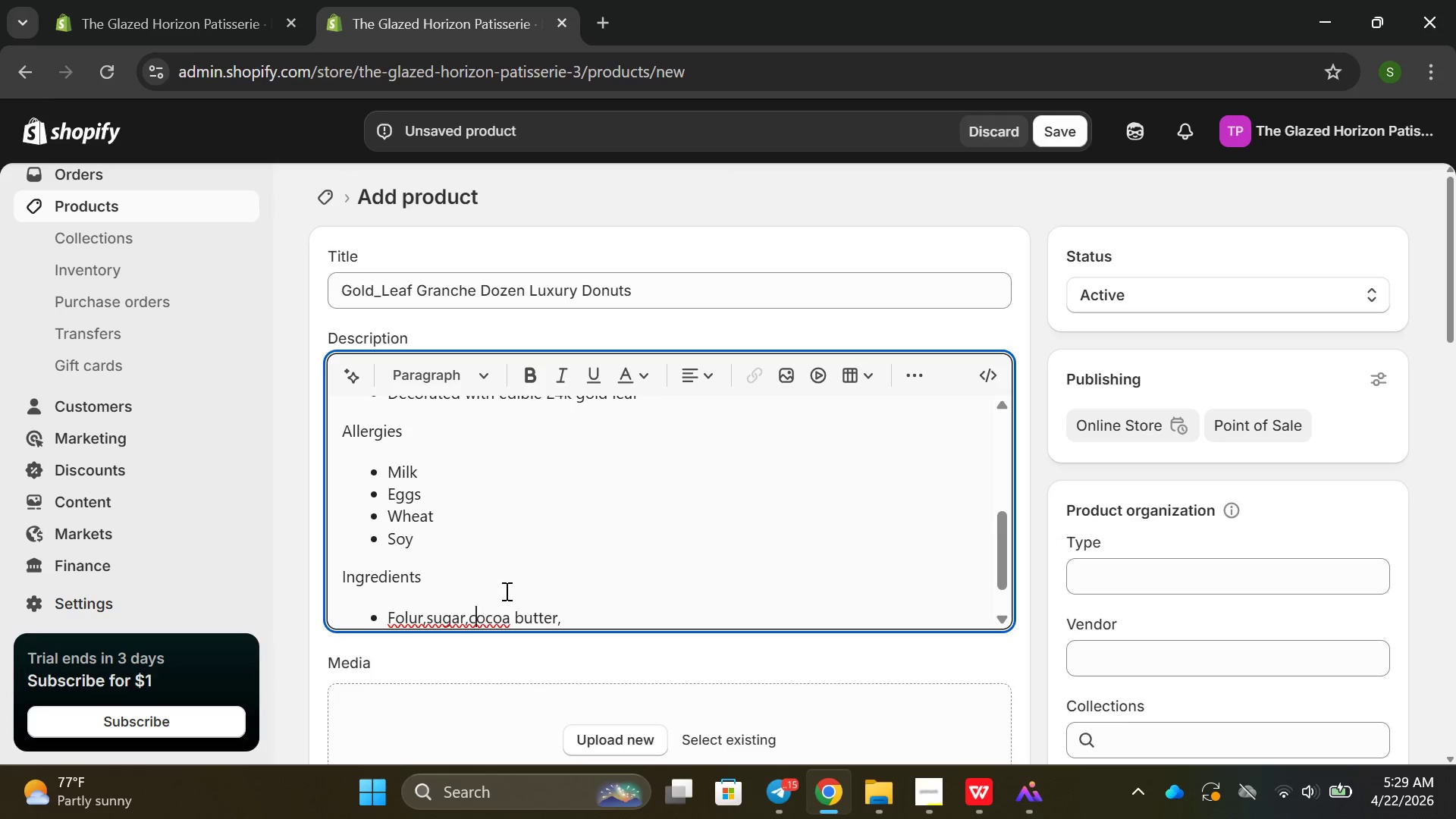 
key(ArrowLeft)
 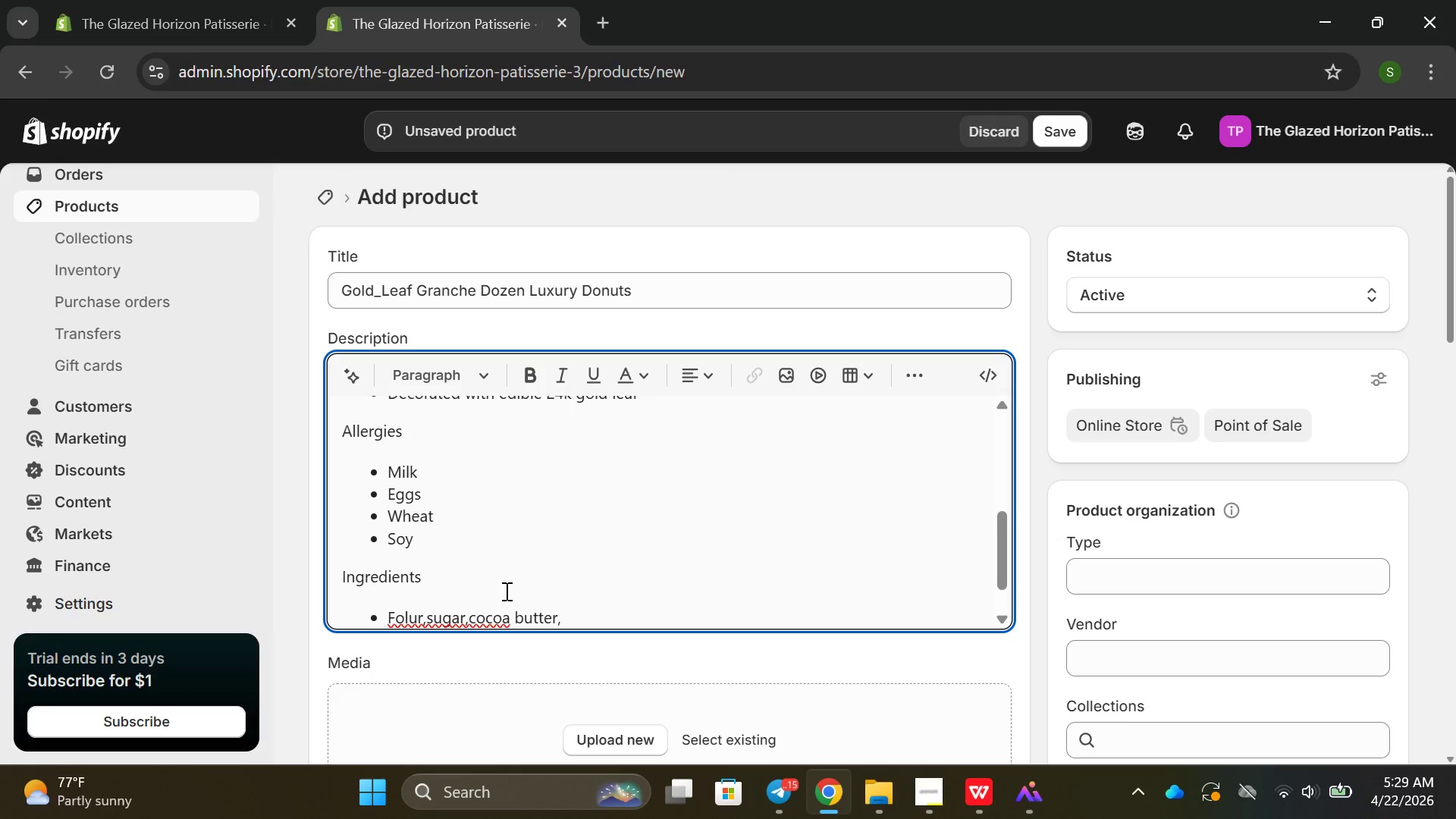 
key(Space)
 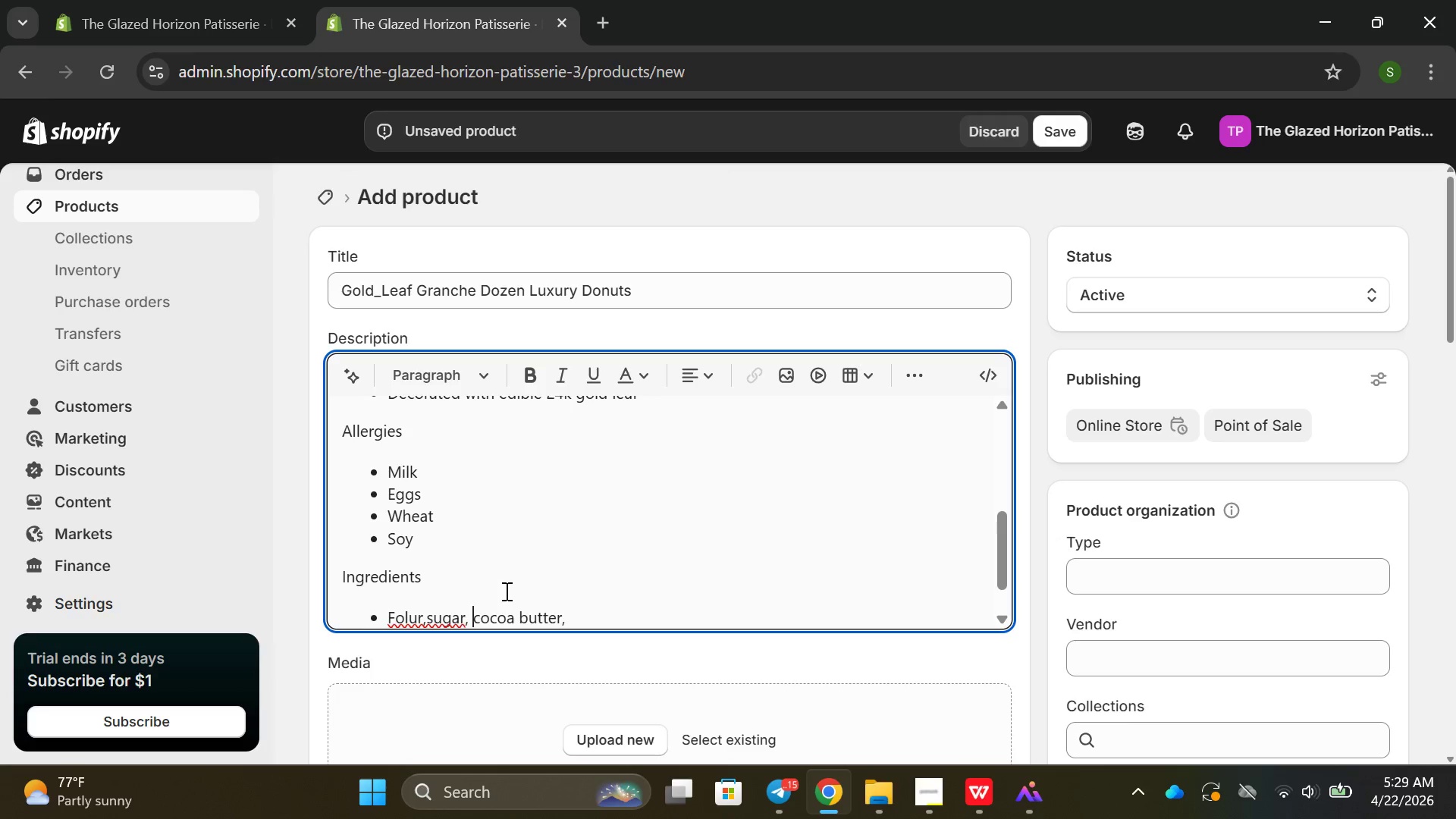 
hold_key(key=ArrowLeft, duration=0.72)
 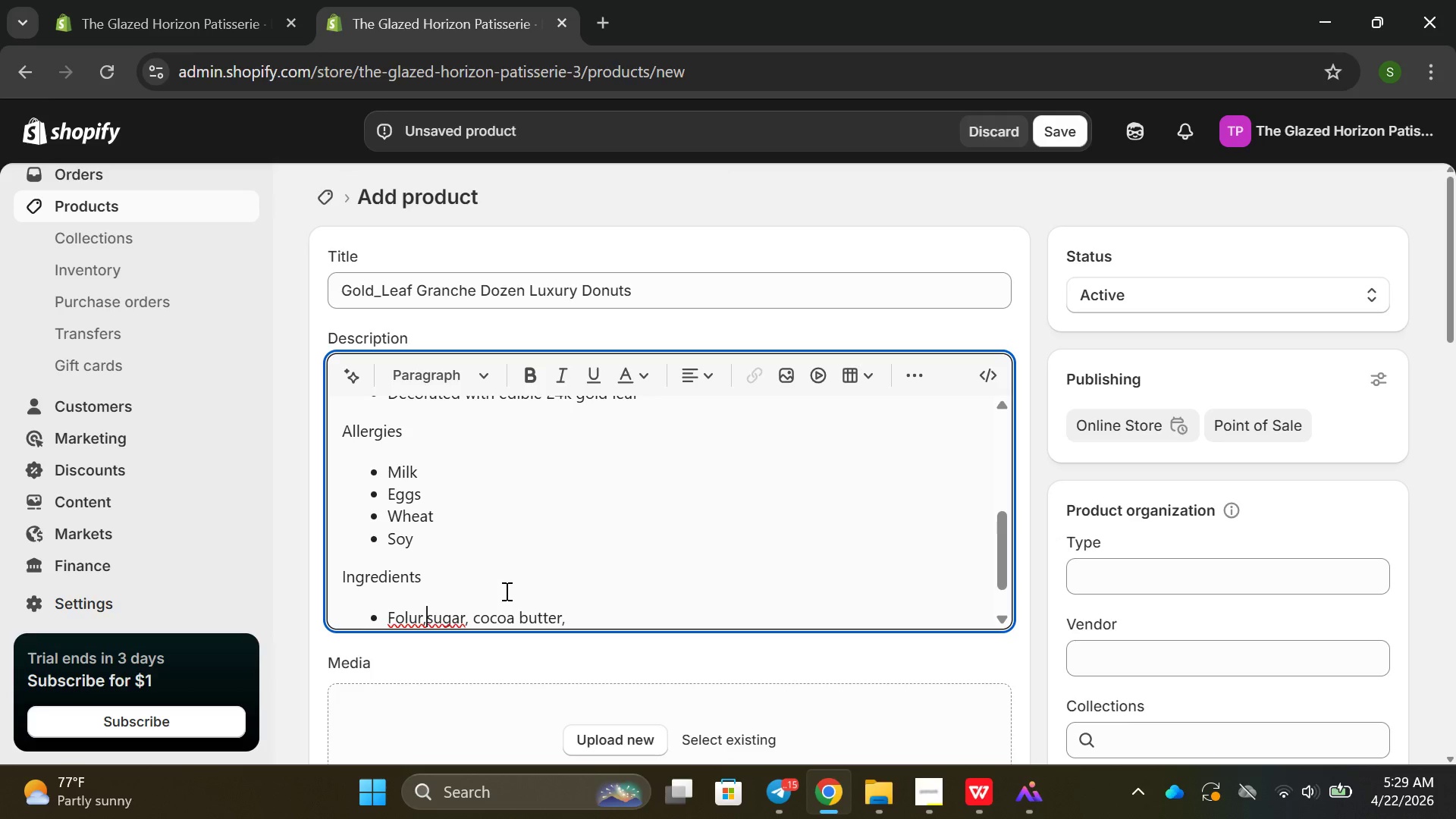 
key(Space)
 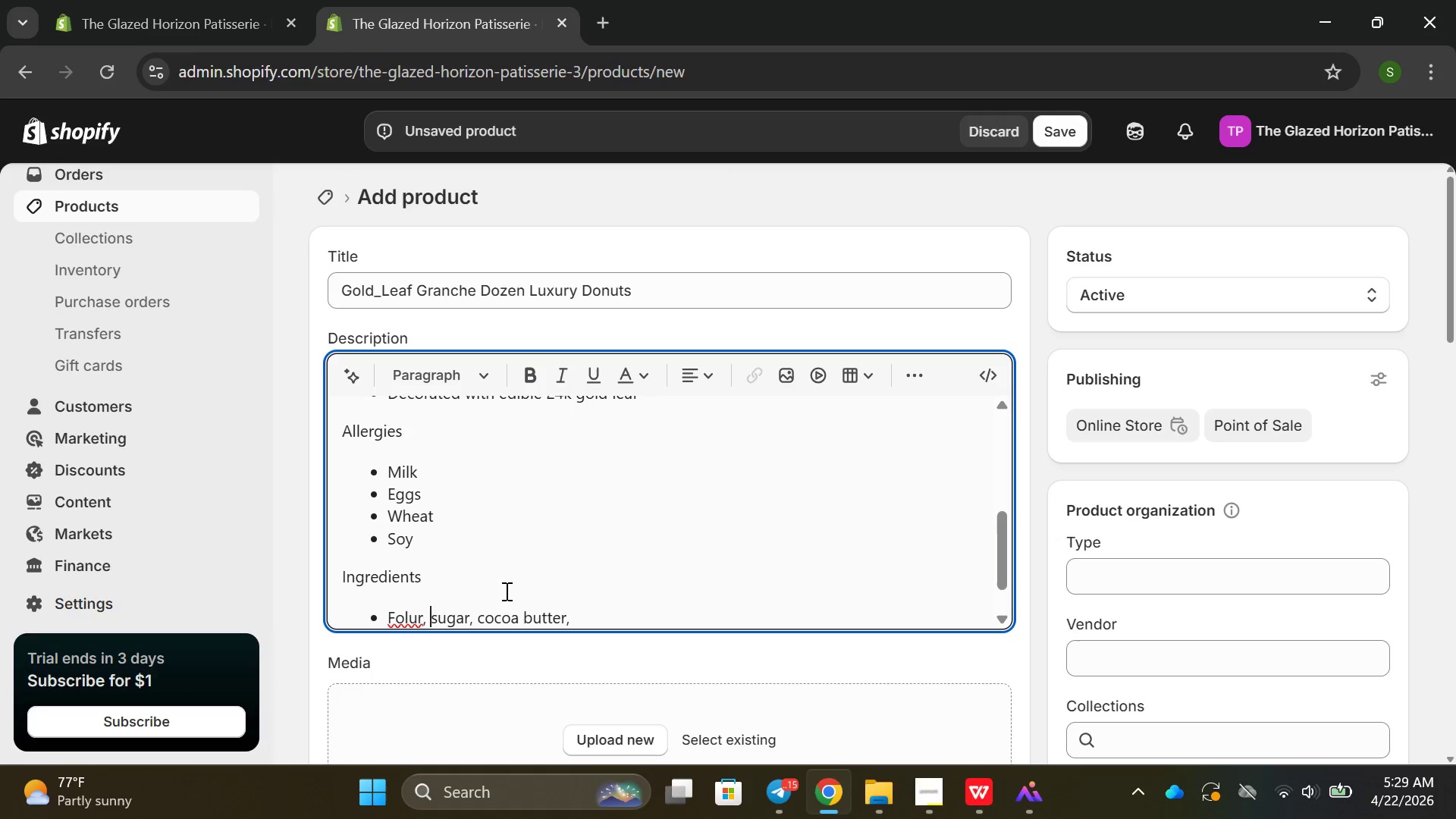 
hold_key(key=ArrowRight, duration=0.88)
 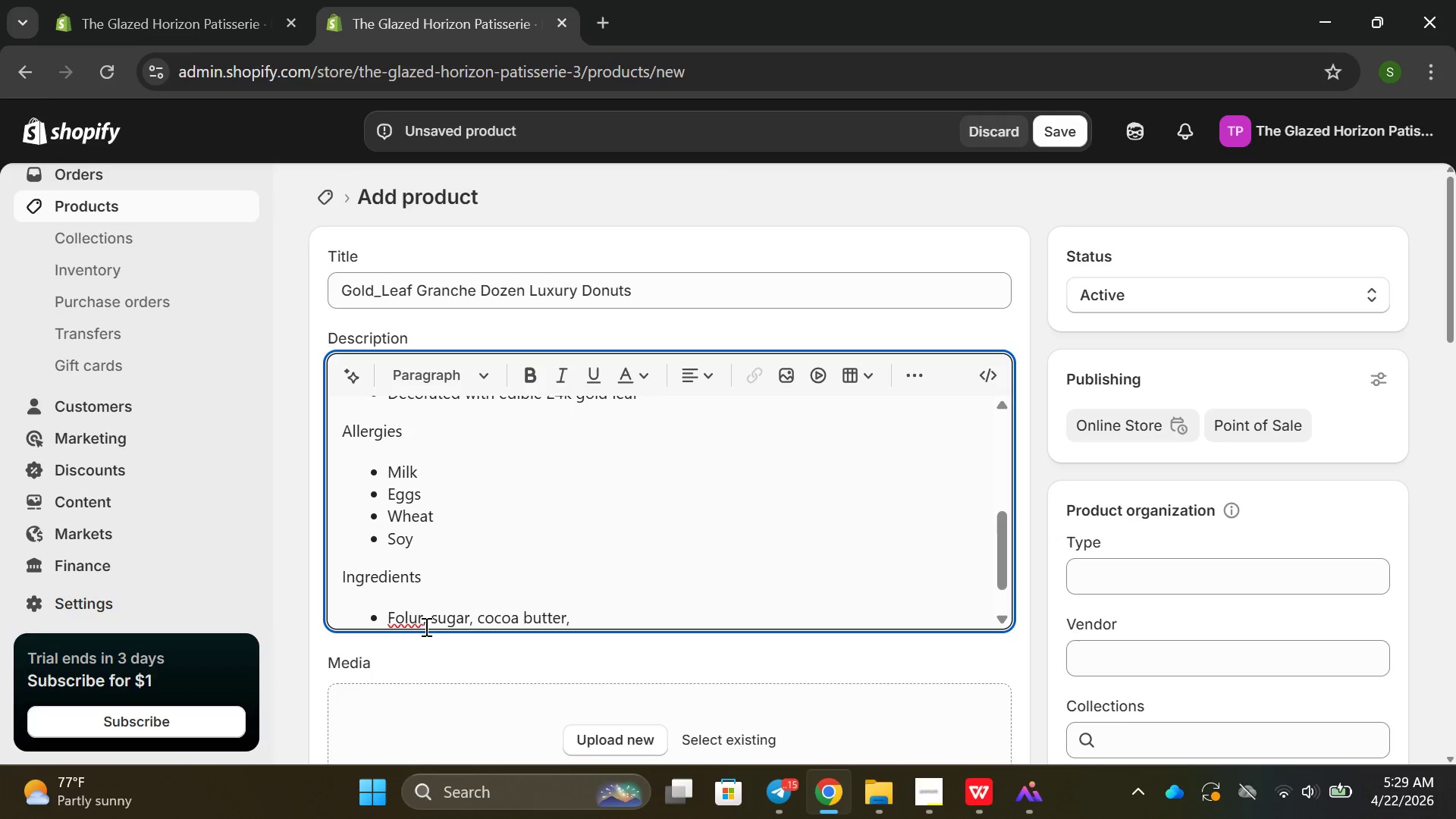 
left_click([415, 618])
 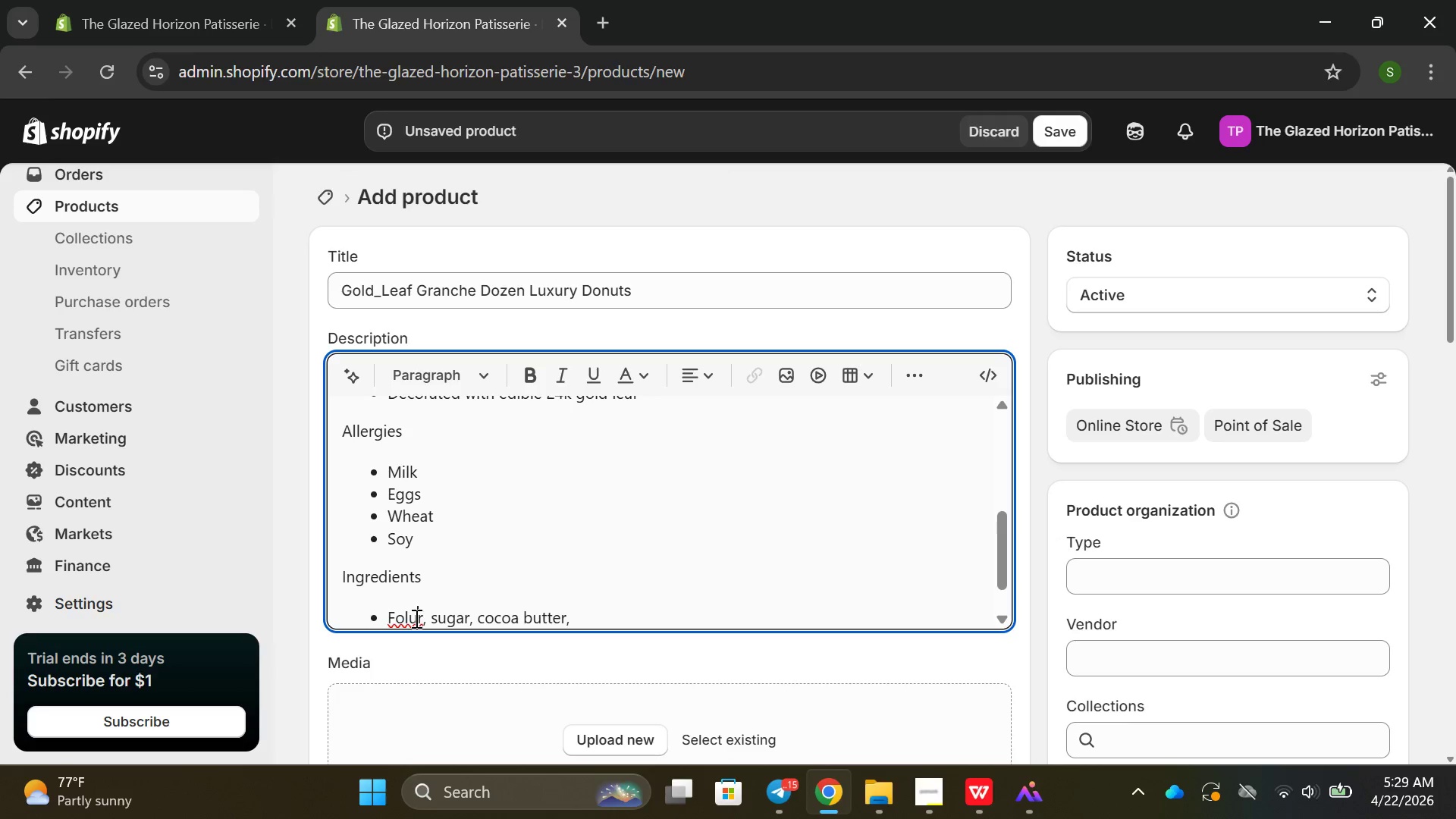 
key(ArrowLeft)
 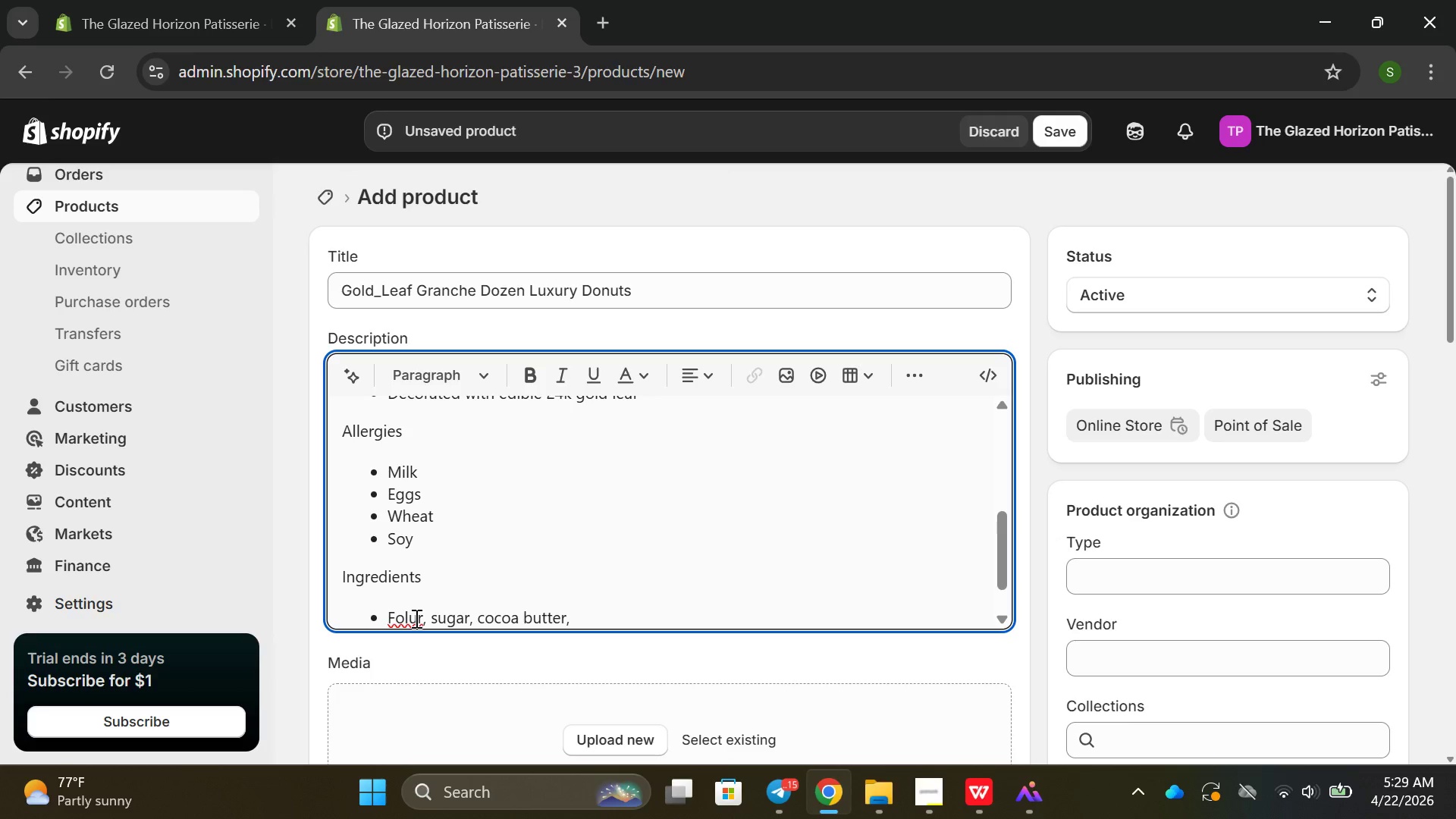 
type(o creat)
key(Backspace)
type(m ,)
key(Backspace)
key(Backspace)
type(, chocolate, egr)
key(Backspace)
type(gs, vanilla extractions)
key(Backspace)
key(Backspace)
key(Backspace)
key(Backspace)
type(, edible gold leaf )
key(Backspace)
type(.)
 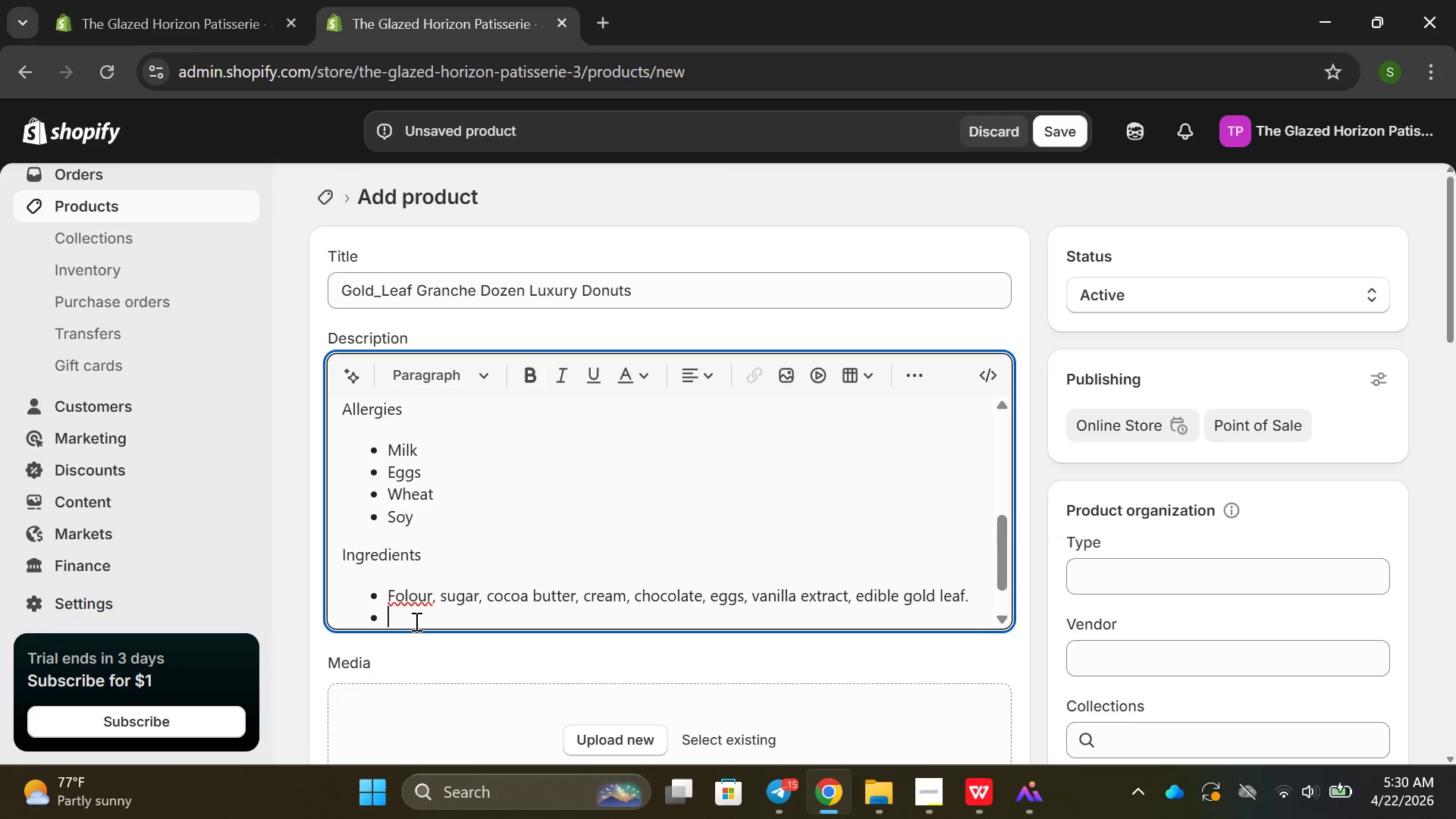 
hold_key(key=ArrowRight, duration=1.26)
 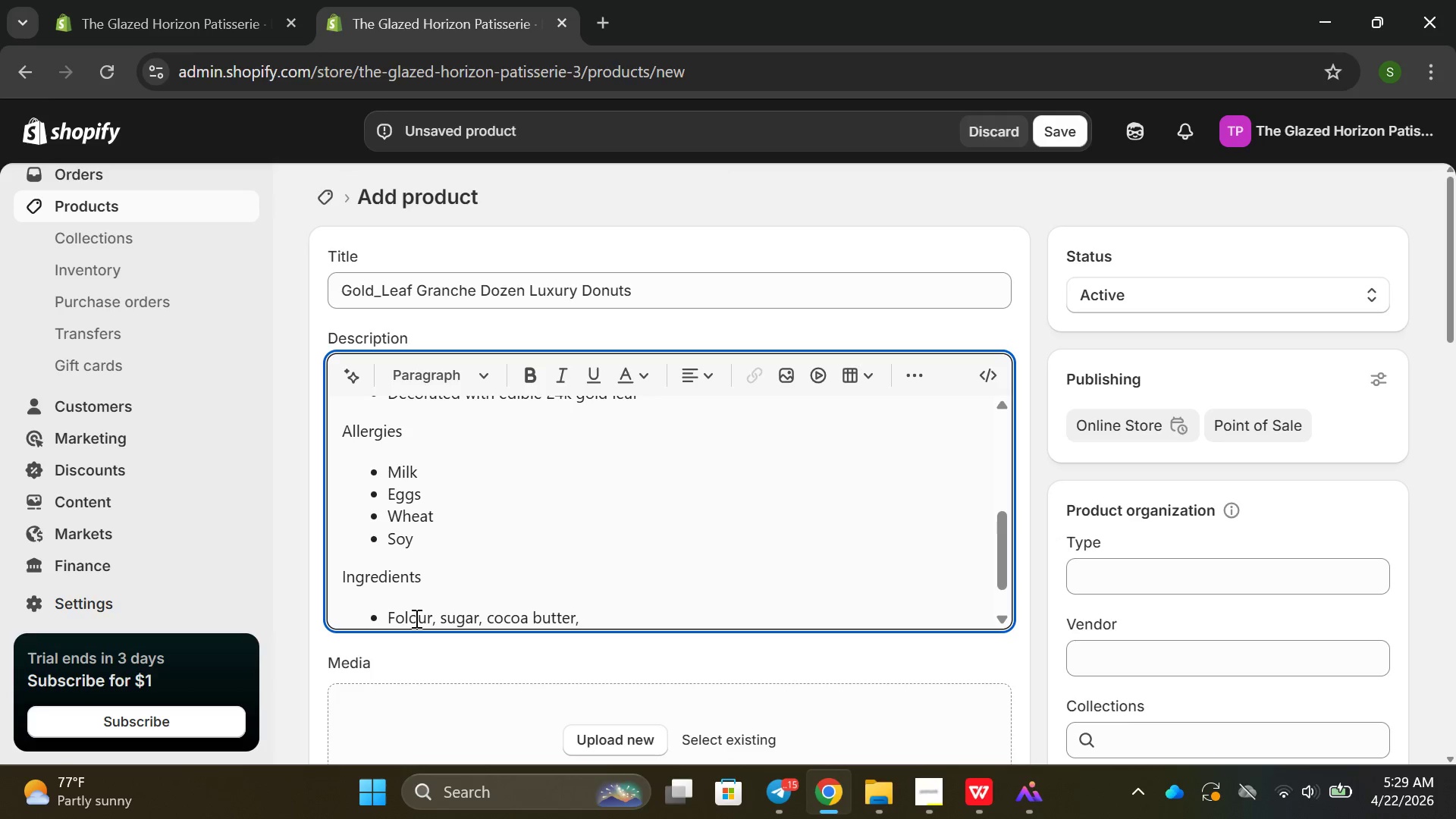 
key(Enter)
 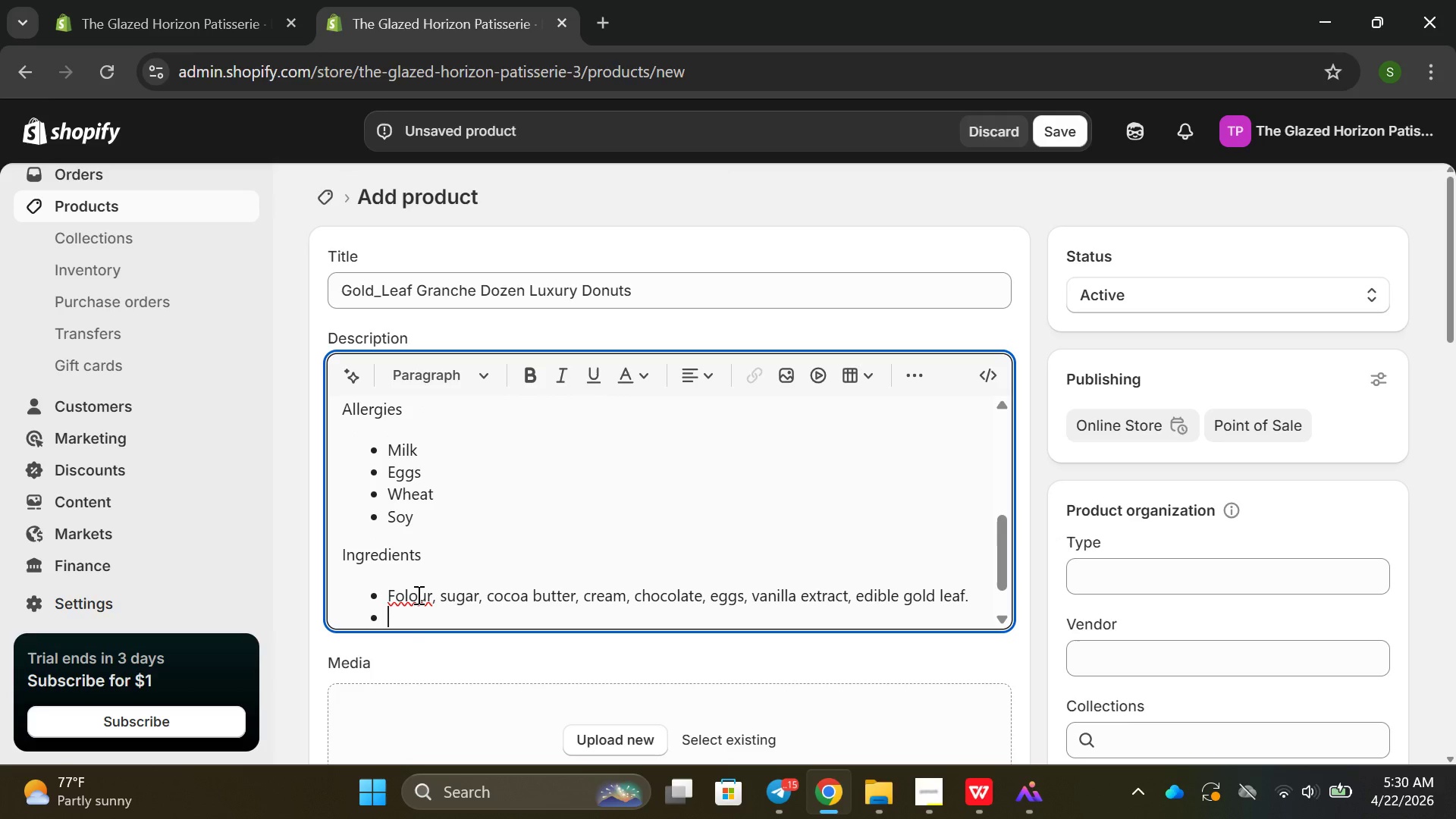 
left_click([417, 595])
 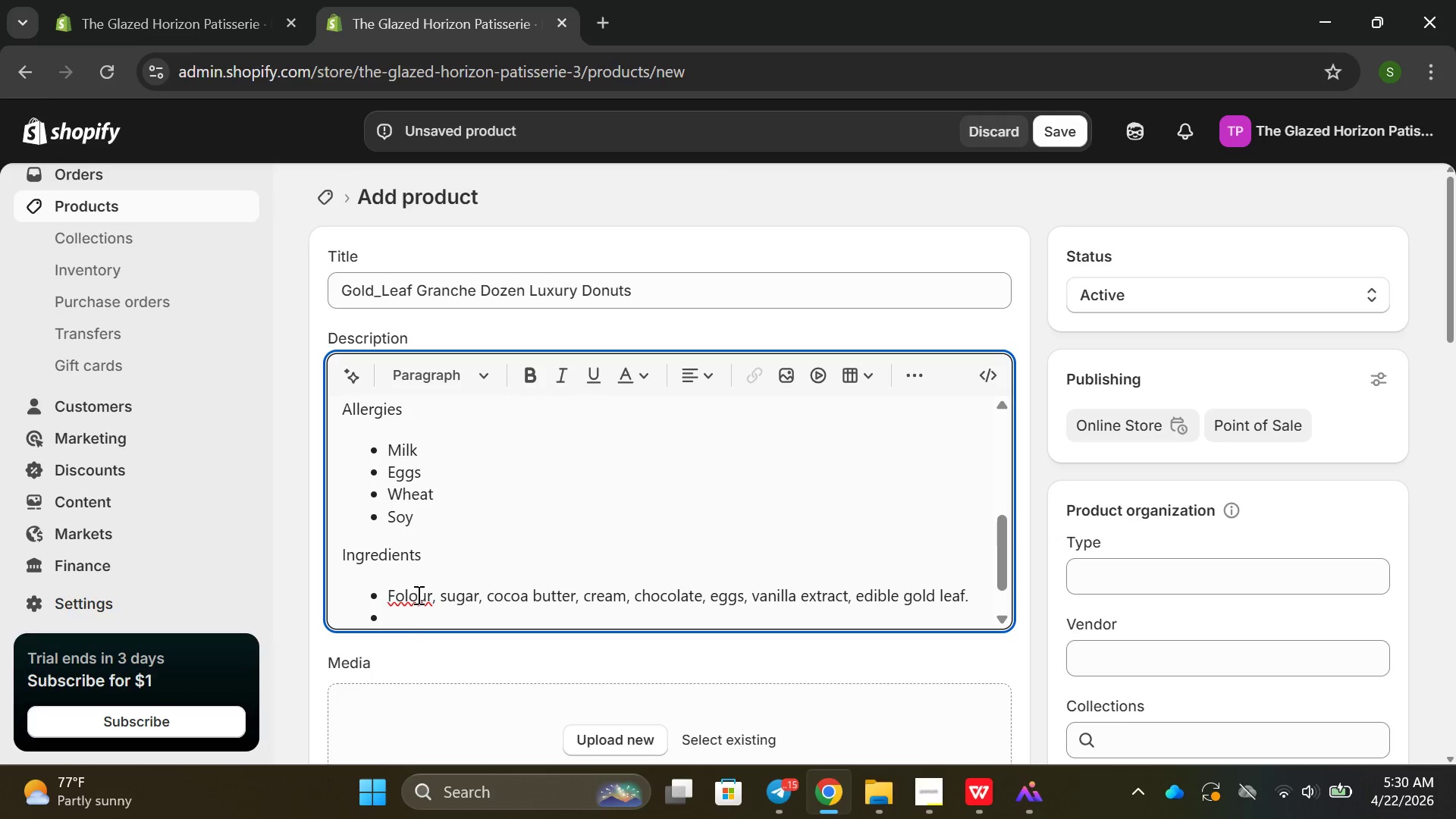 
key(ArrowLeft)
 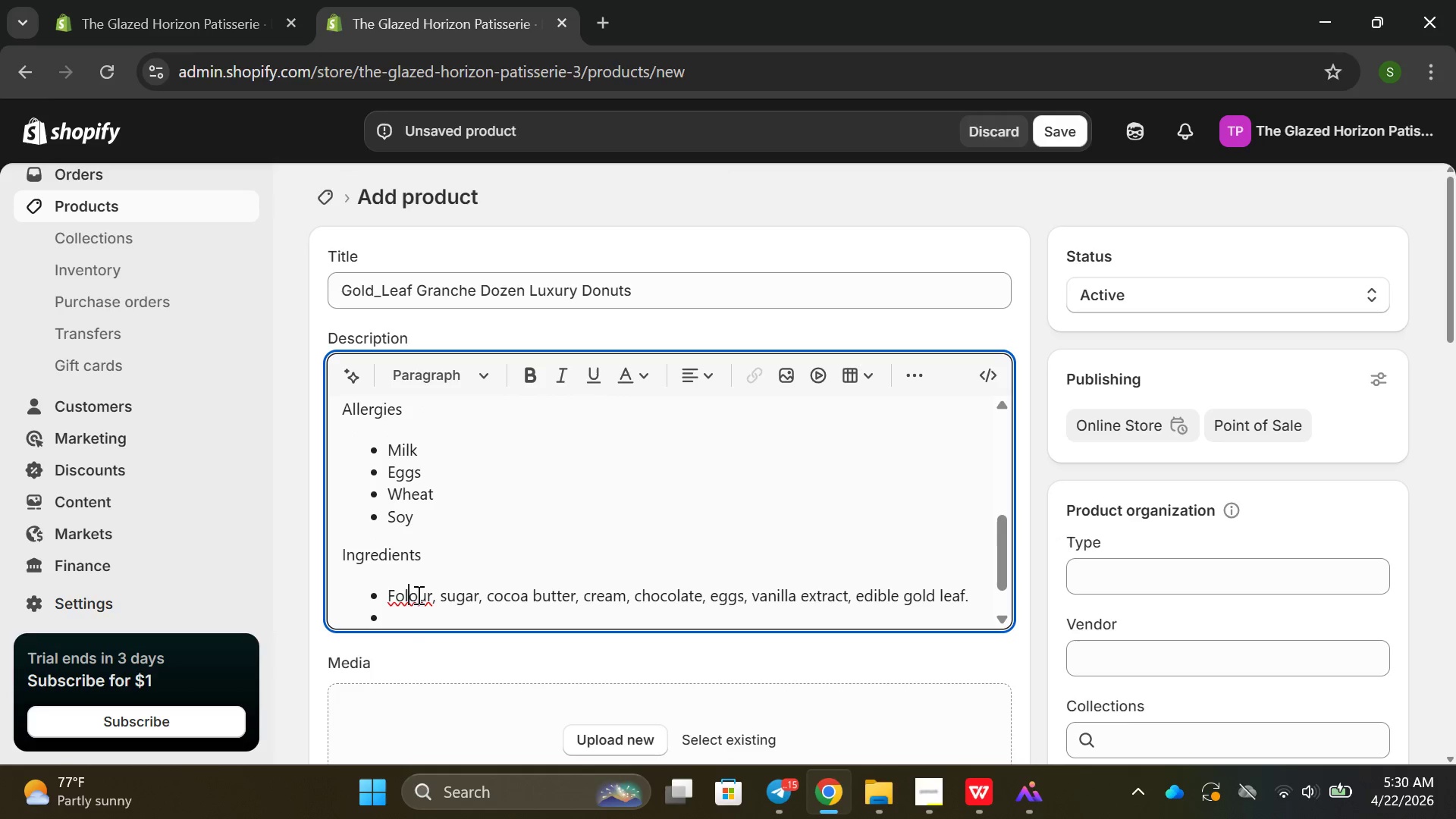 
key(ArrowLeft)
 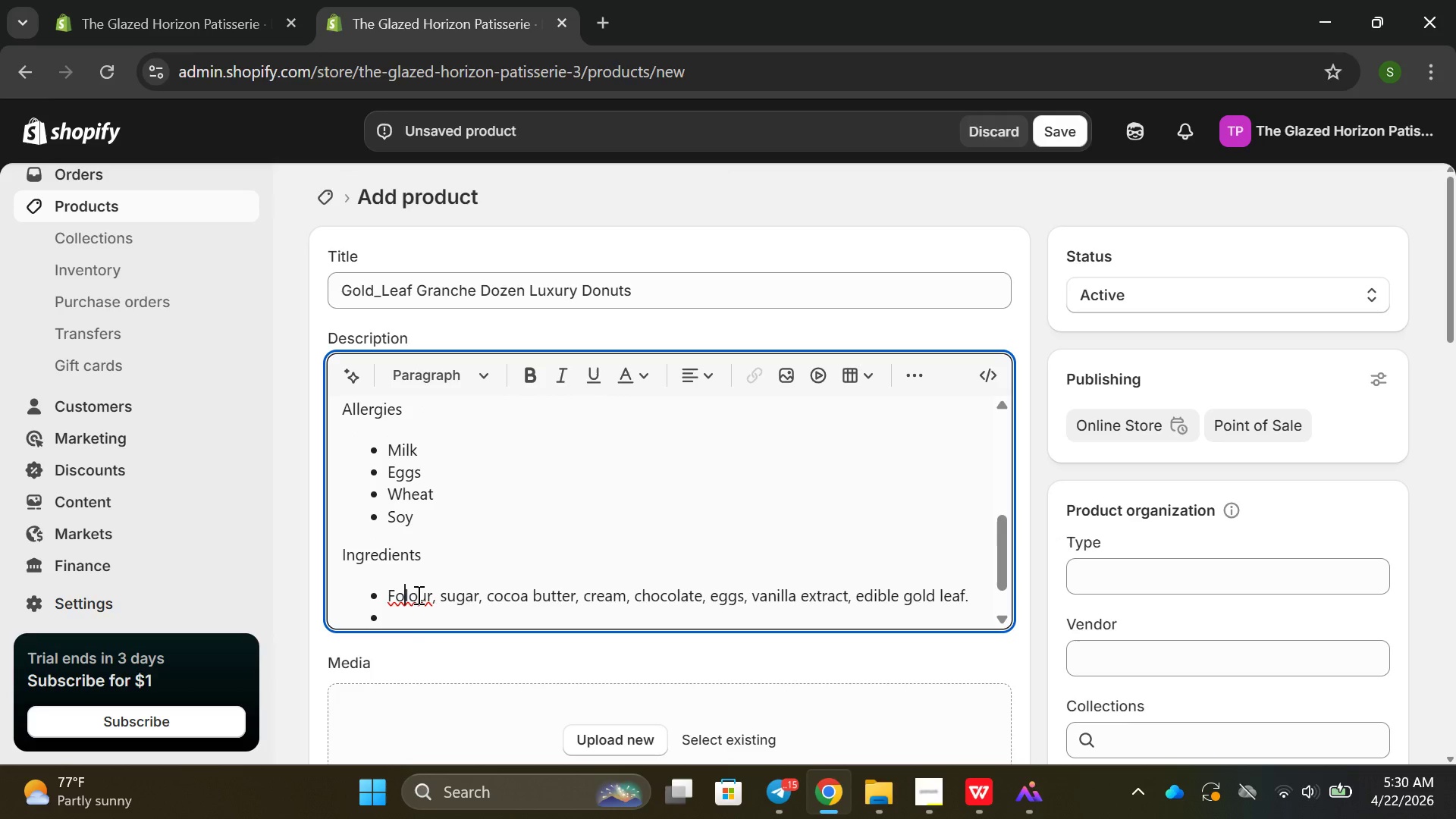 
key(Backspace)
 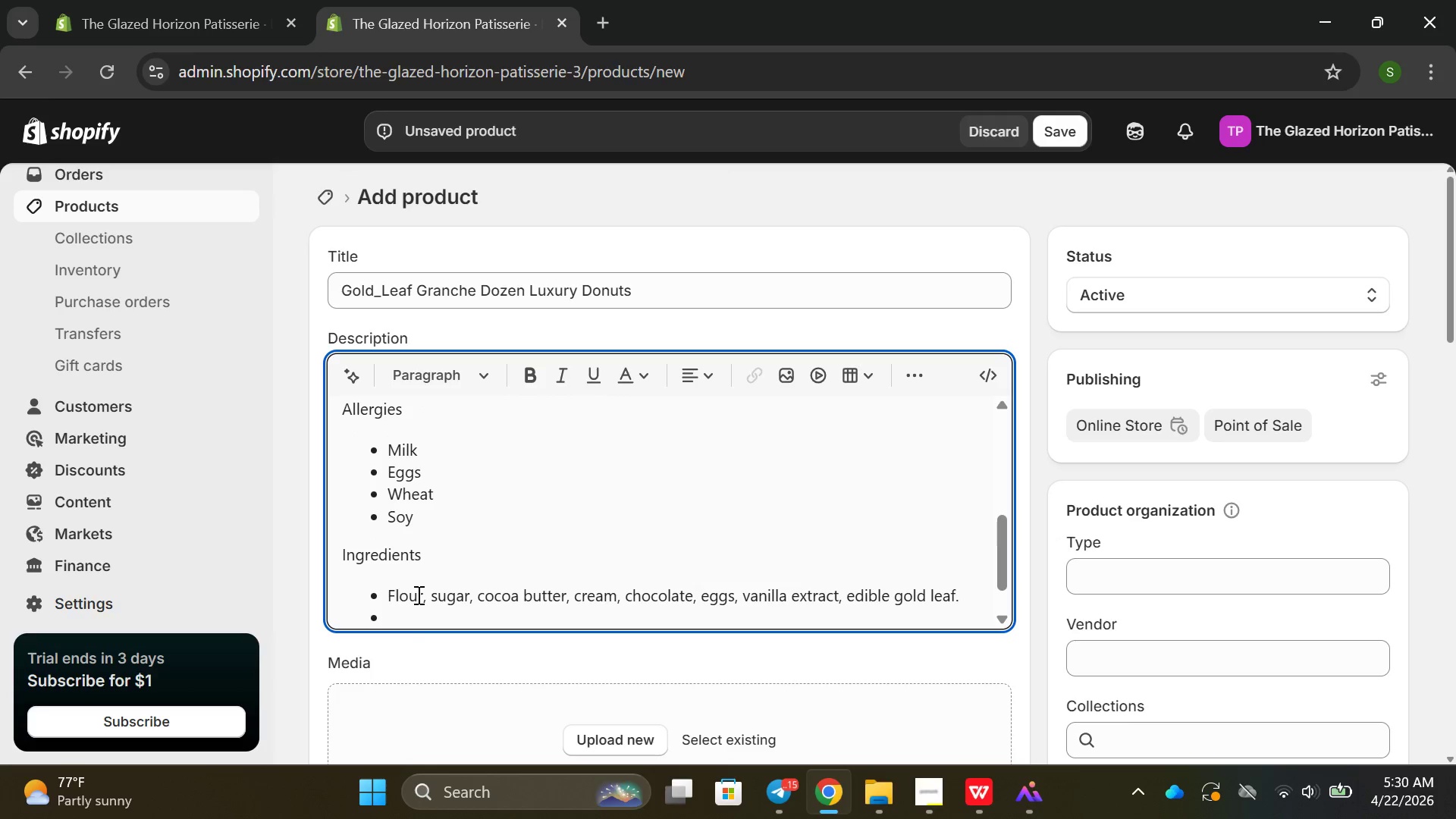 
wait(9.33)
 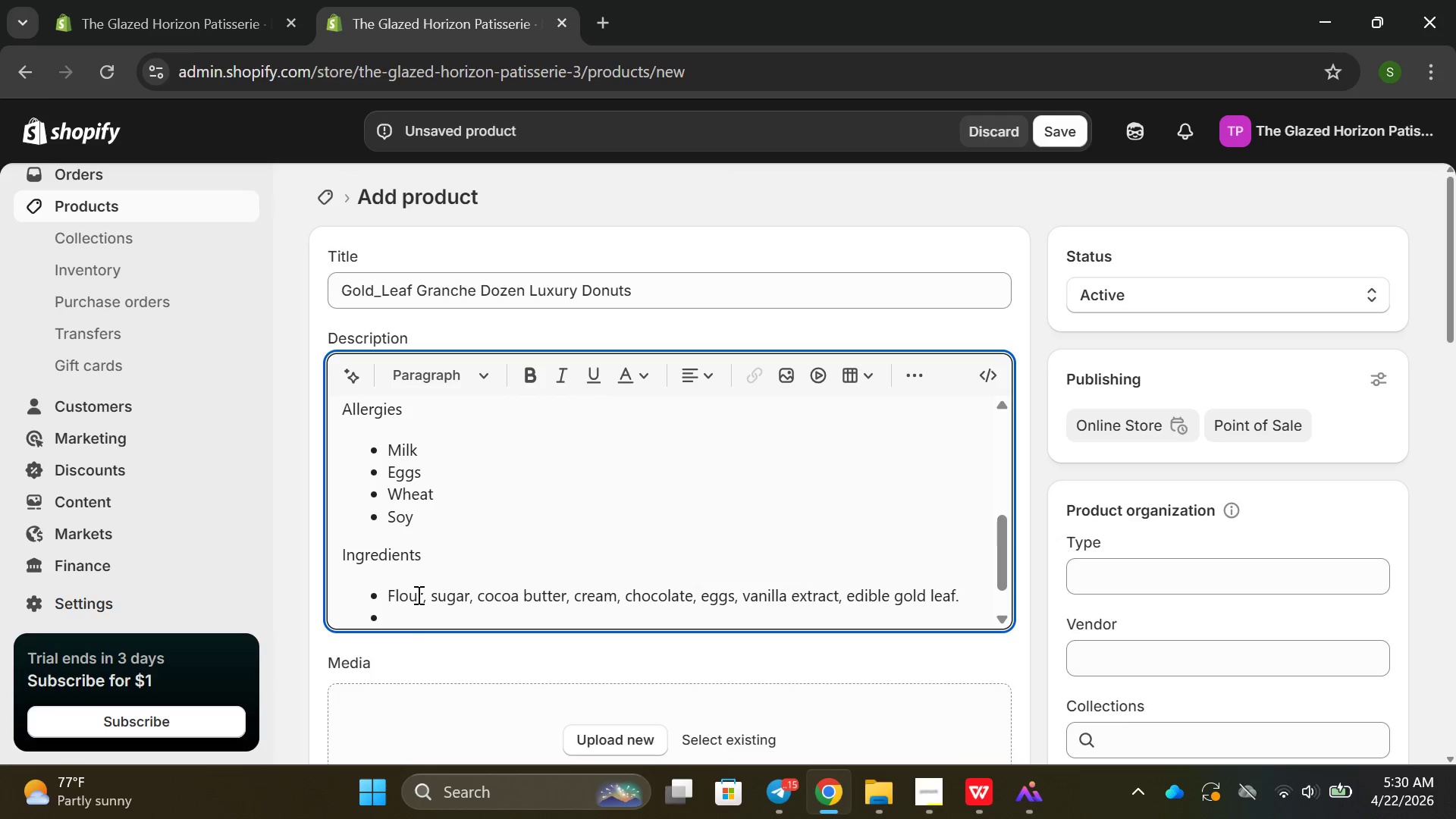 
left_click([410, 620])
 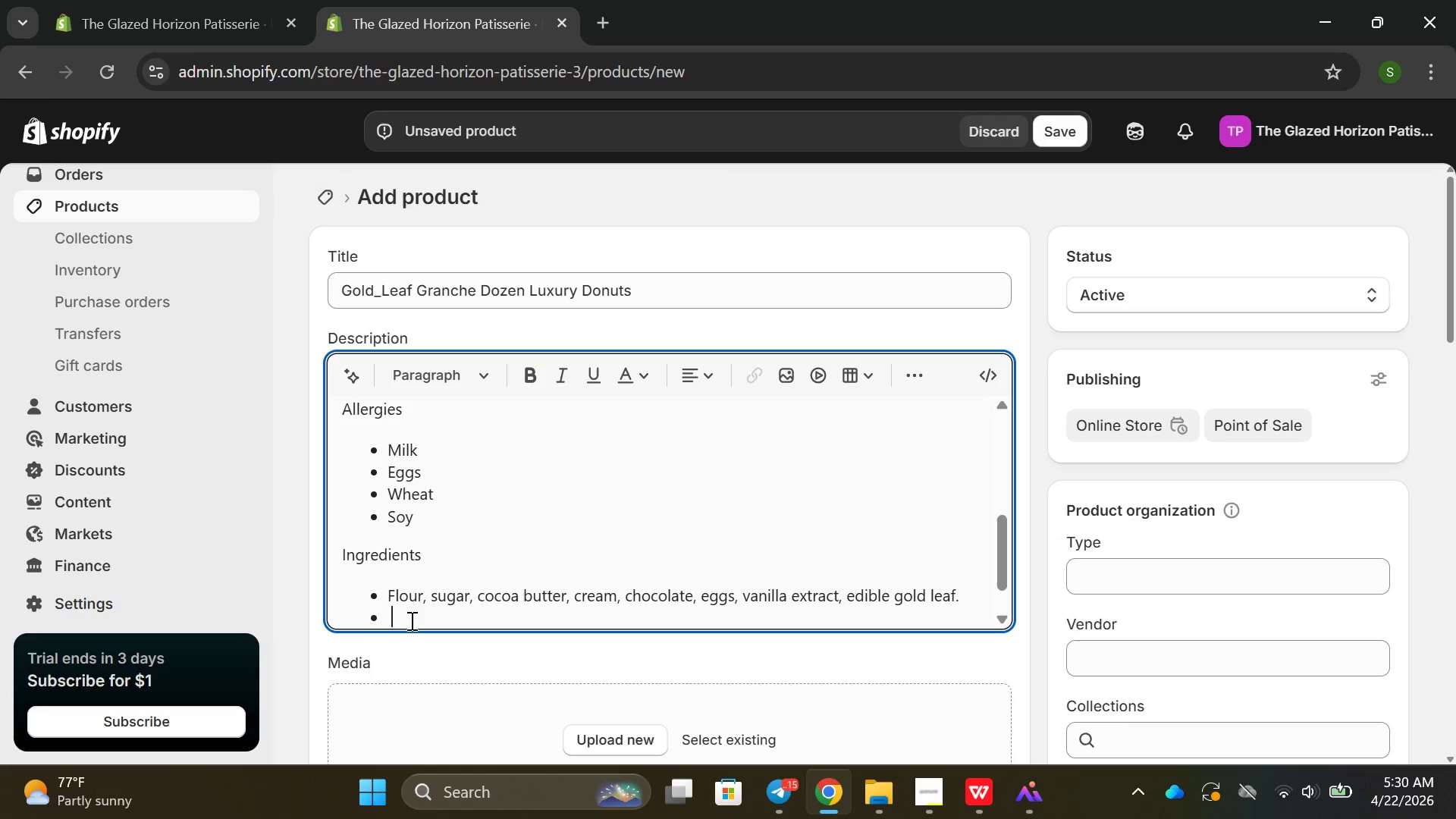 
key(Enter)
 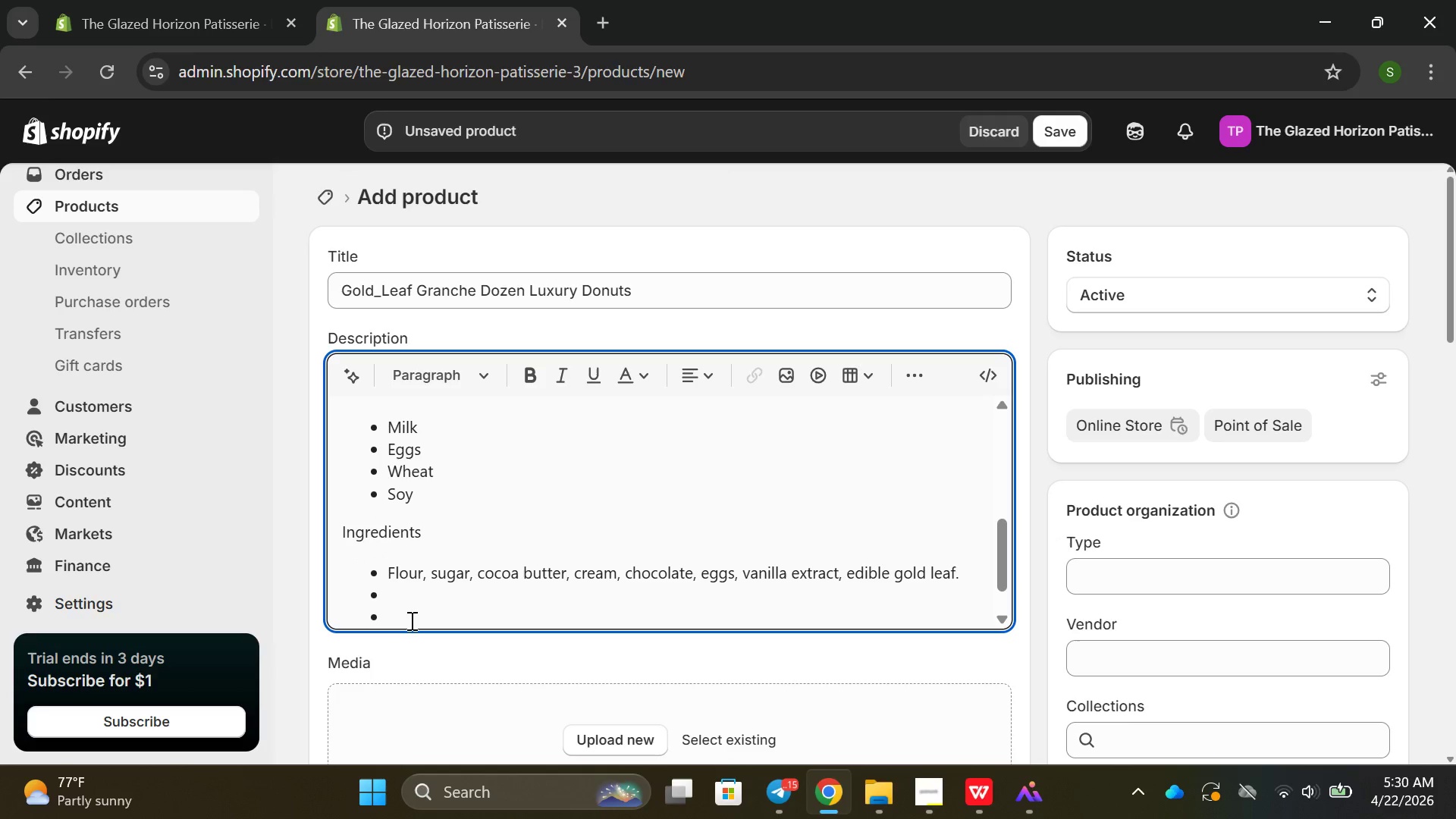 
key(Backspace)
 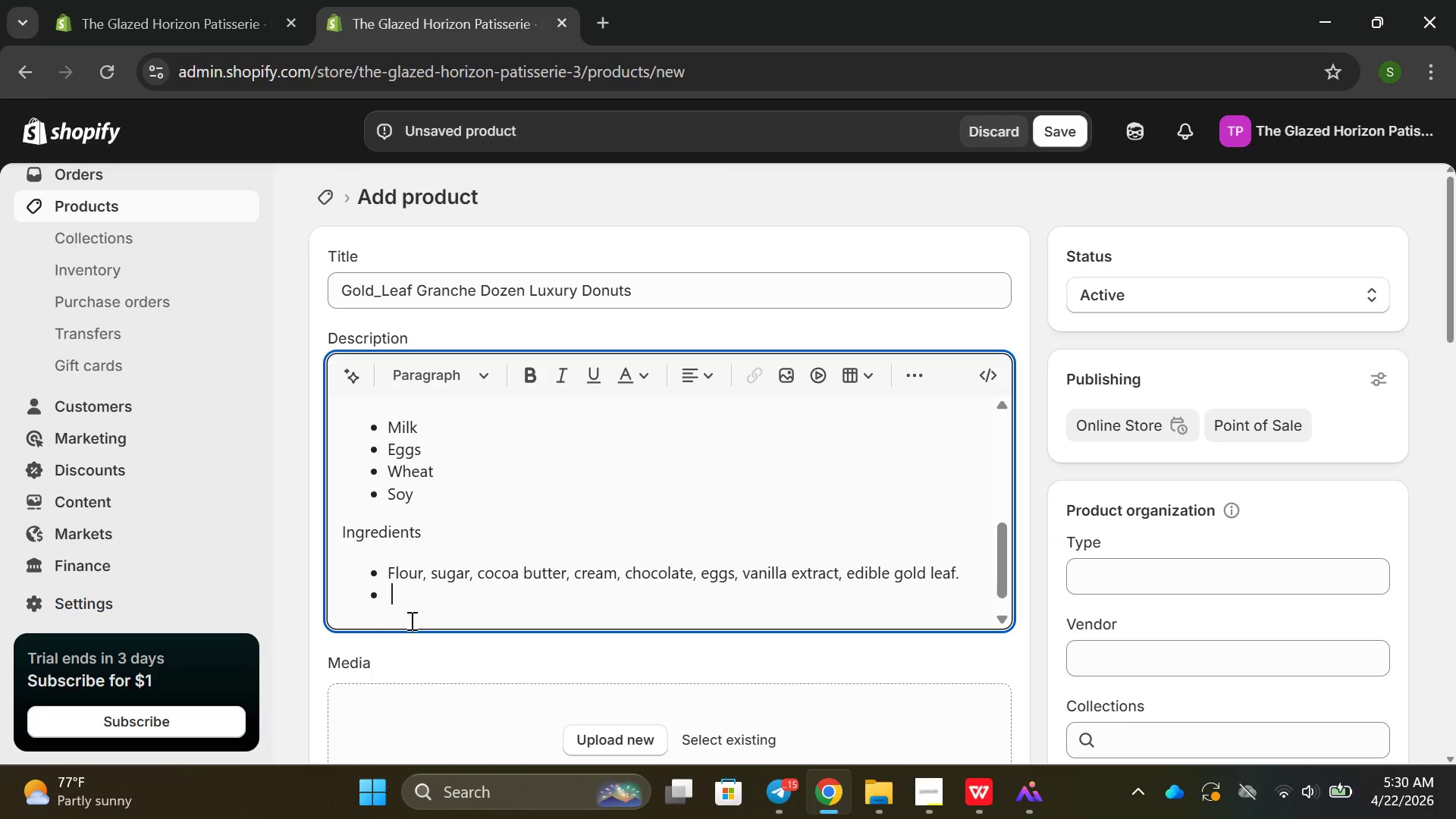 
key(Backspace)
 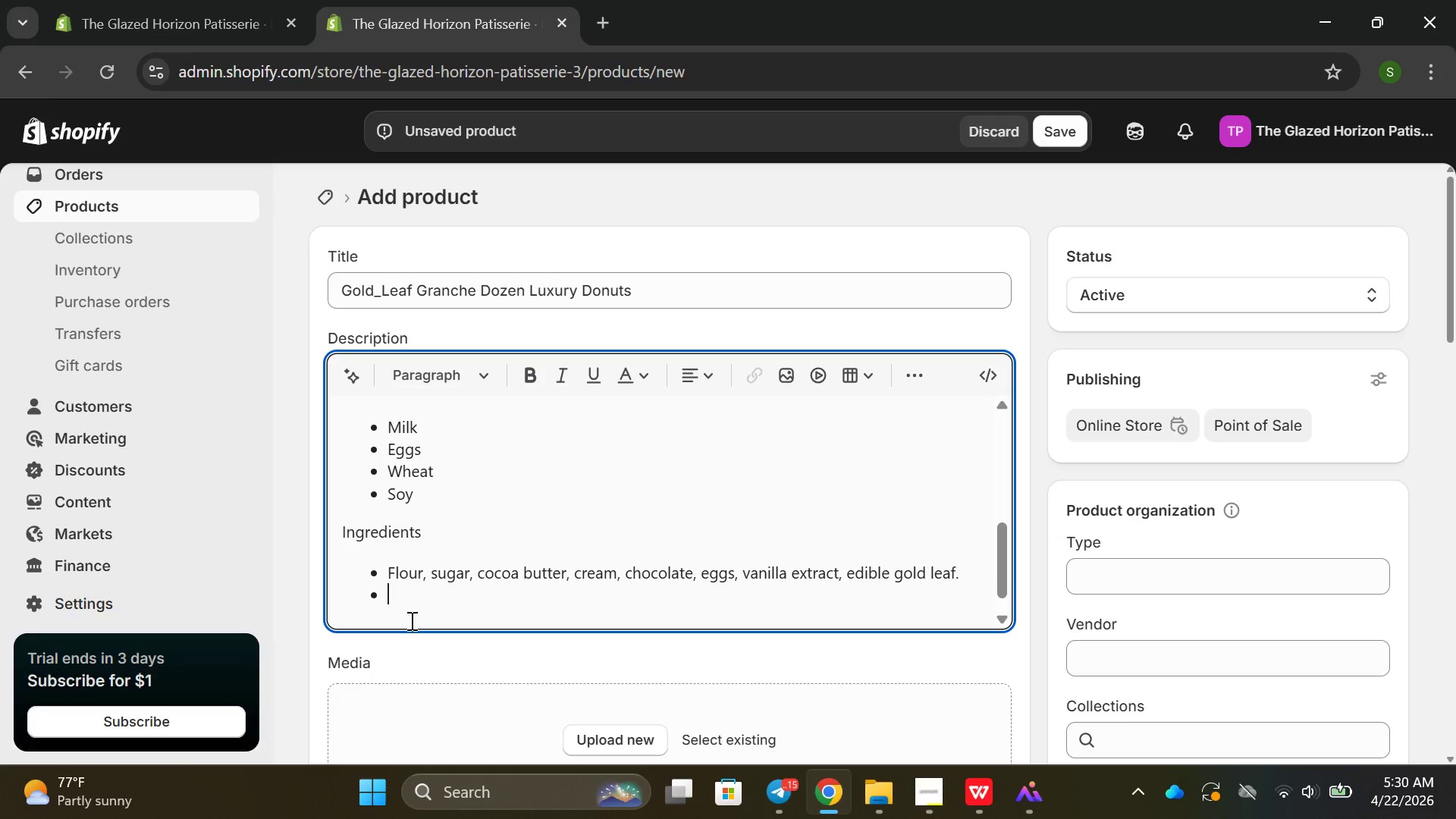 
key(Backspace)
 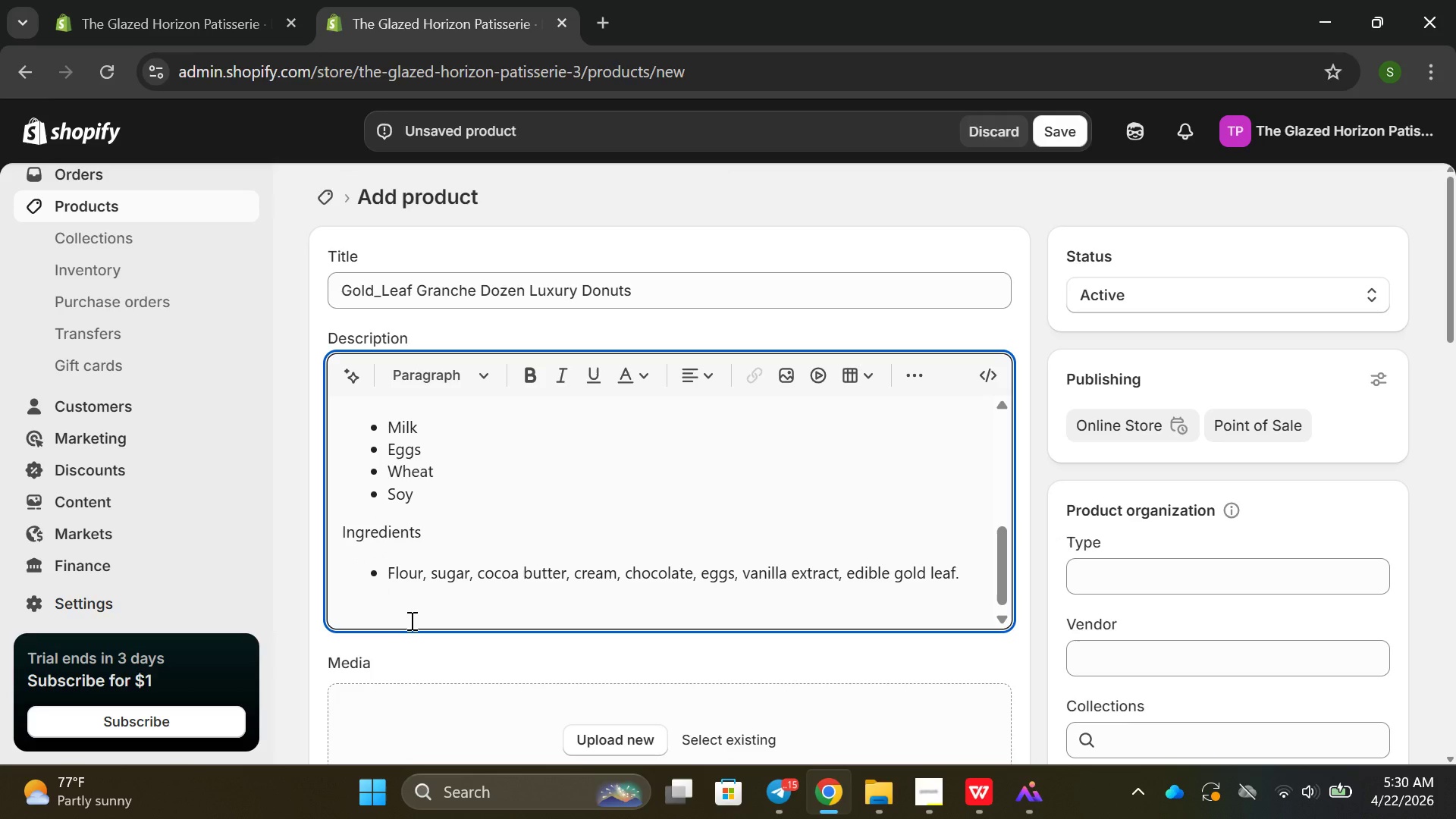 
key(Enter)
 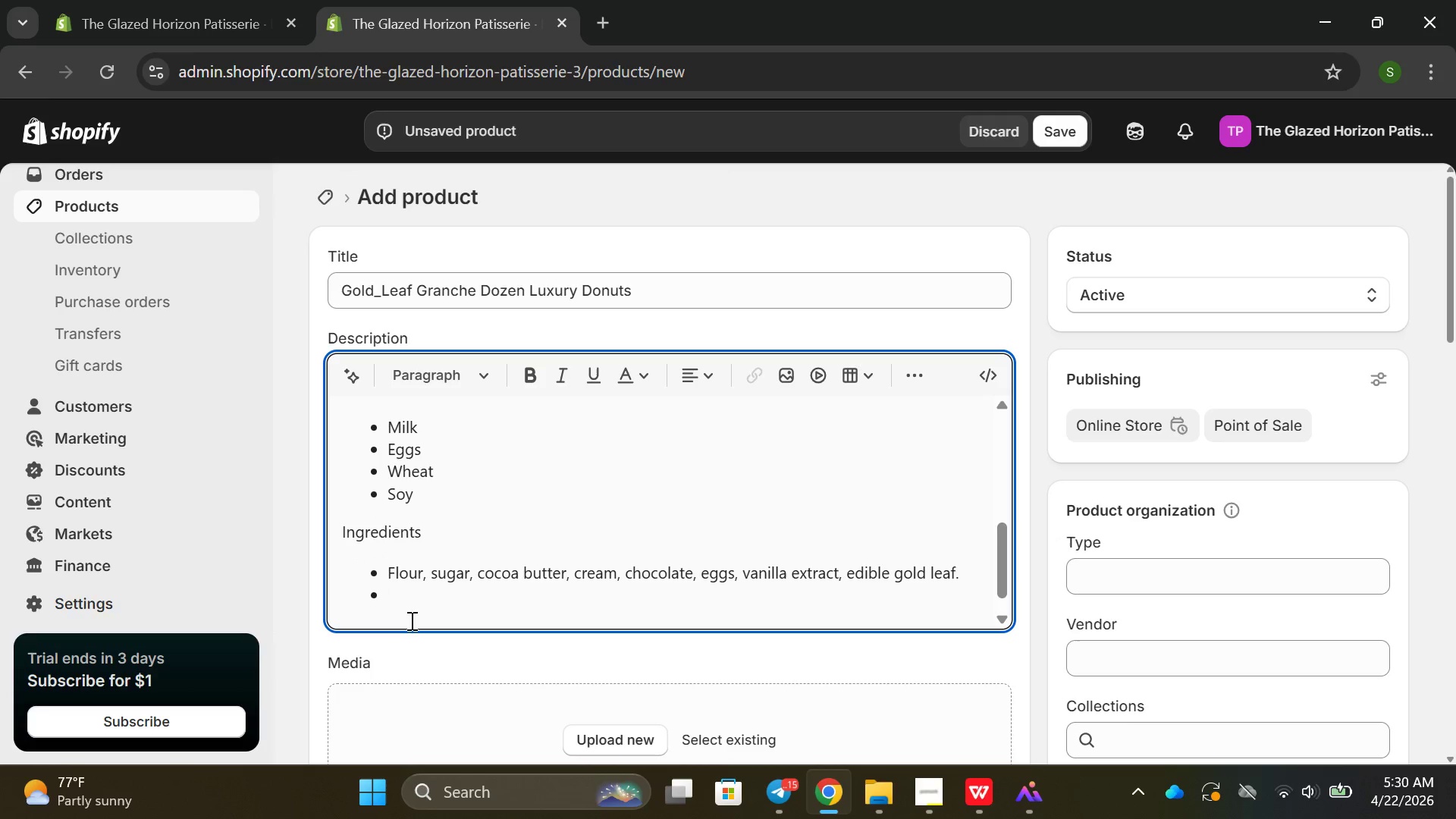 
key(Enter)
 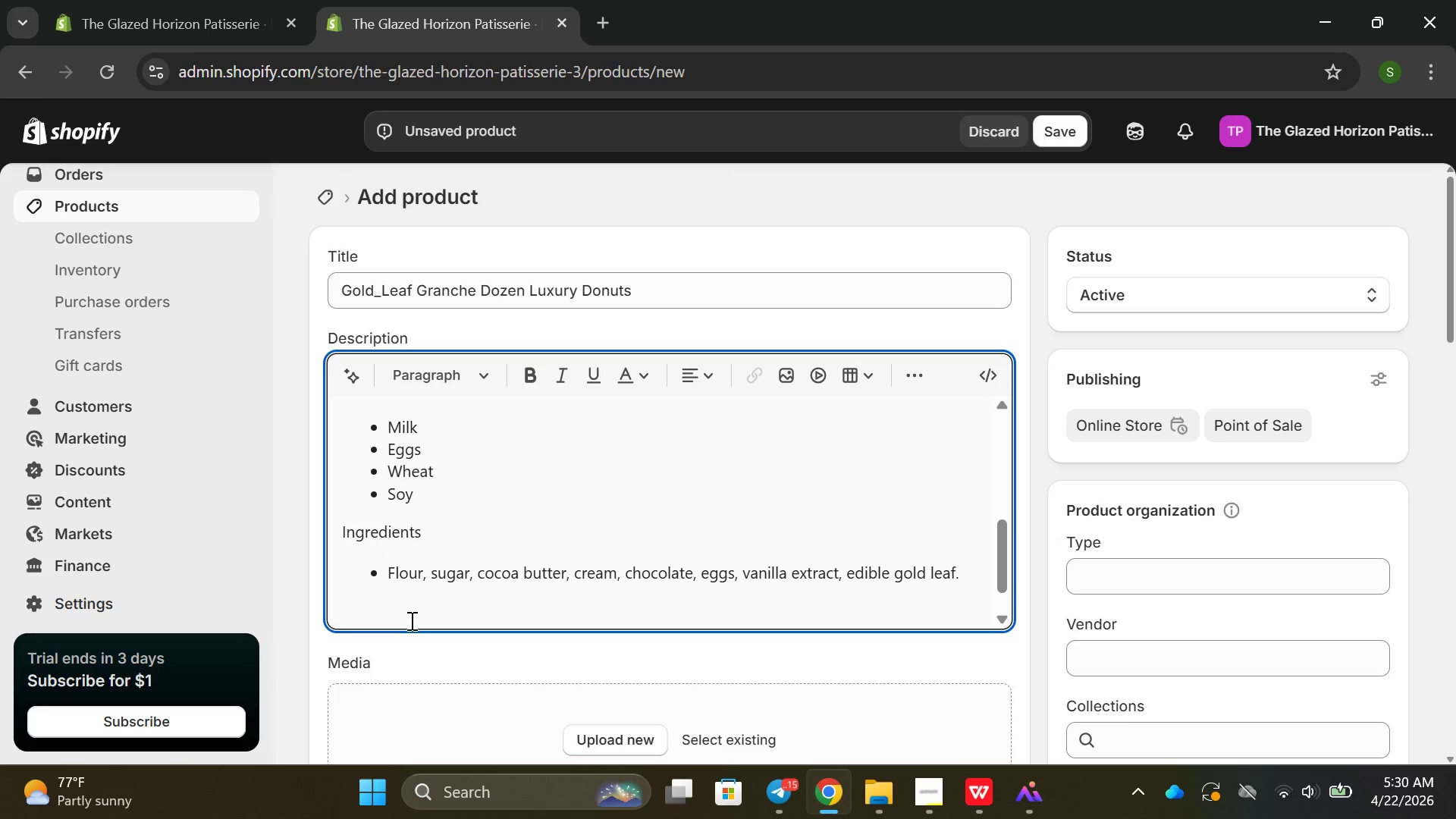 
type(Quality)
 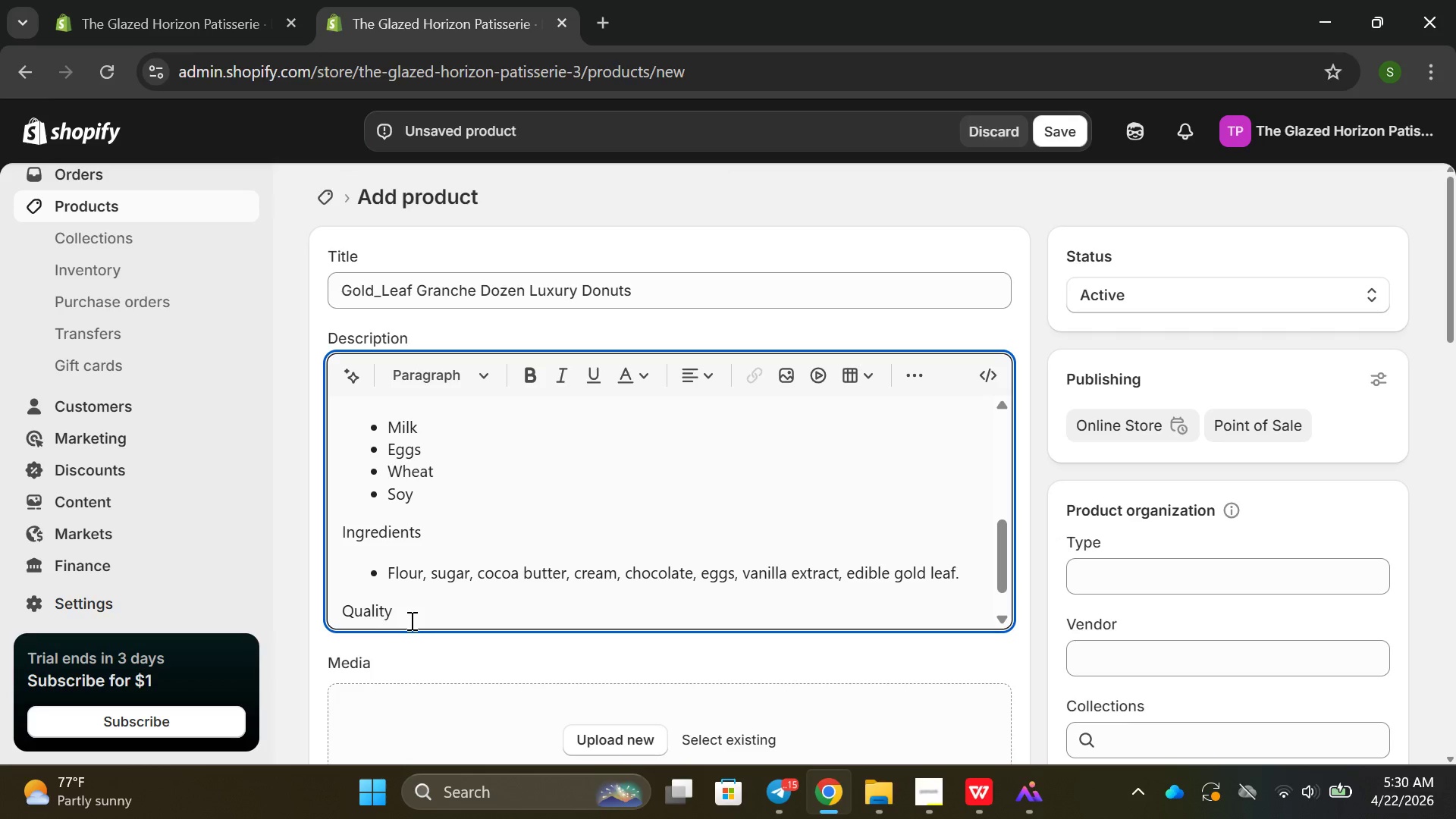 
key(Enter)
 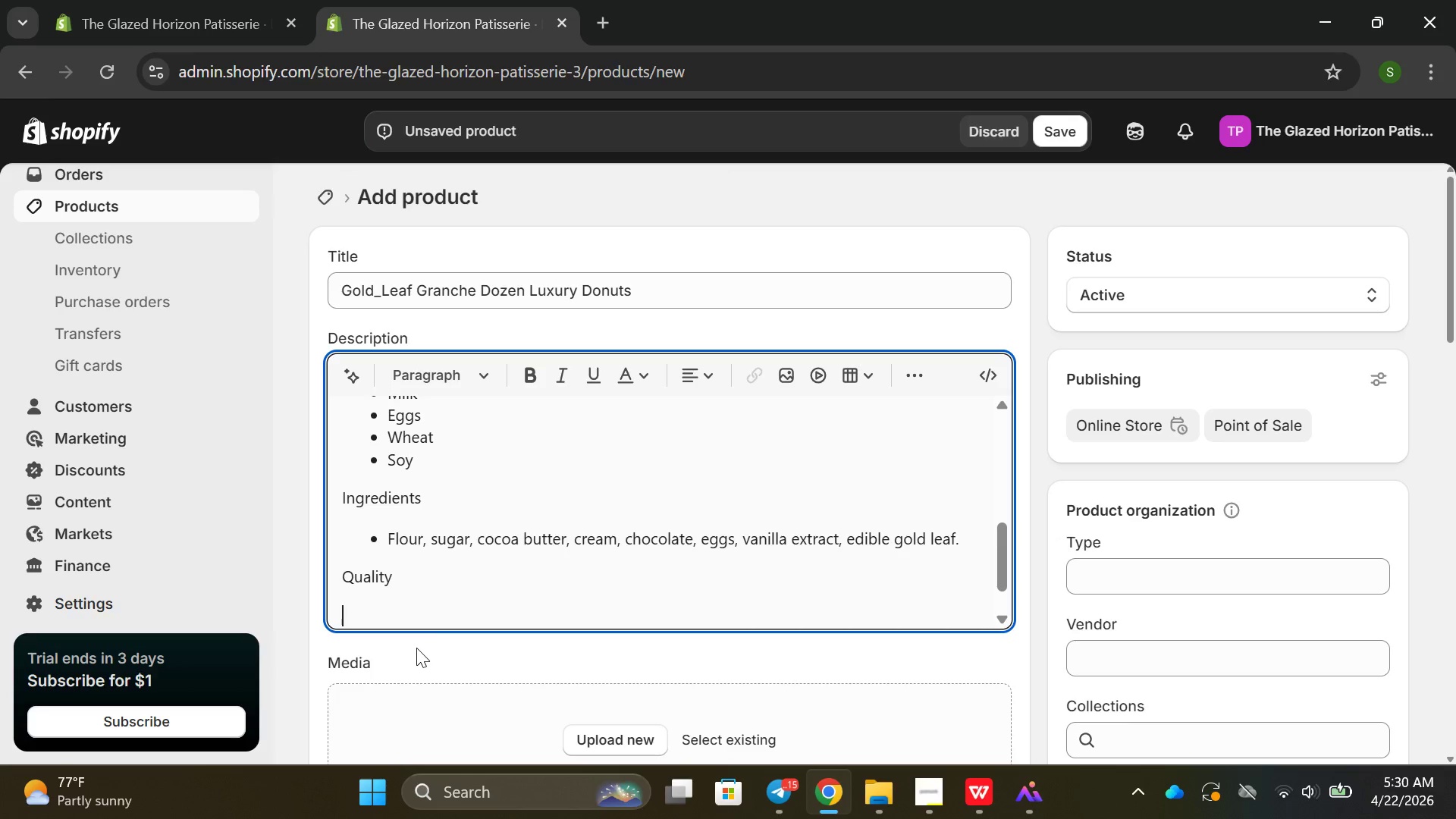 
key(Space)
 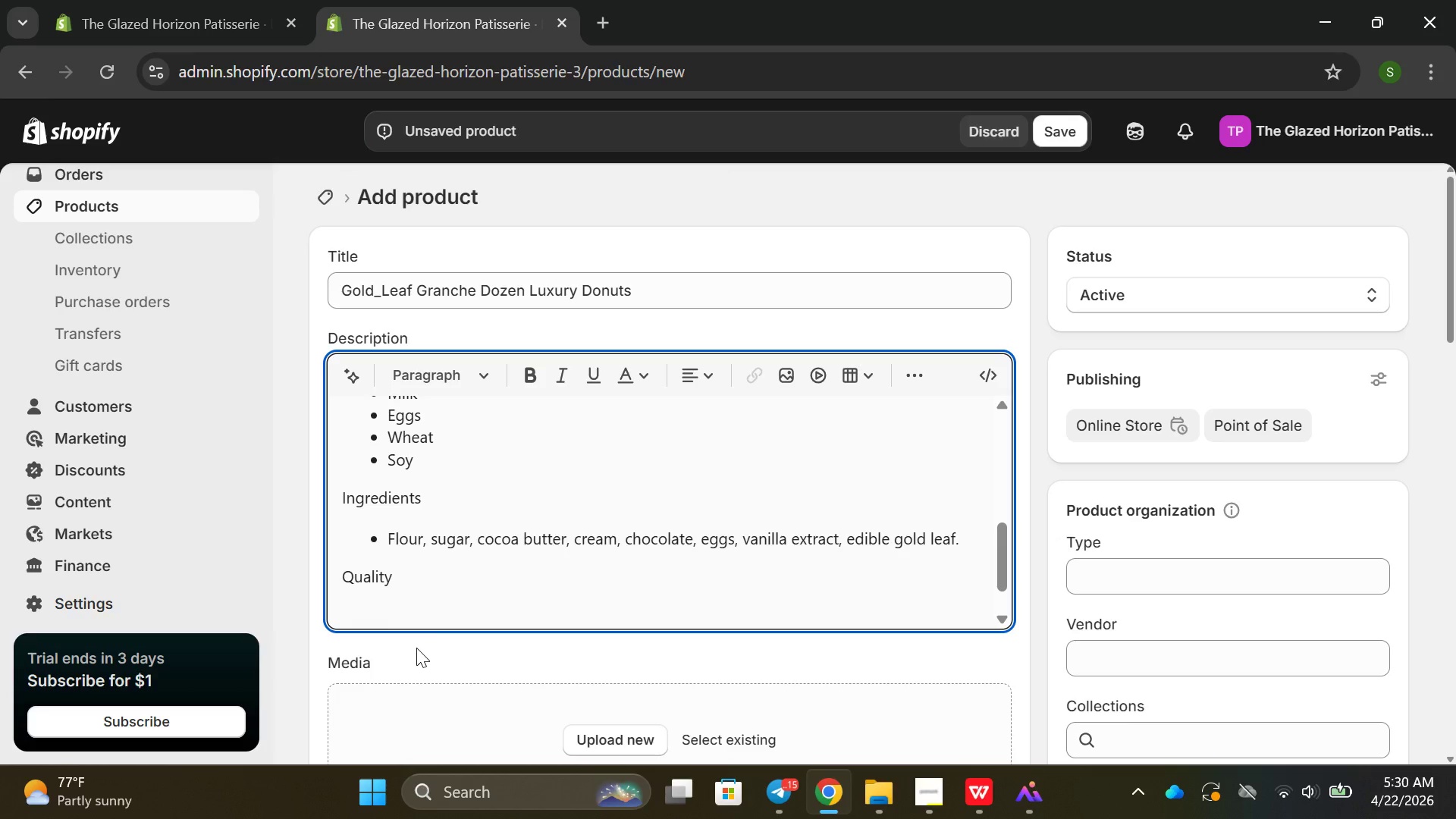 
key(Backspace)
 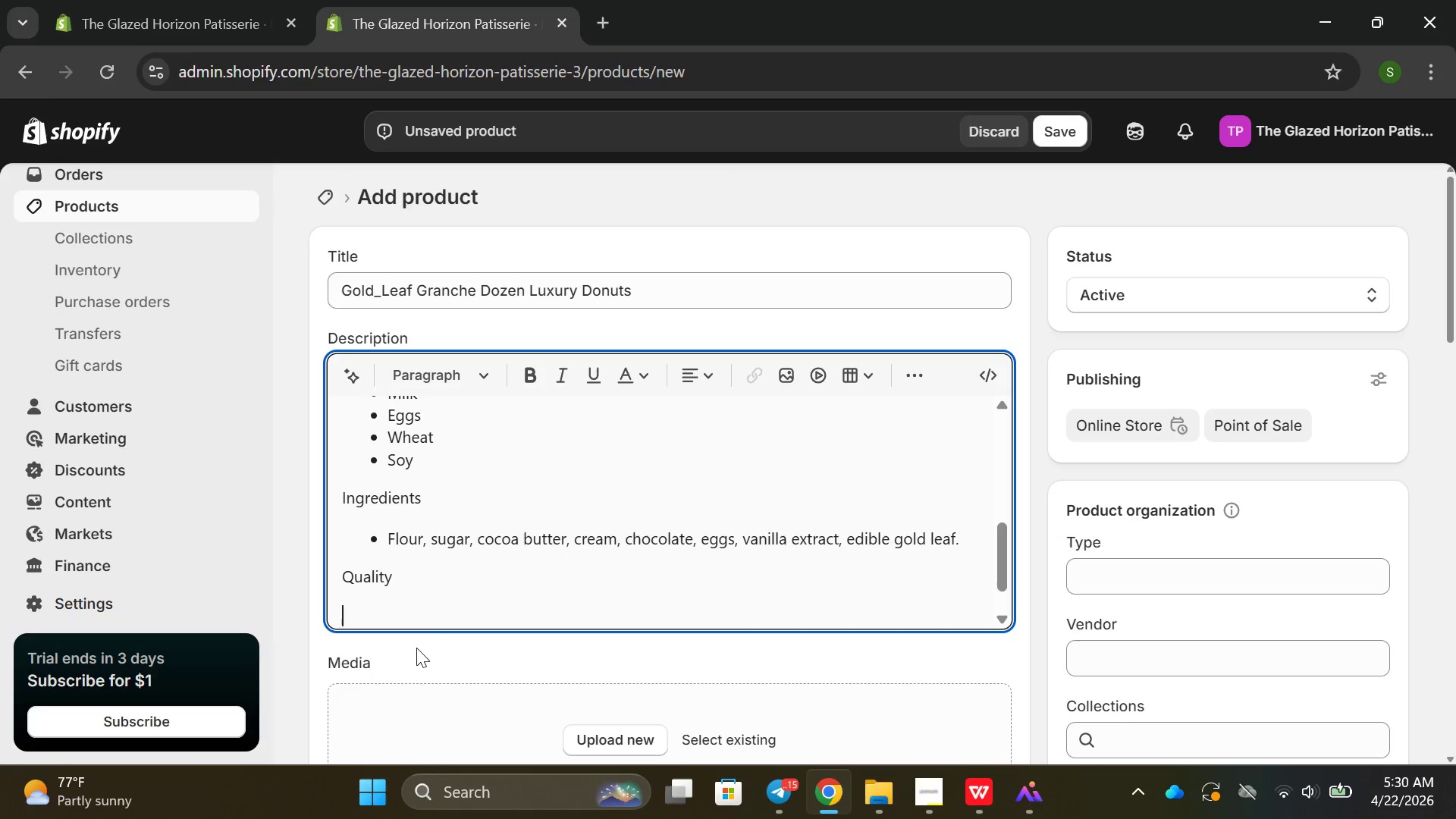 
key(Backspace)
 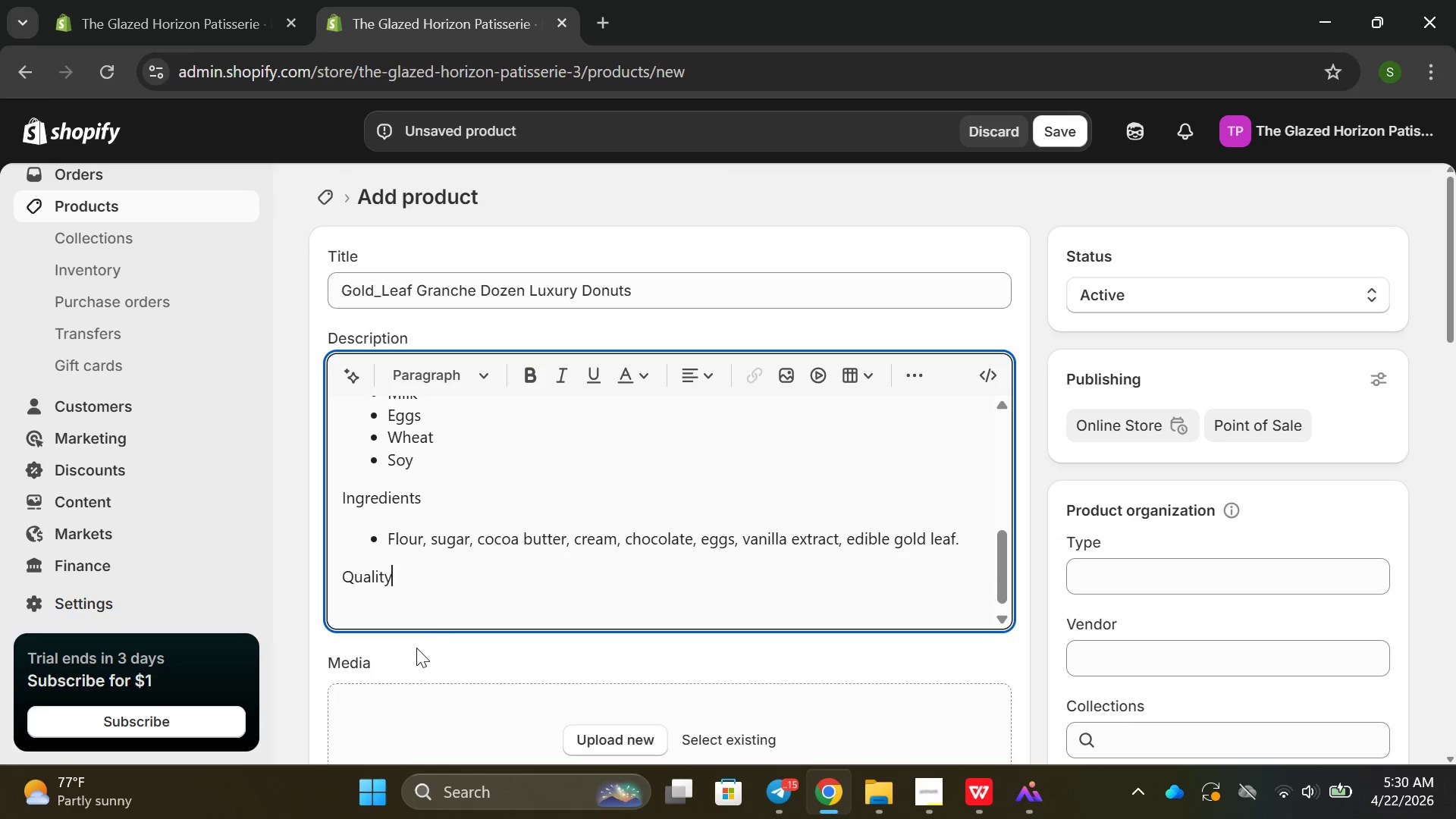 
key(Backspace)
 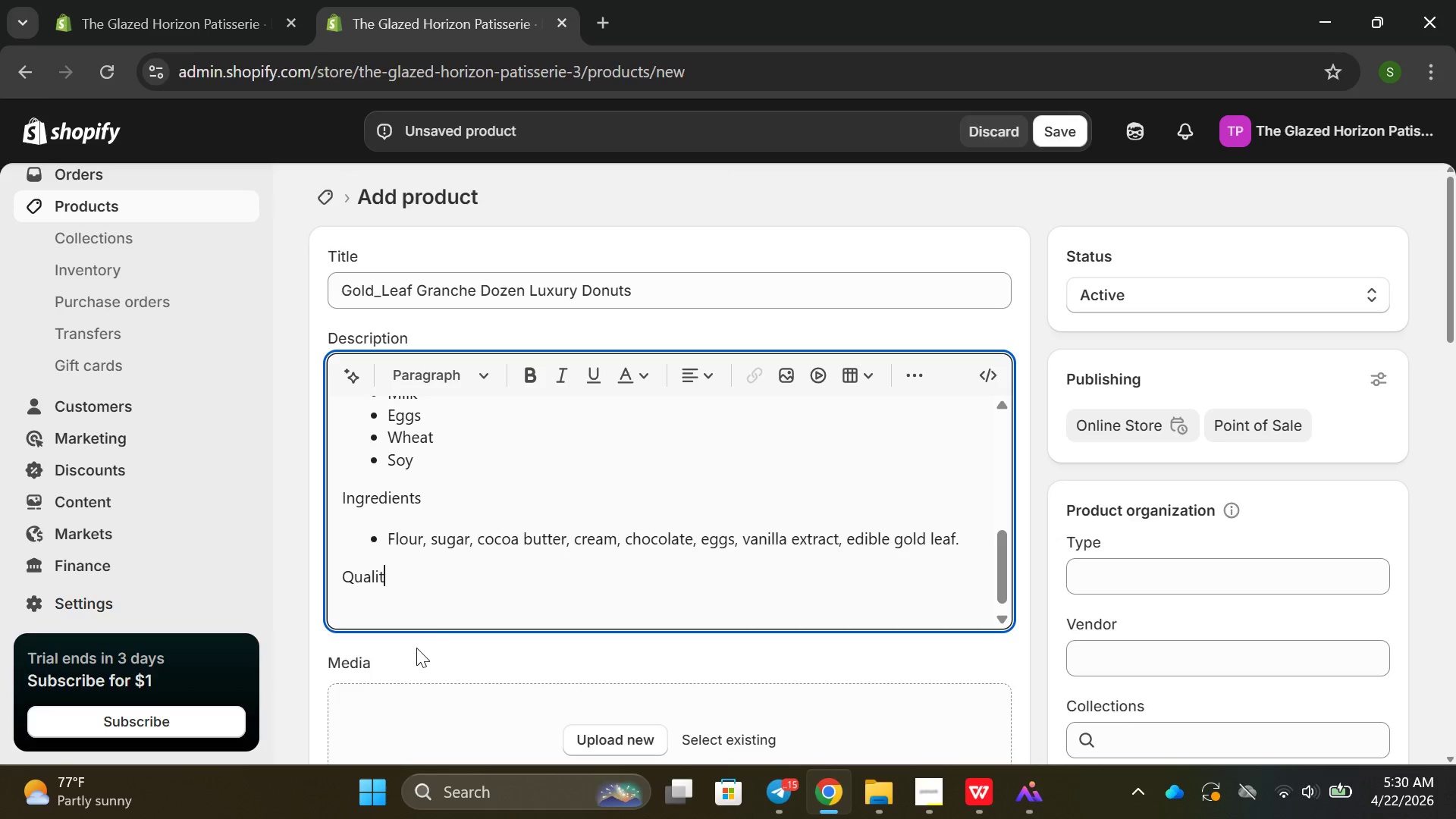 
key(Backspace)
 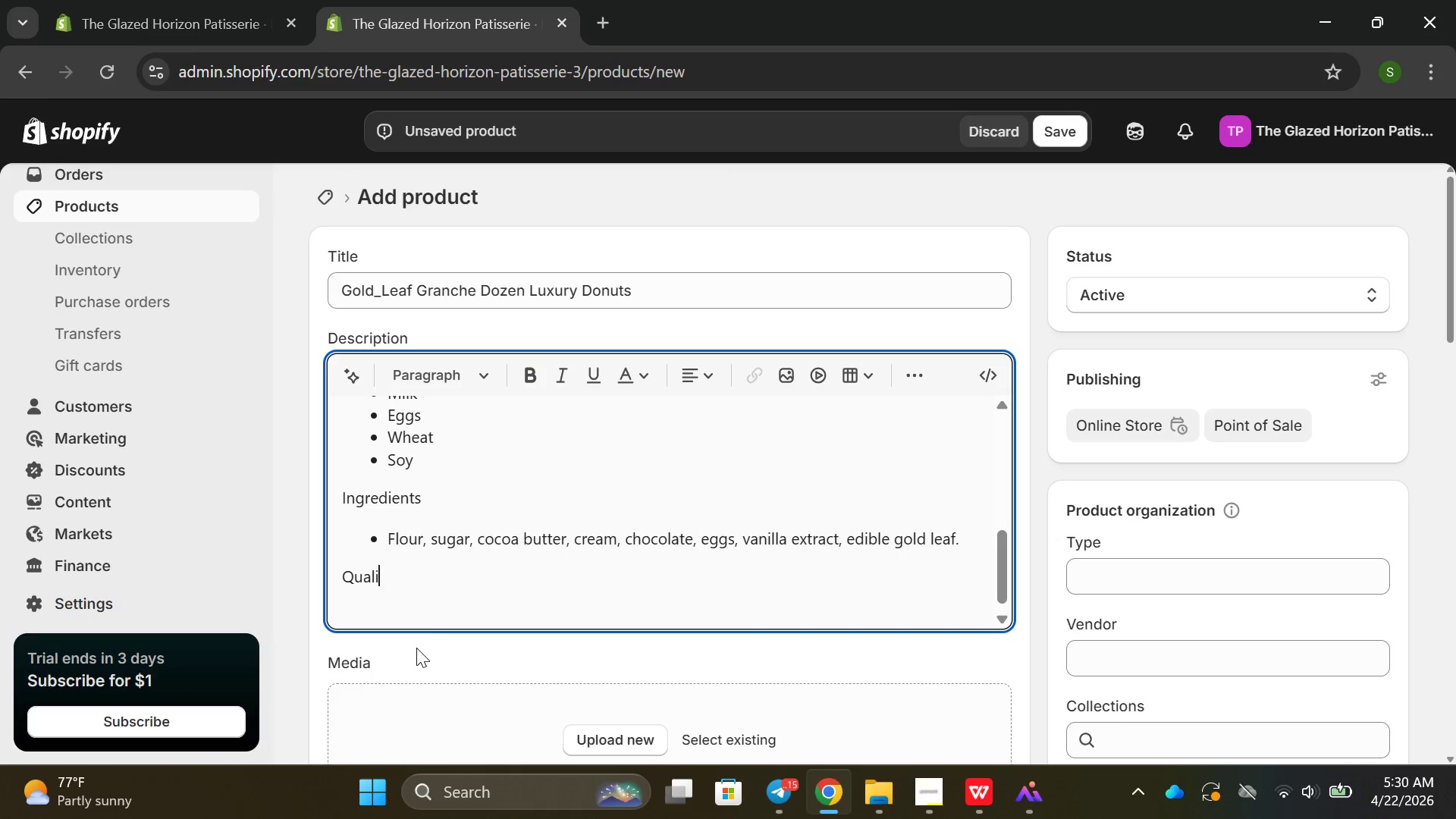 
key(Backspace)
 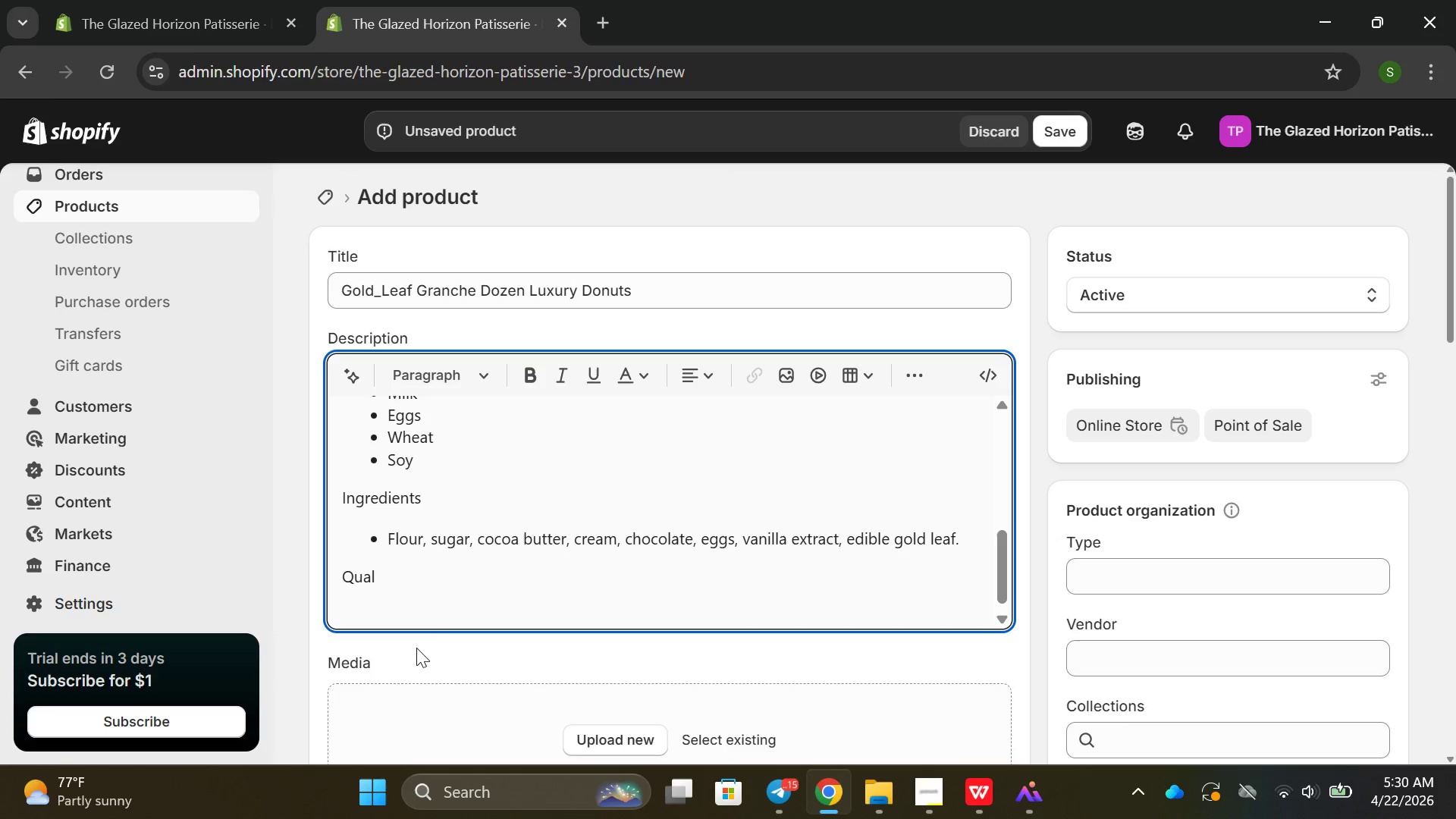 
key(Backspace)
 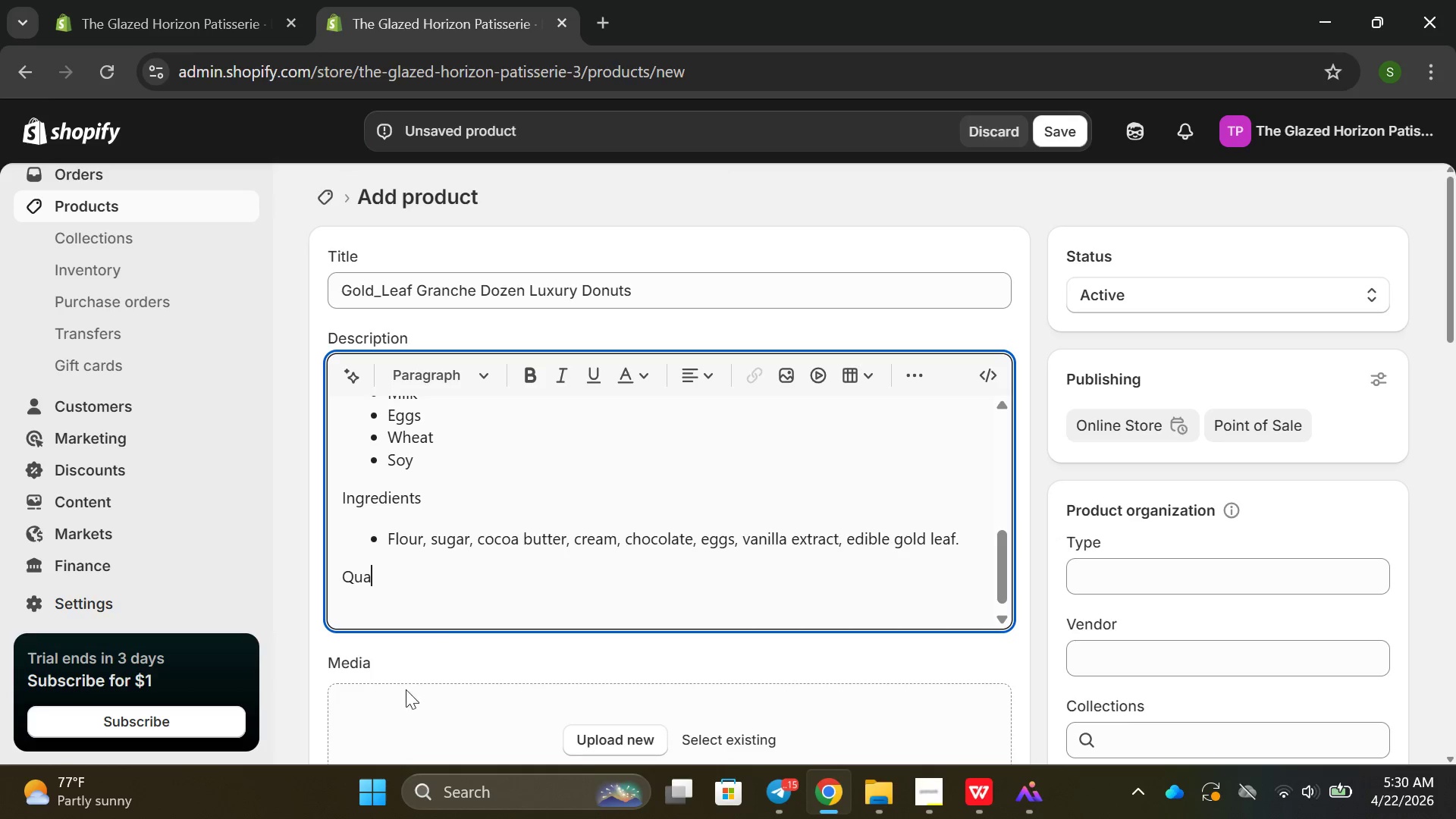 
type(ntiti)
key(Backspace)
type(y )
 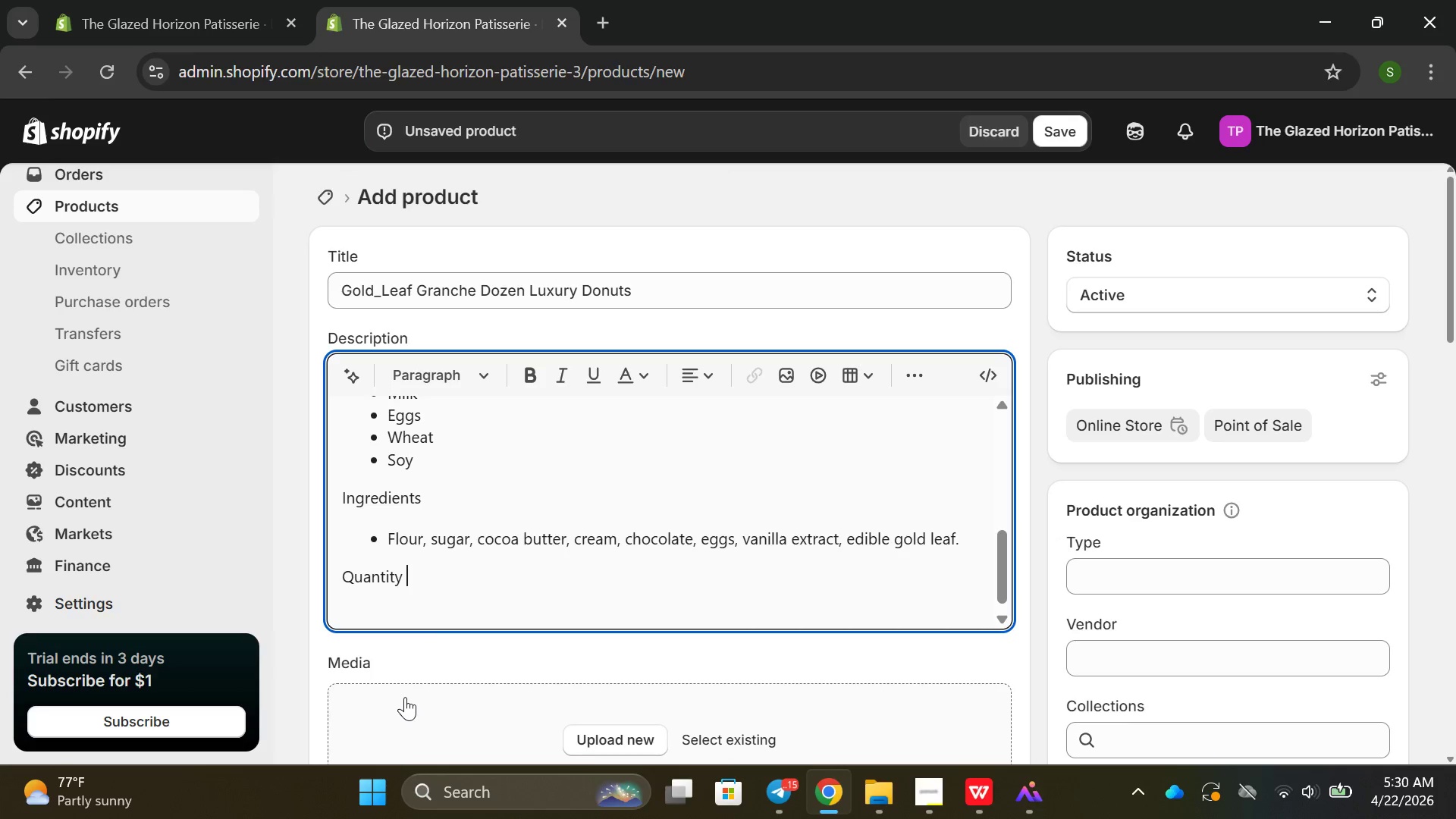 
key(Enter)
 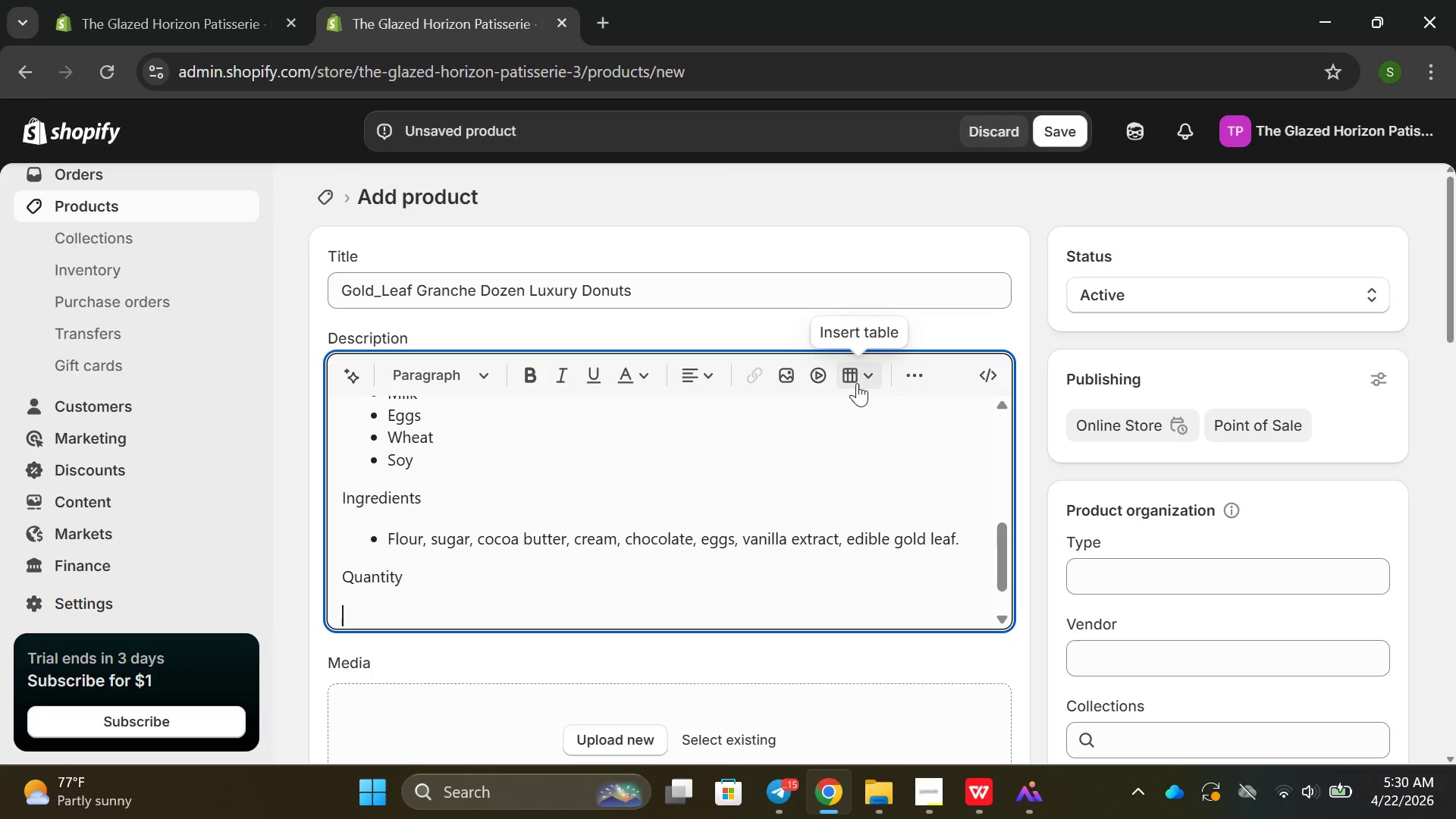 
left_click([915, 376])
 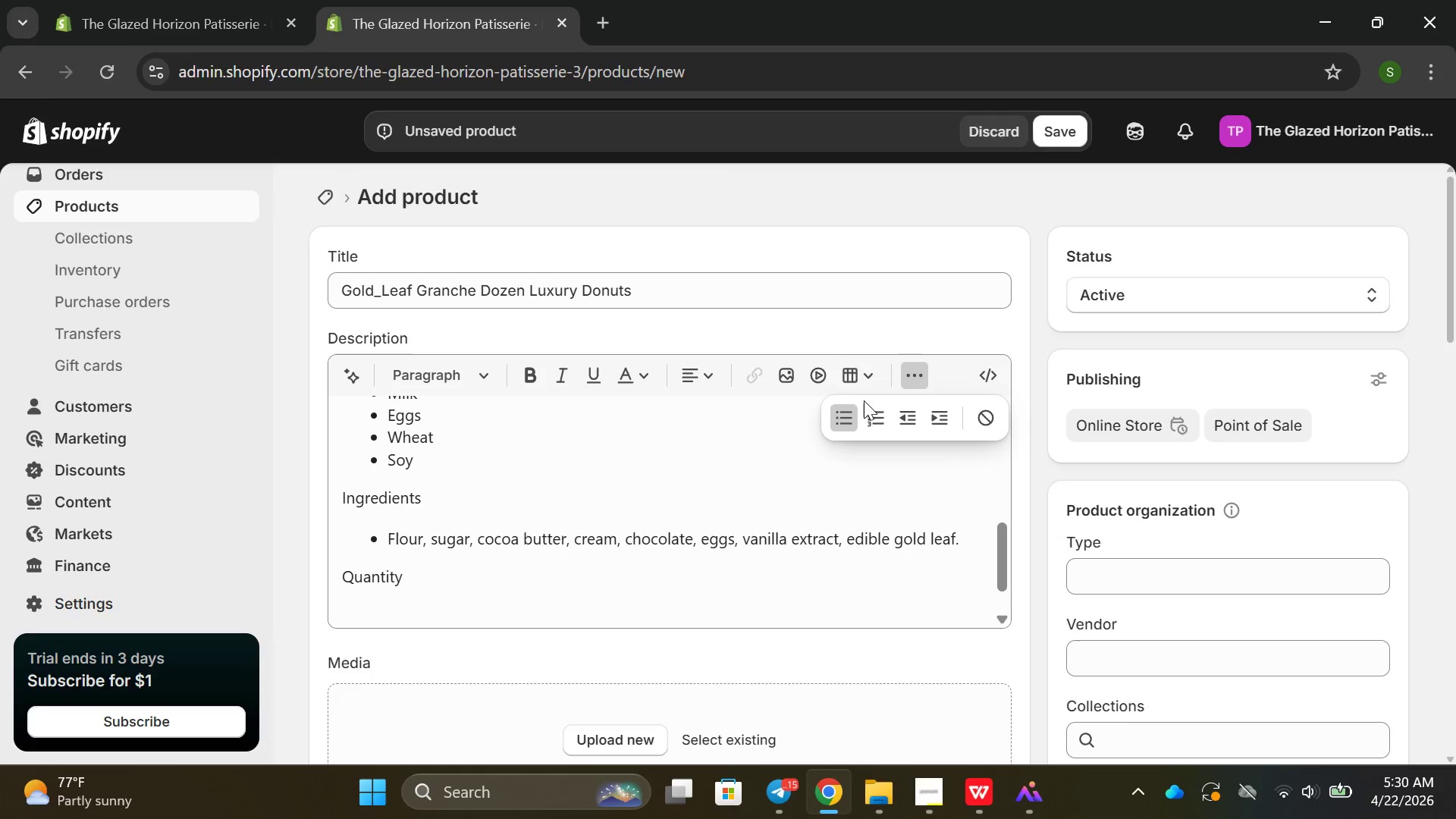 
left_click([840, 418])
 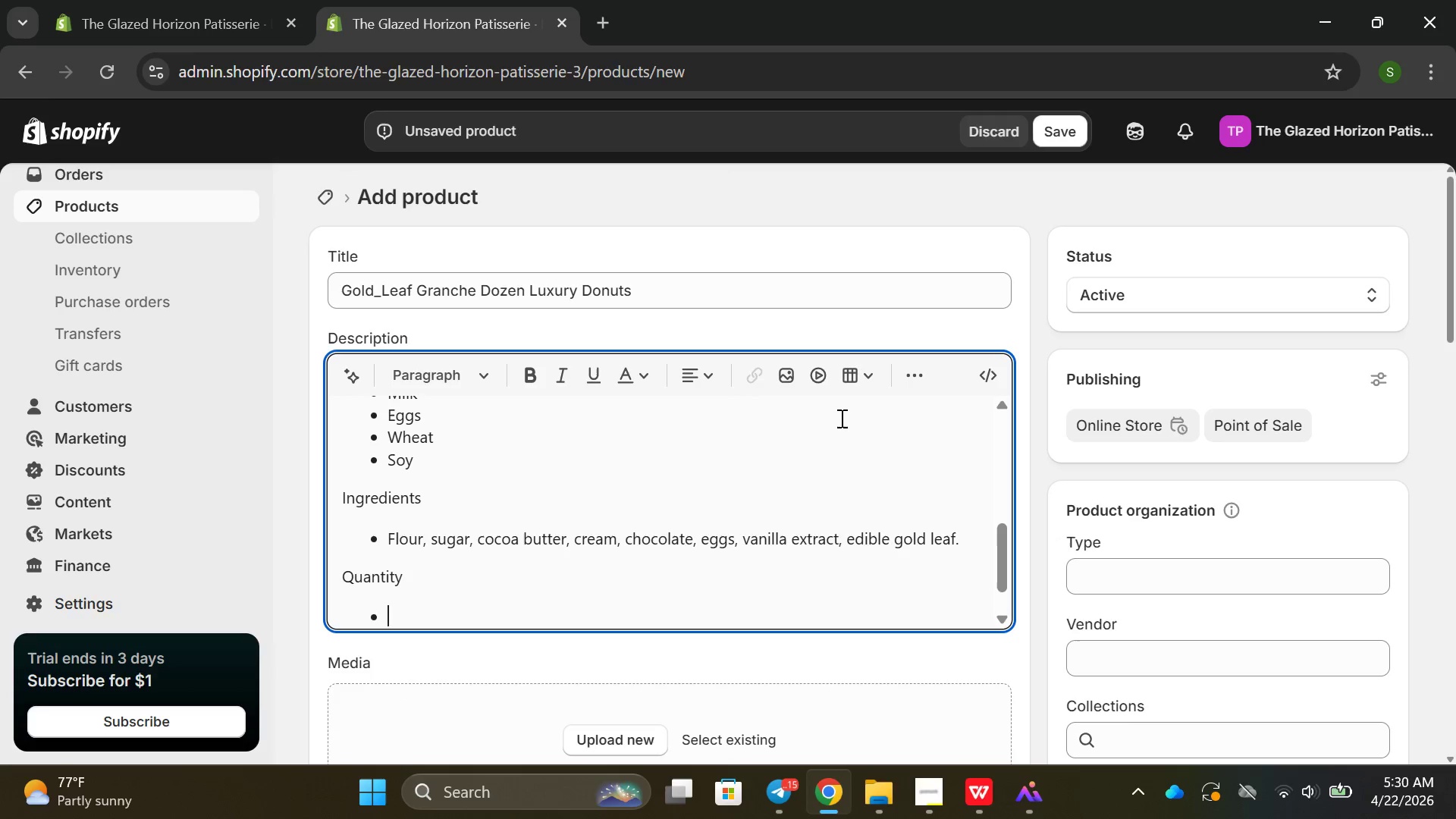 
left_click([840, 418])
 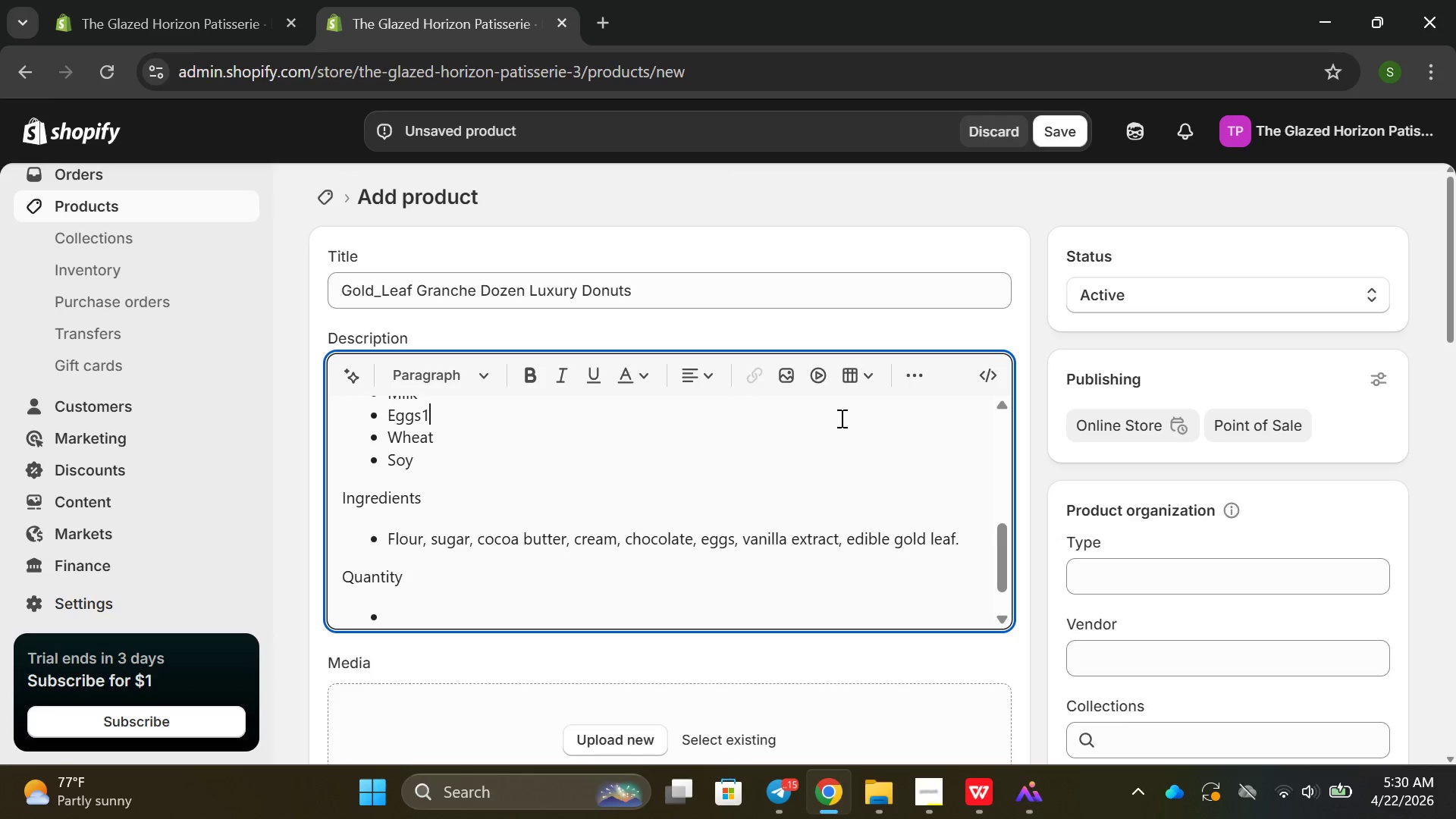 
type(112 )
key(Backspace)
key(Backspace)
key(Backspace)
key(Backspace)
 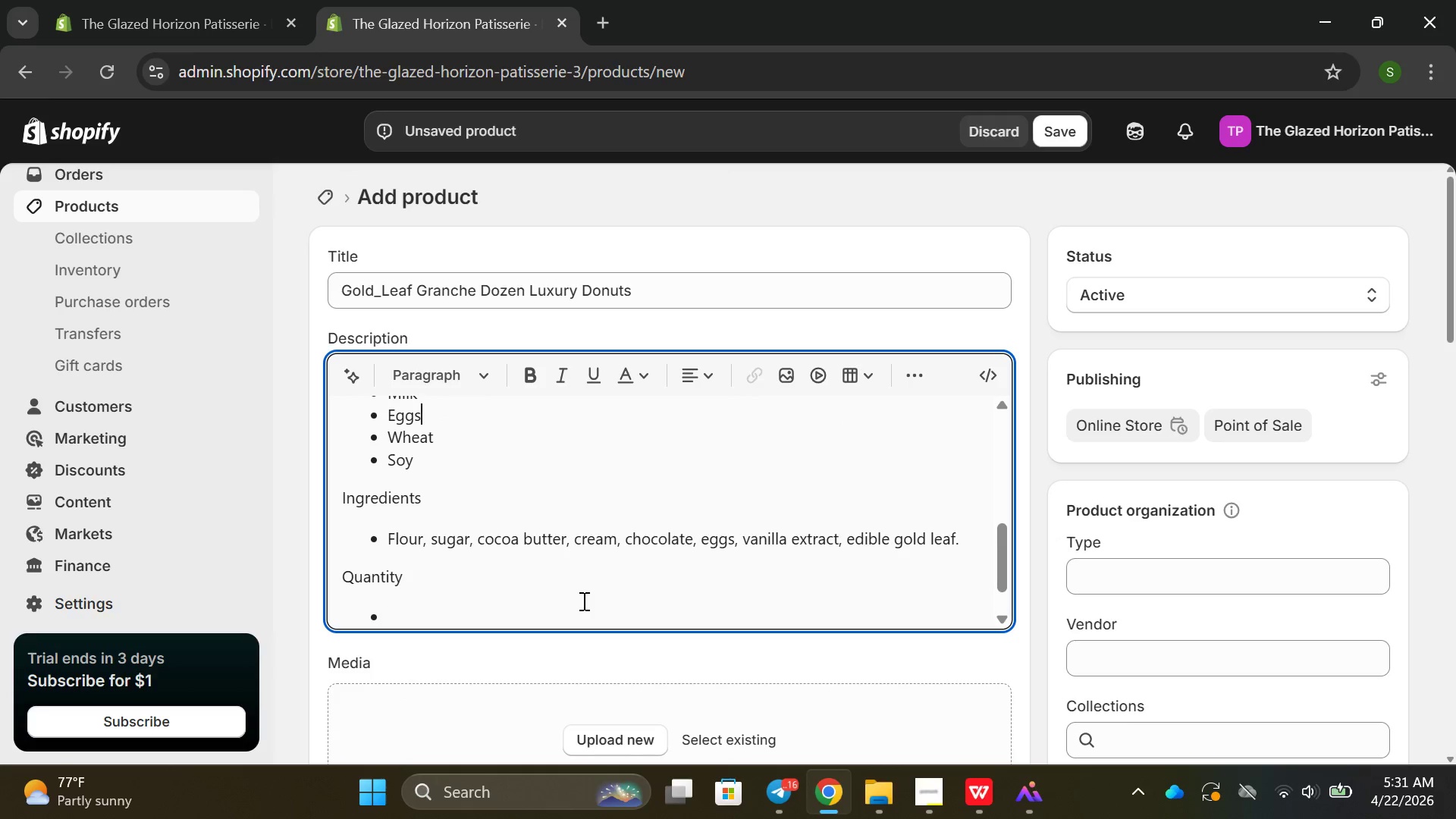 
left_click([567, 600])
 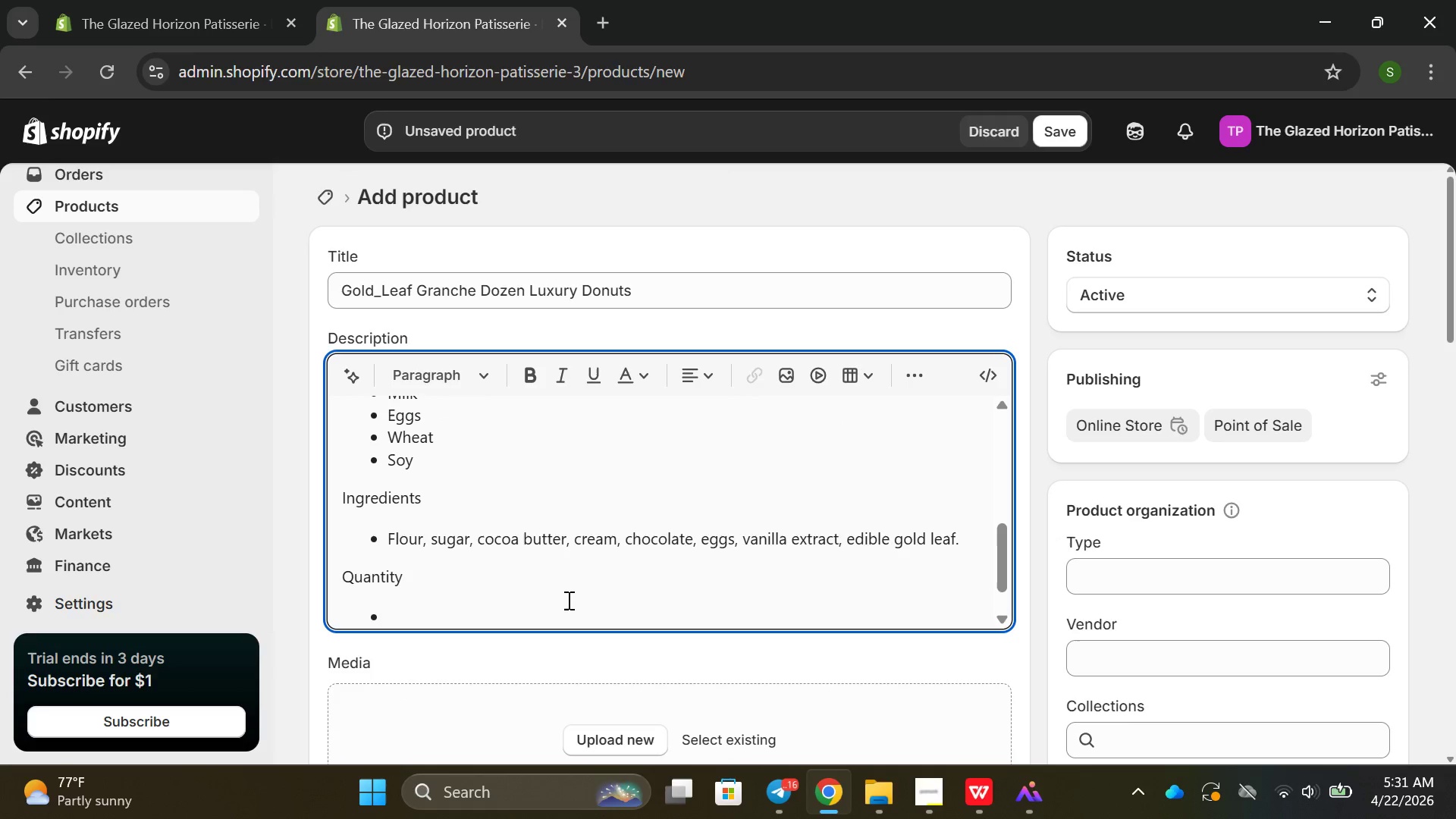 
type(12)
 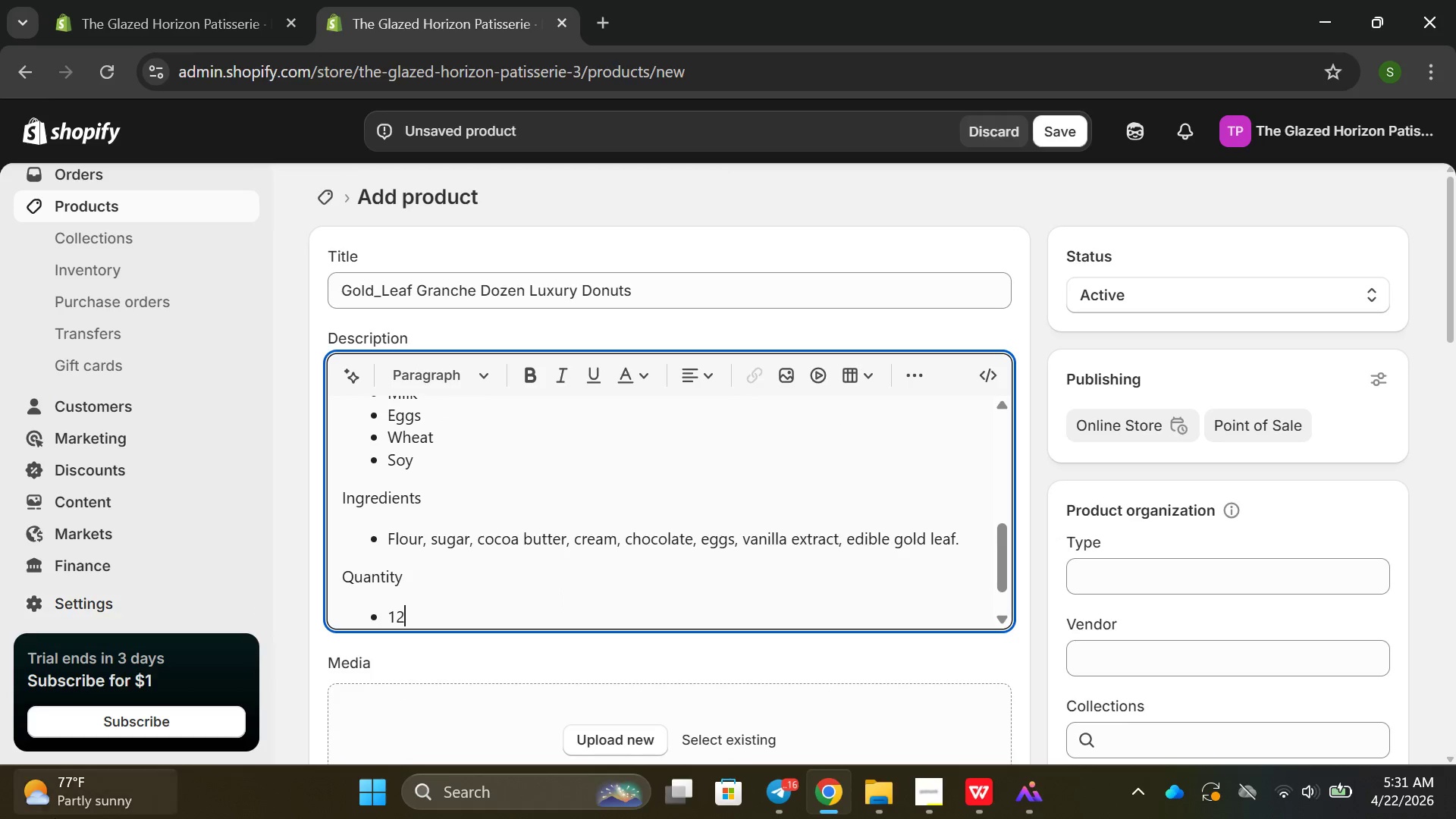 
key(Space)
 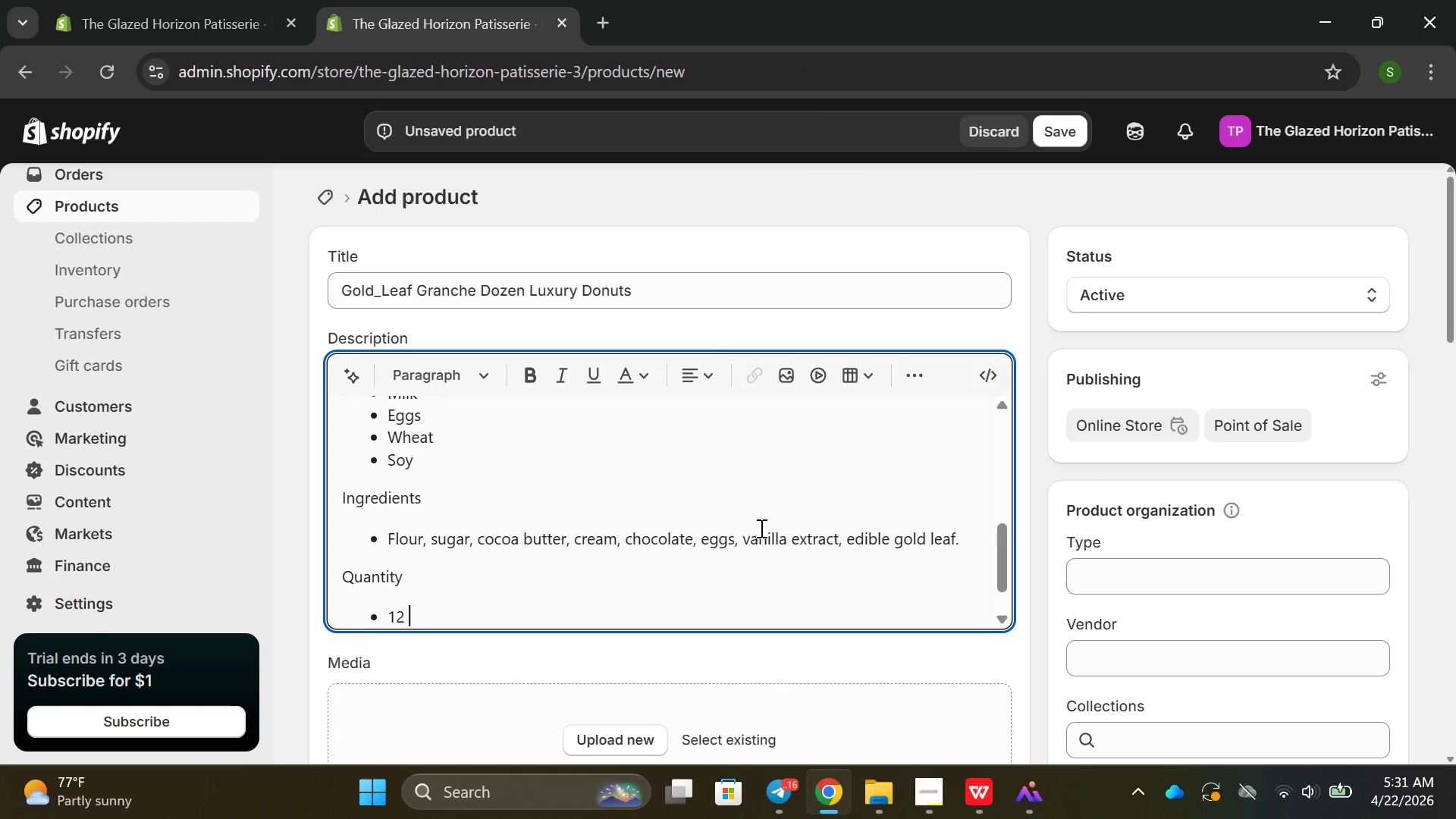 
type(donuts per li)
key(Backspace)
type(uxury box )
 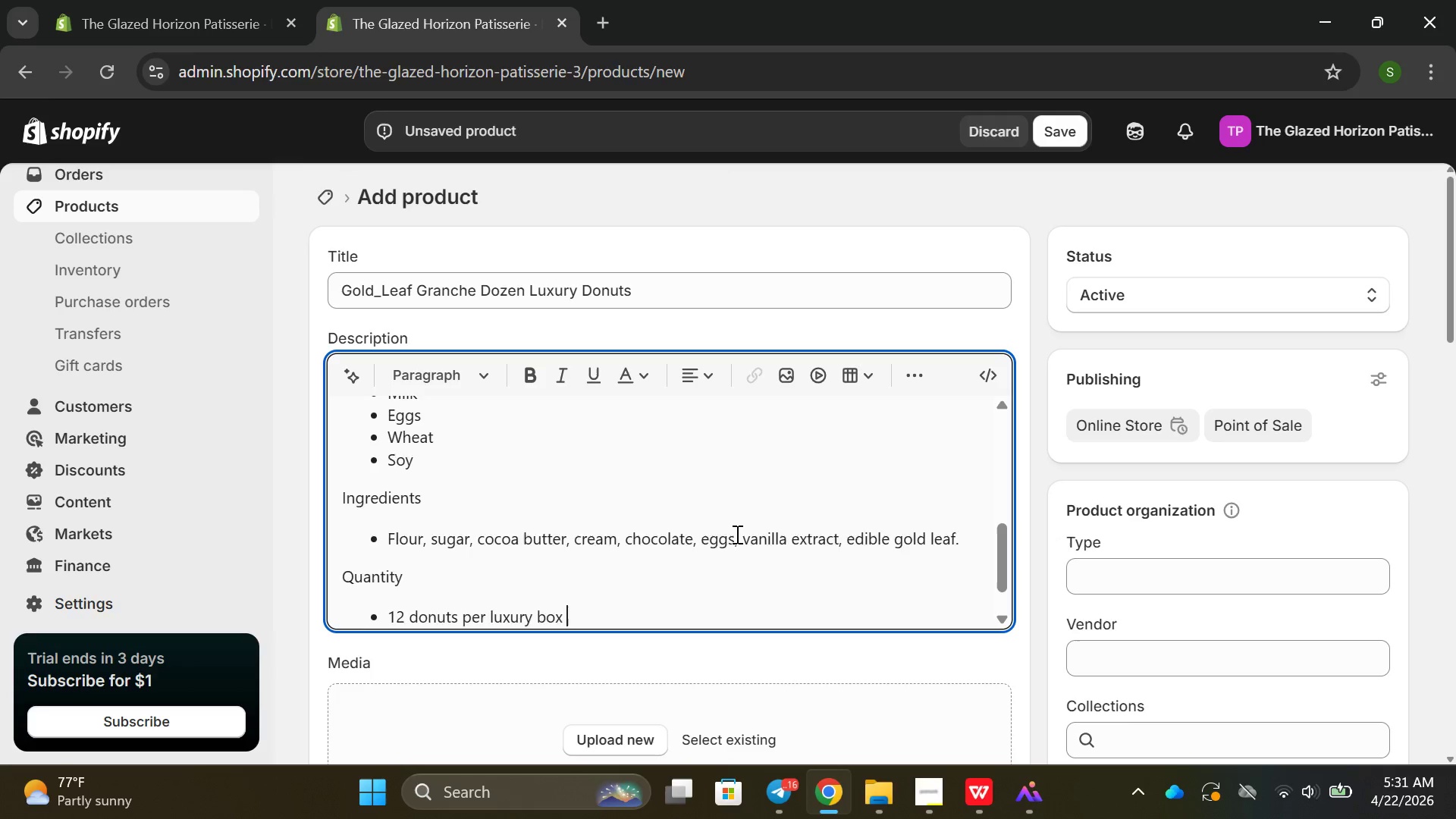 
key(Enter)
 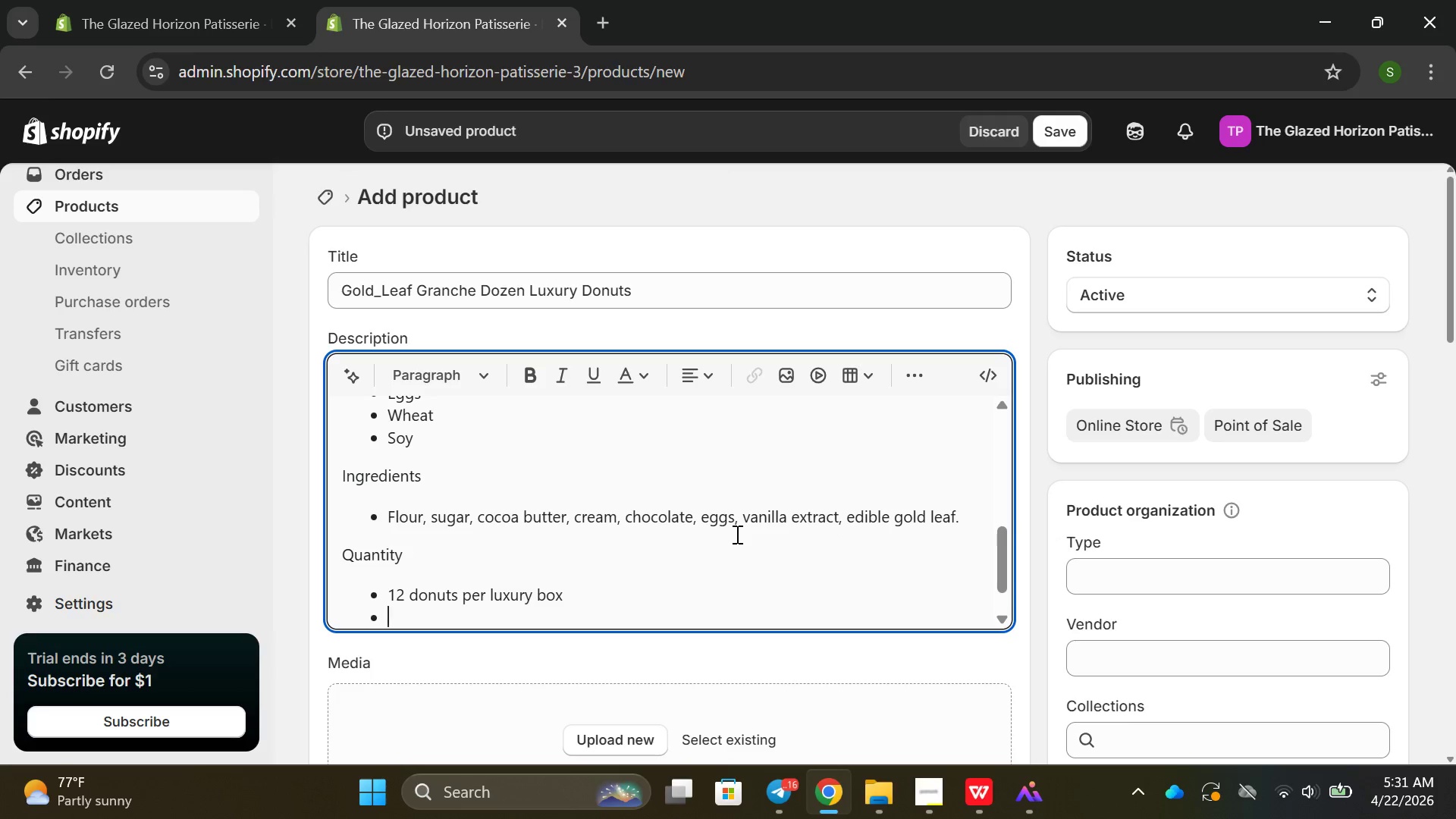 
type(ne)
key(Backspace)
key(Backspace)
type(Net weight i)
key(Backspace)
type(:20)
key(Backspace)
type(.0m )
key(Backspace)
key(Backspace)
type( kg (ind)
key(Backspace)
key(Backspace)
key(Backspace)
key(Backspace)
 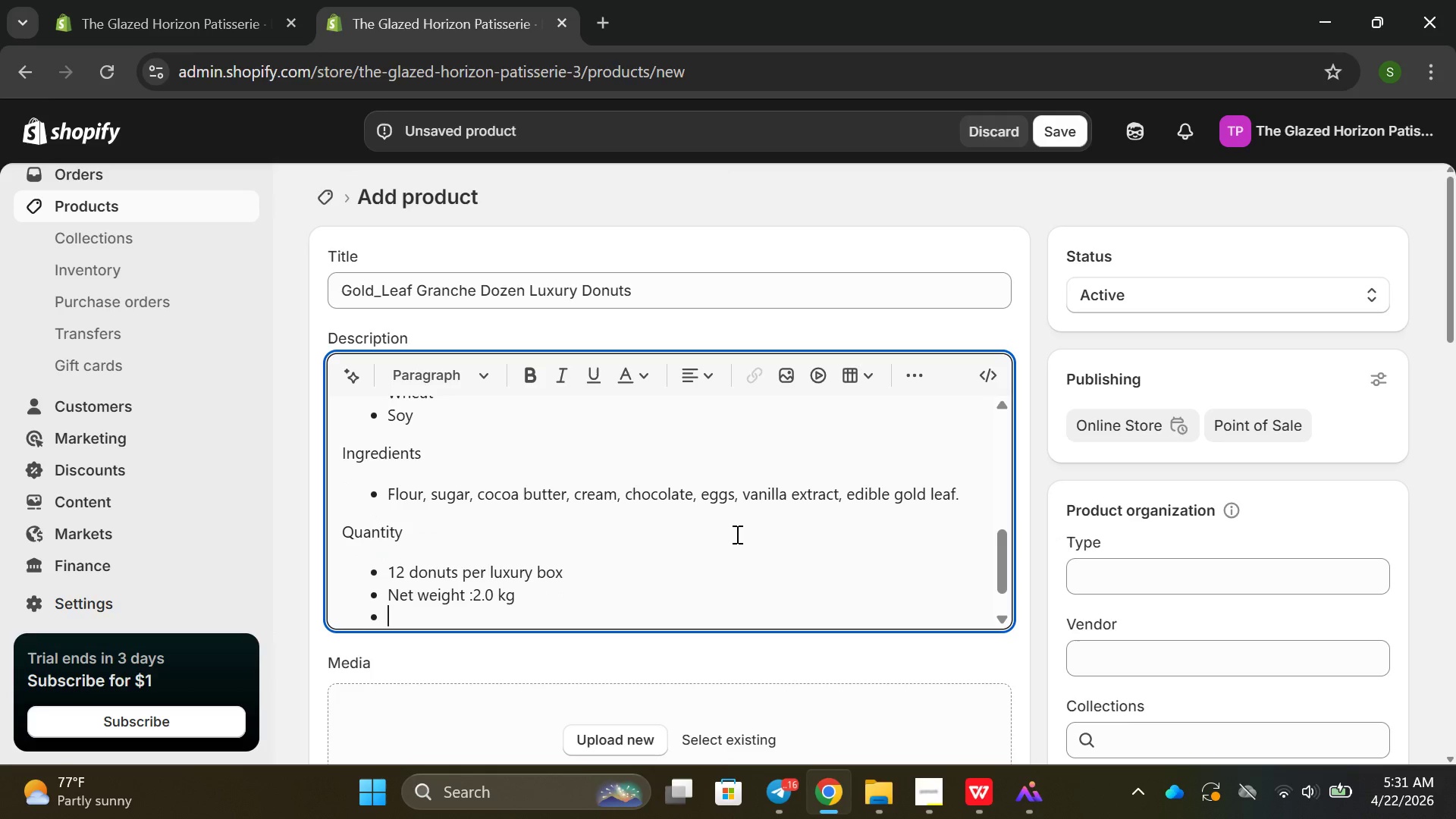 
 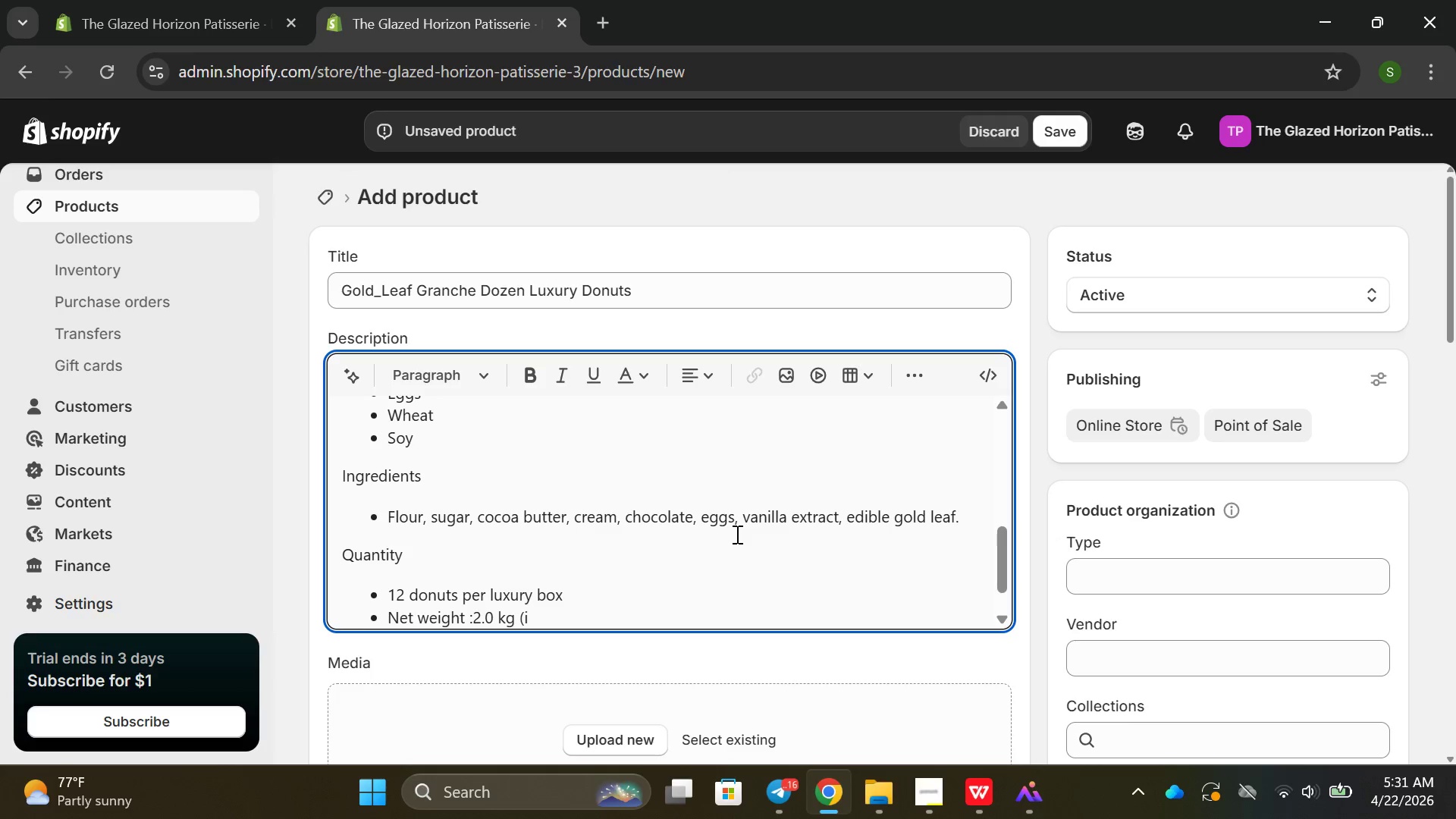 
key(Enter)
 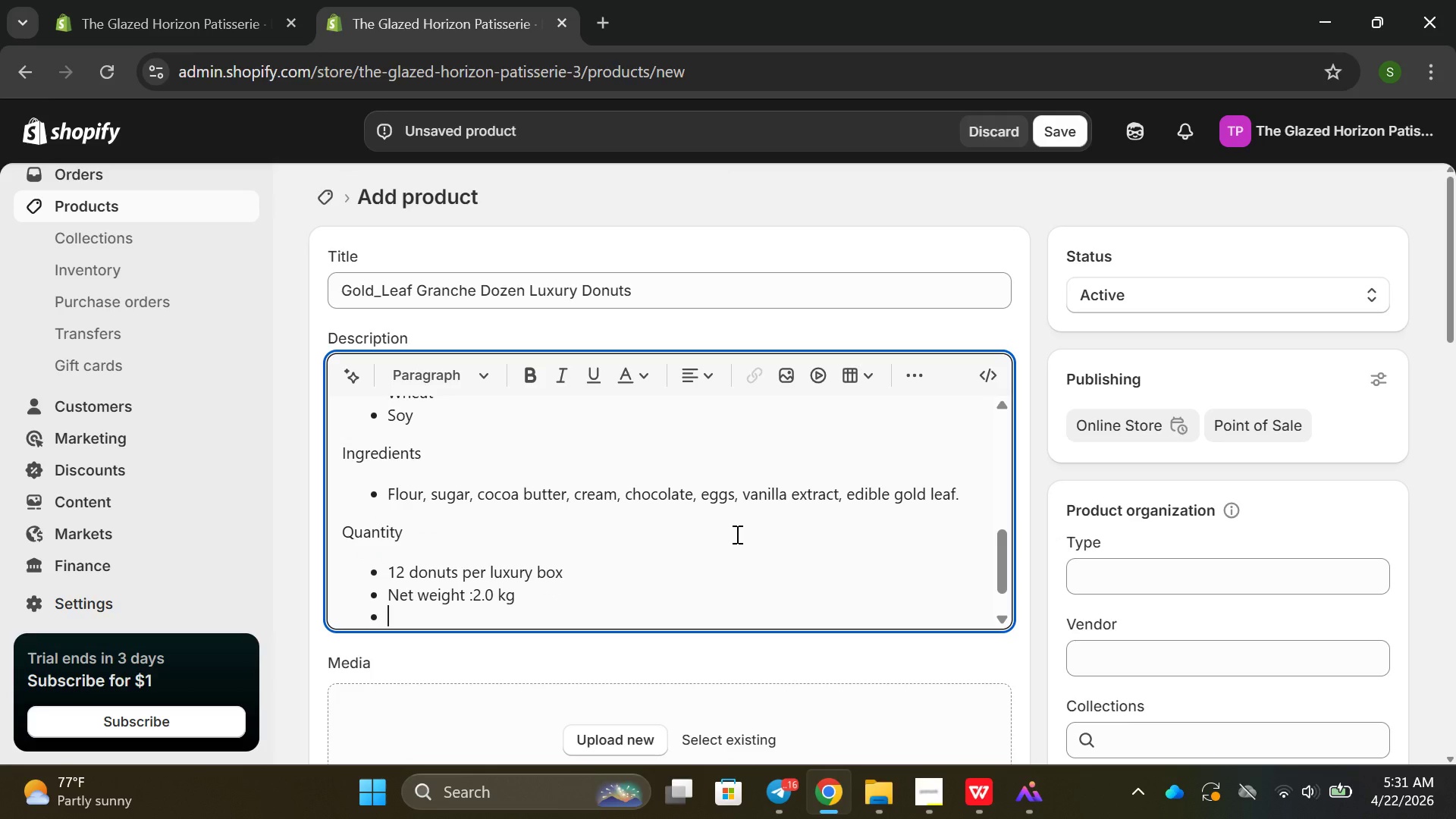 
hold_key(key=ShiftRight, duration=0.7)
 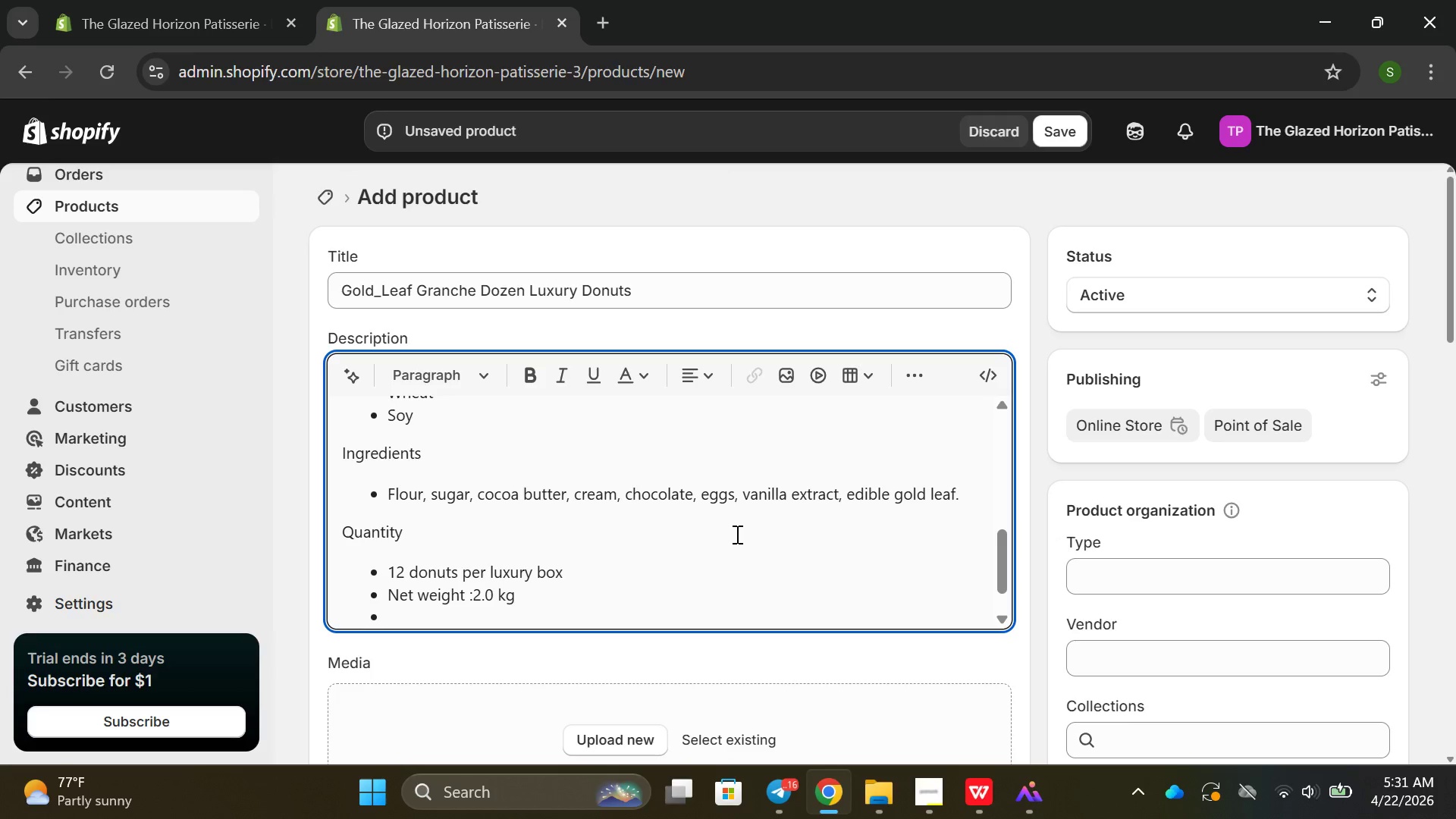 
mouse_move([696, 478])
 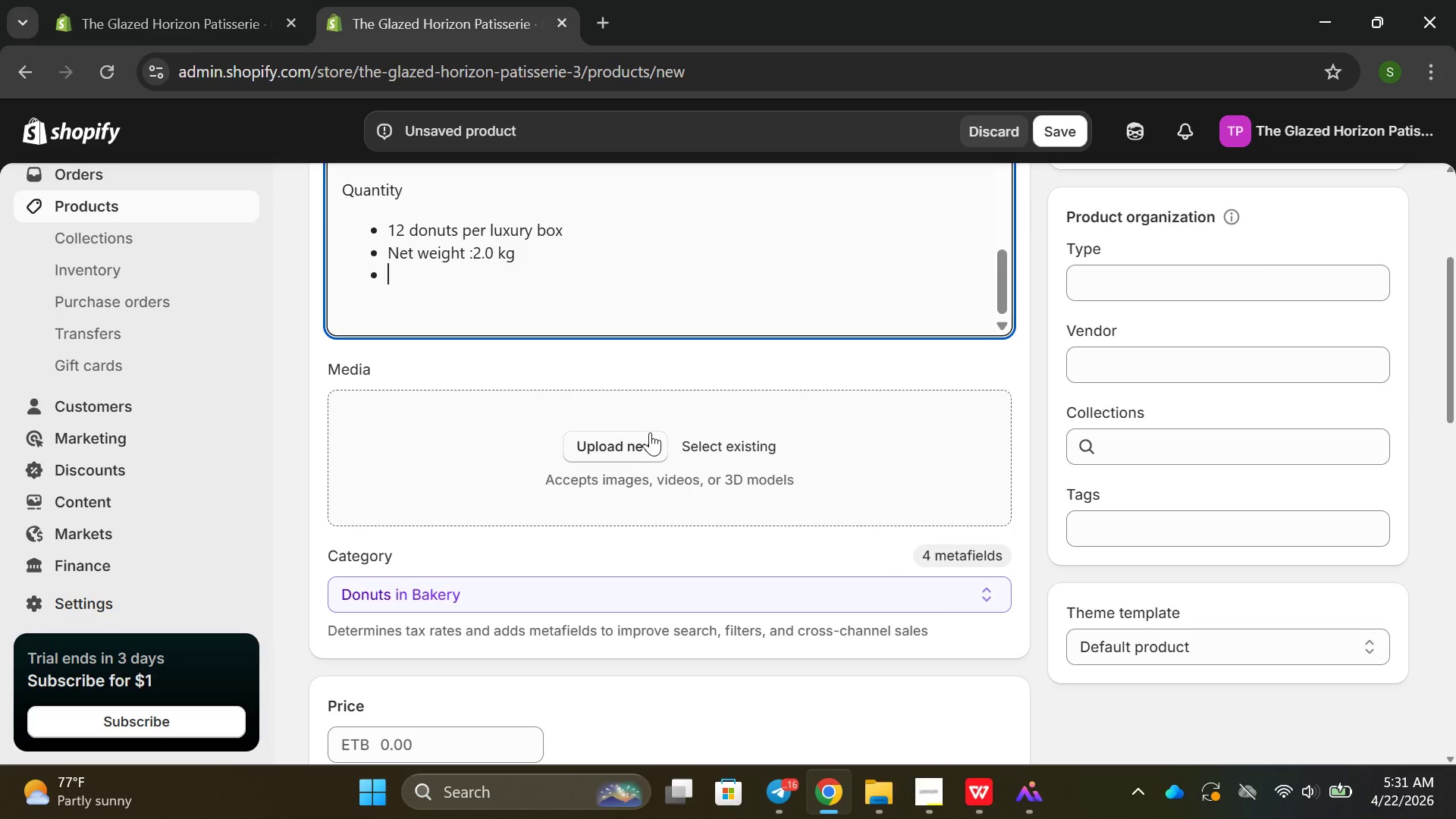 
left_click([639, 461])
 